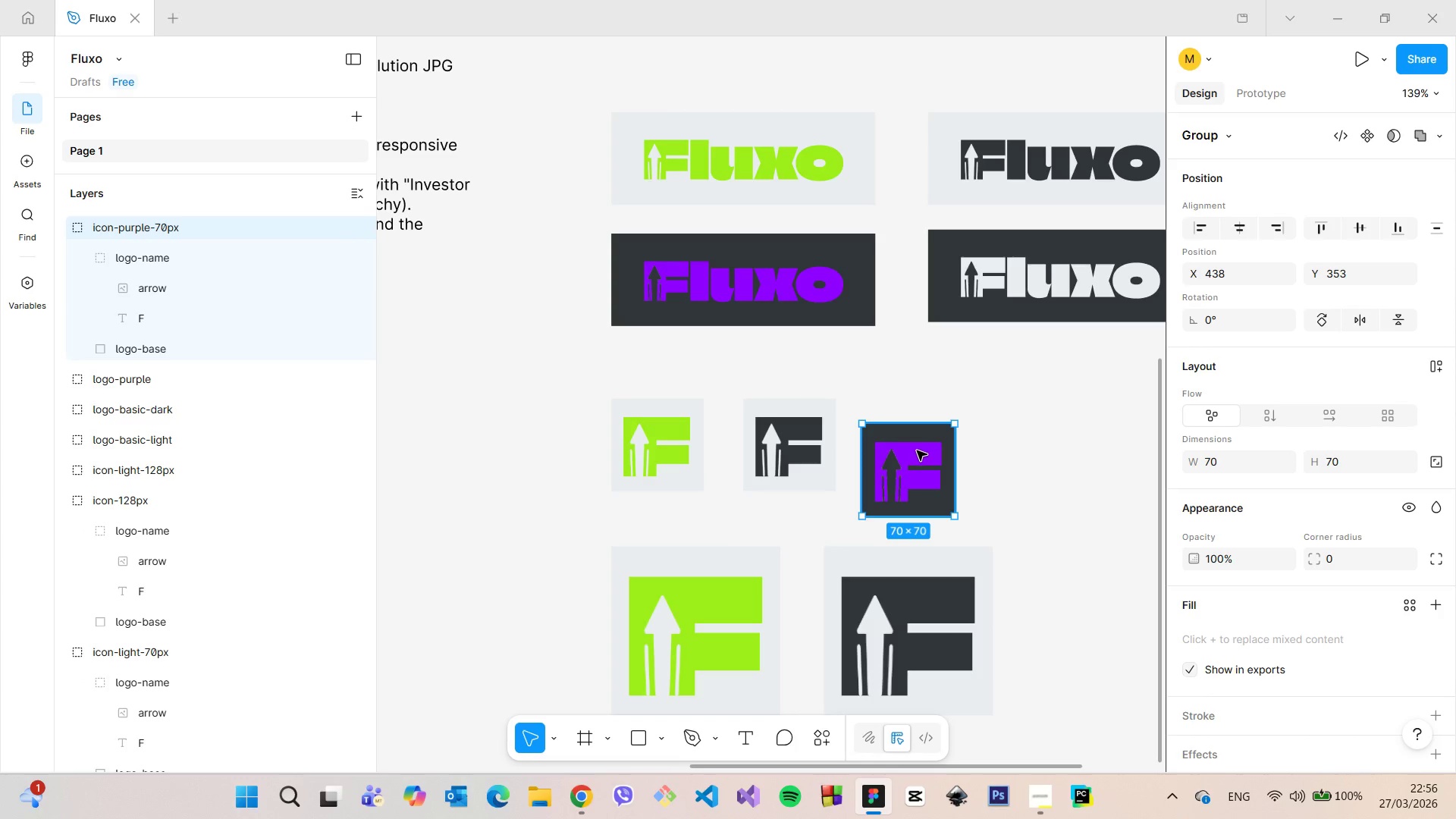 
left_click_drag(start_coordinate=[917, 450], to_coordinate=[932, 427])
 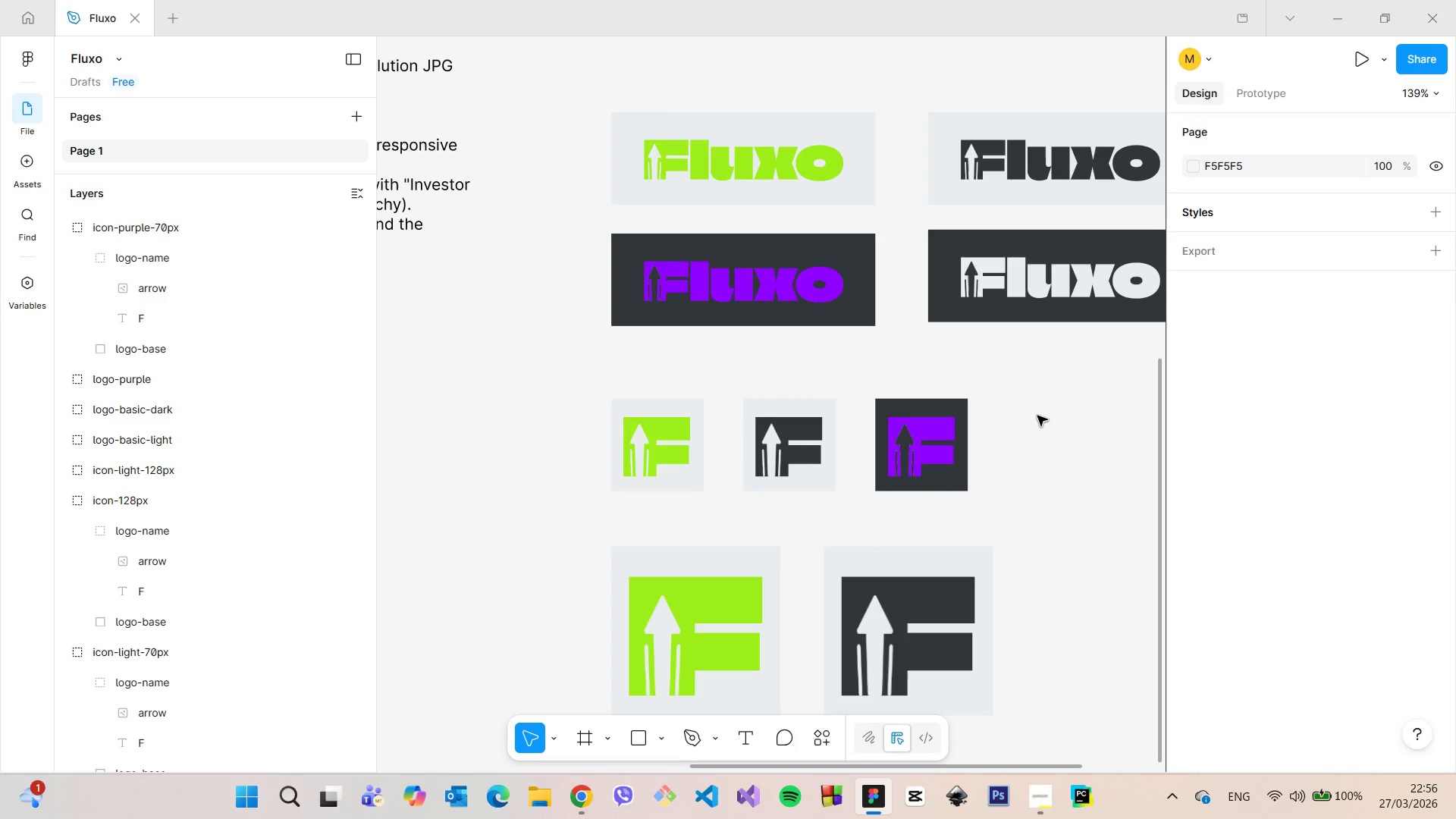 
left_click([1039, 416])
 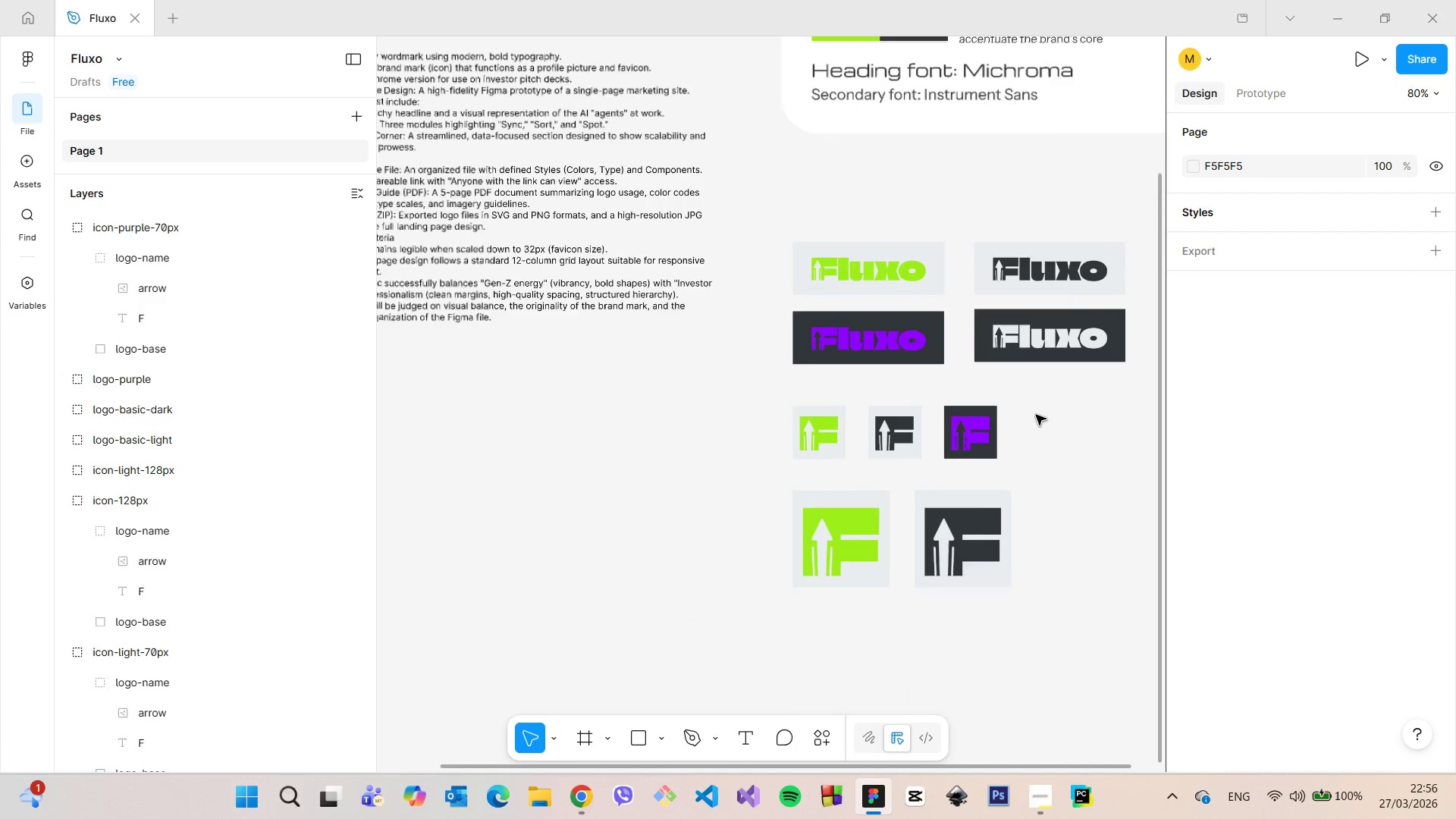 
scroll: coordinate [1056, 533], scroll_direction: down, amount: 8.0
 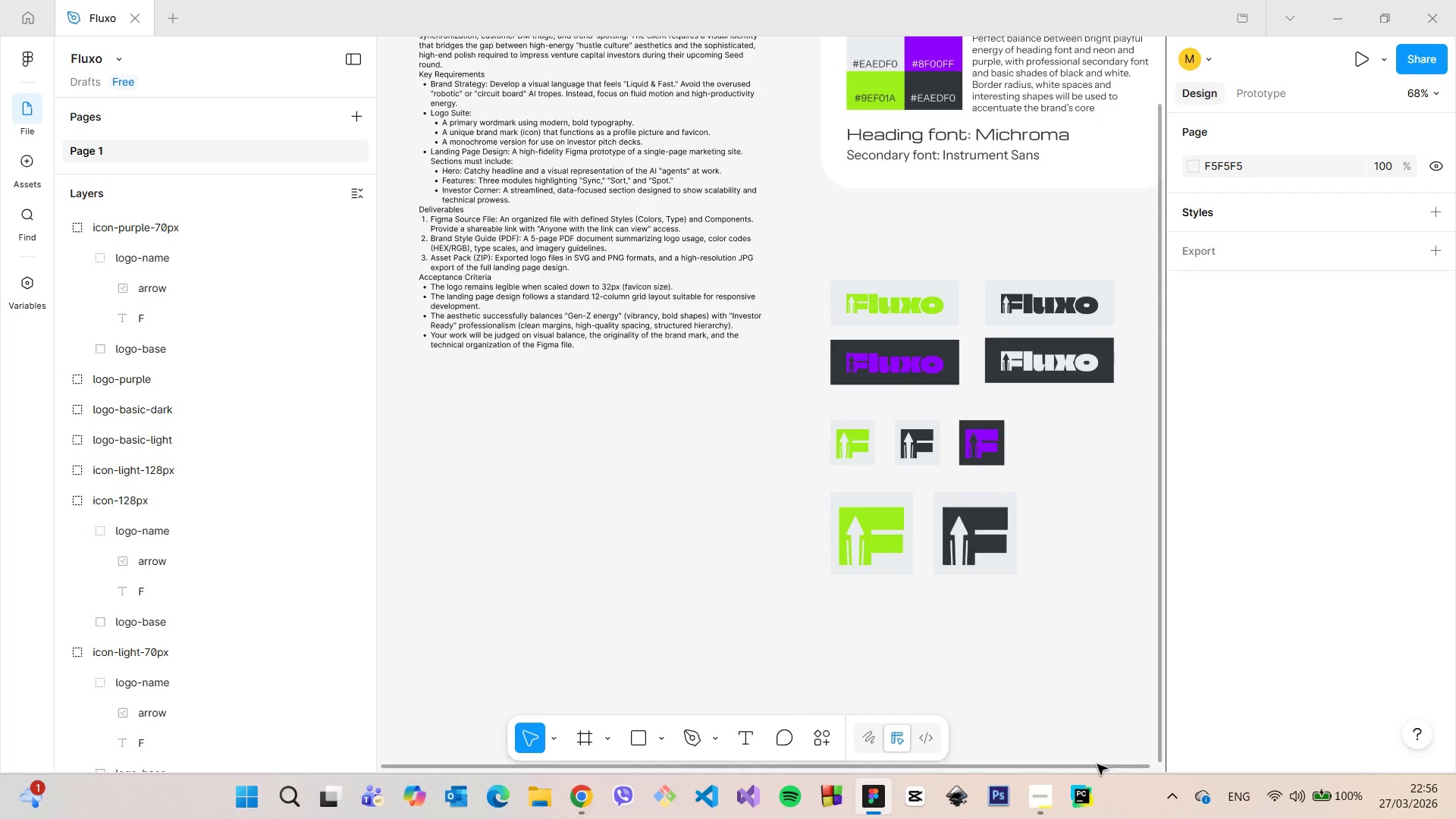 
left_click_drag(start_coordinate=[1100, 765], to_coordinate=[1175, 776])
 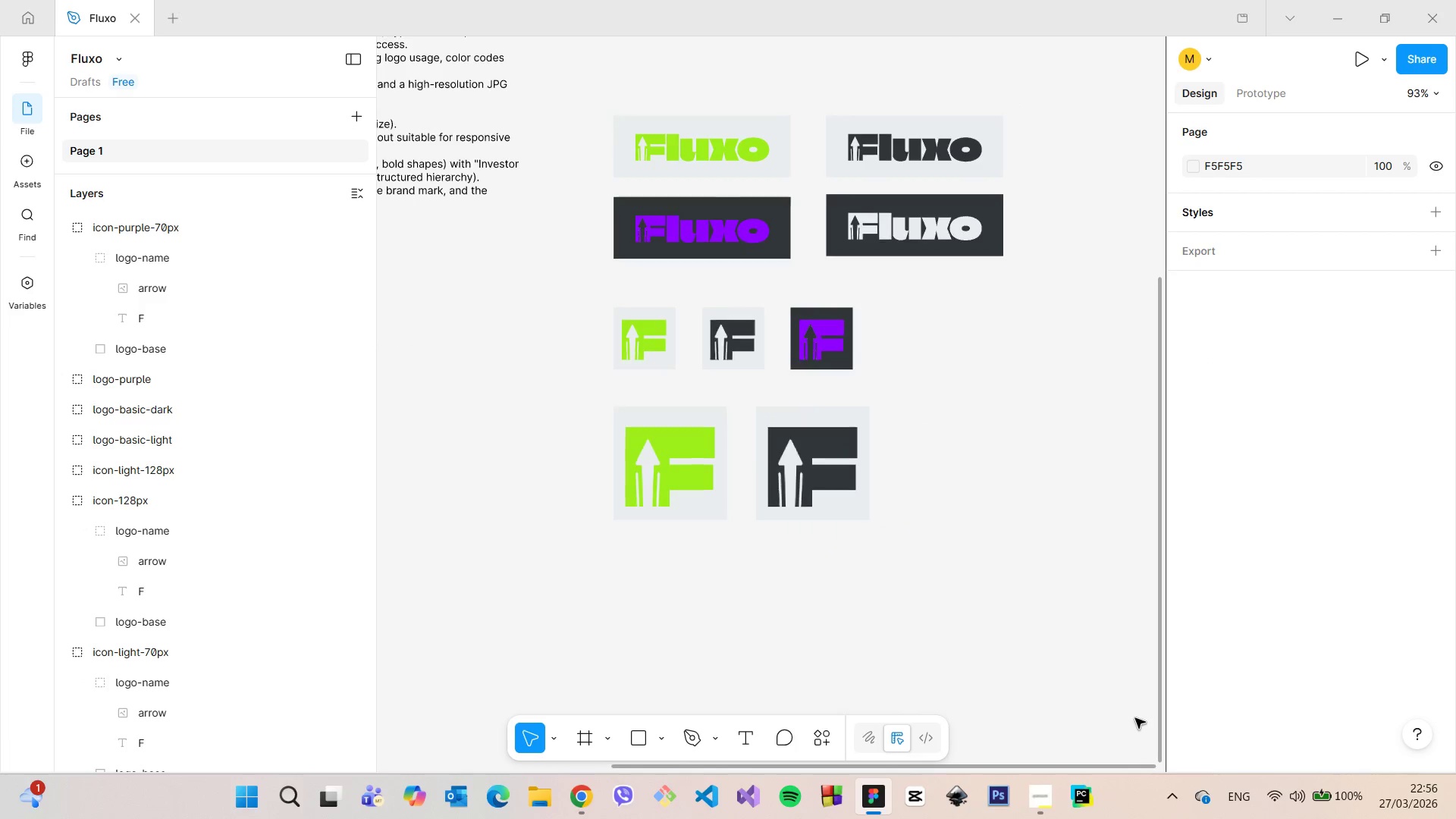 
scroll: coordinate [1135, 718], scroll_direction: up, amount: 5.0
 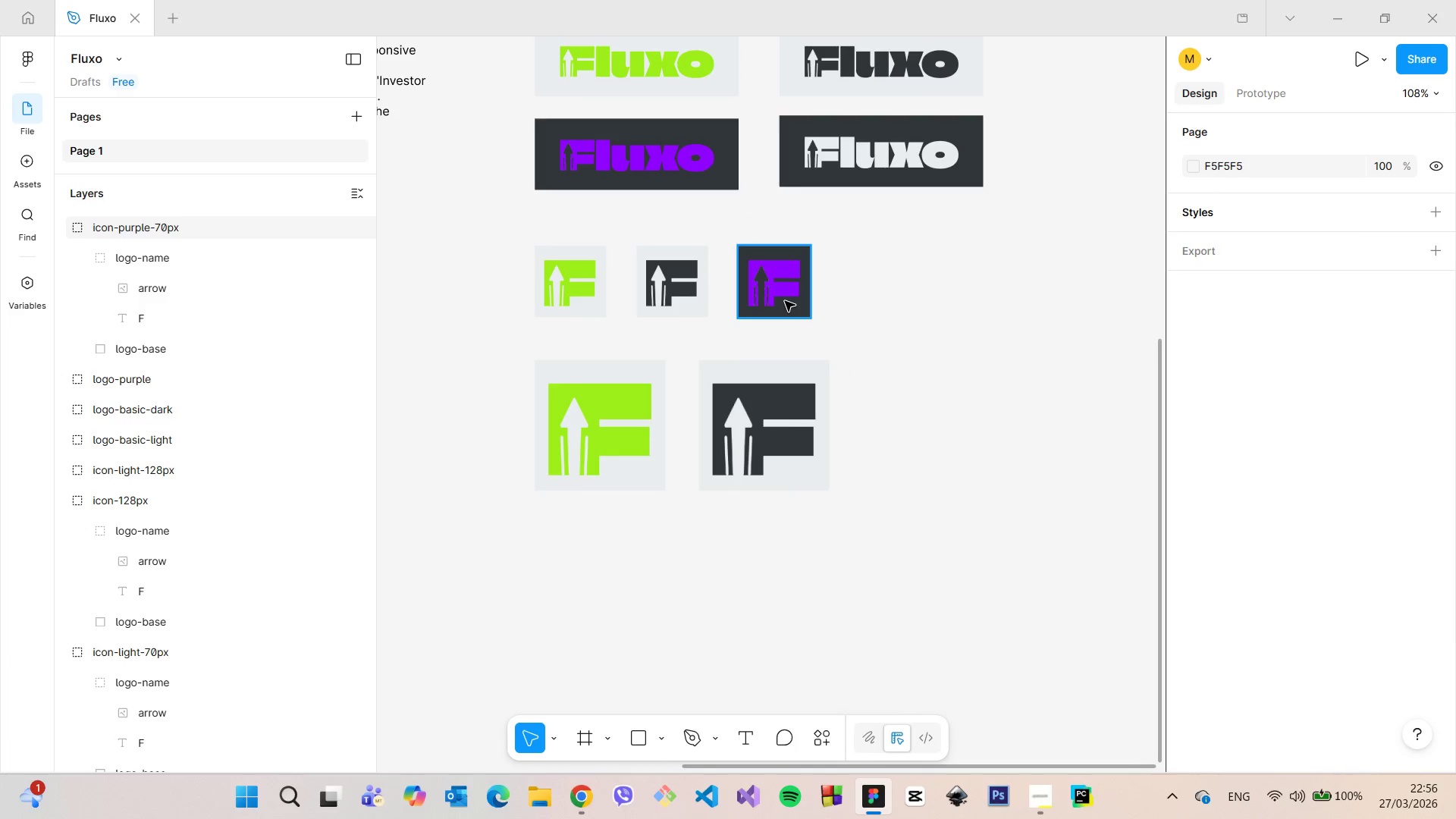 
left_click([785, 301])
 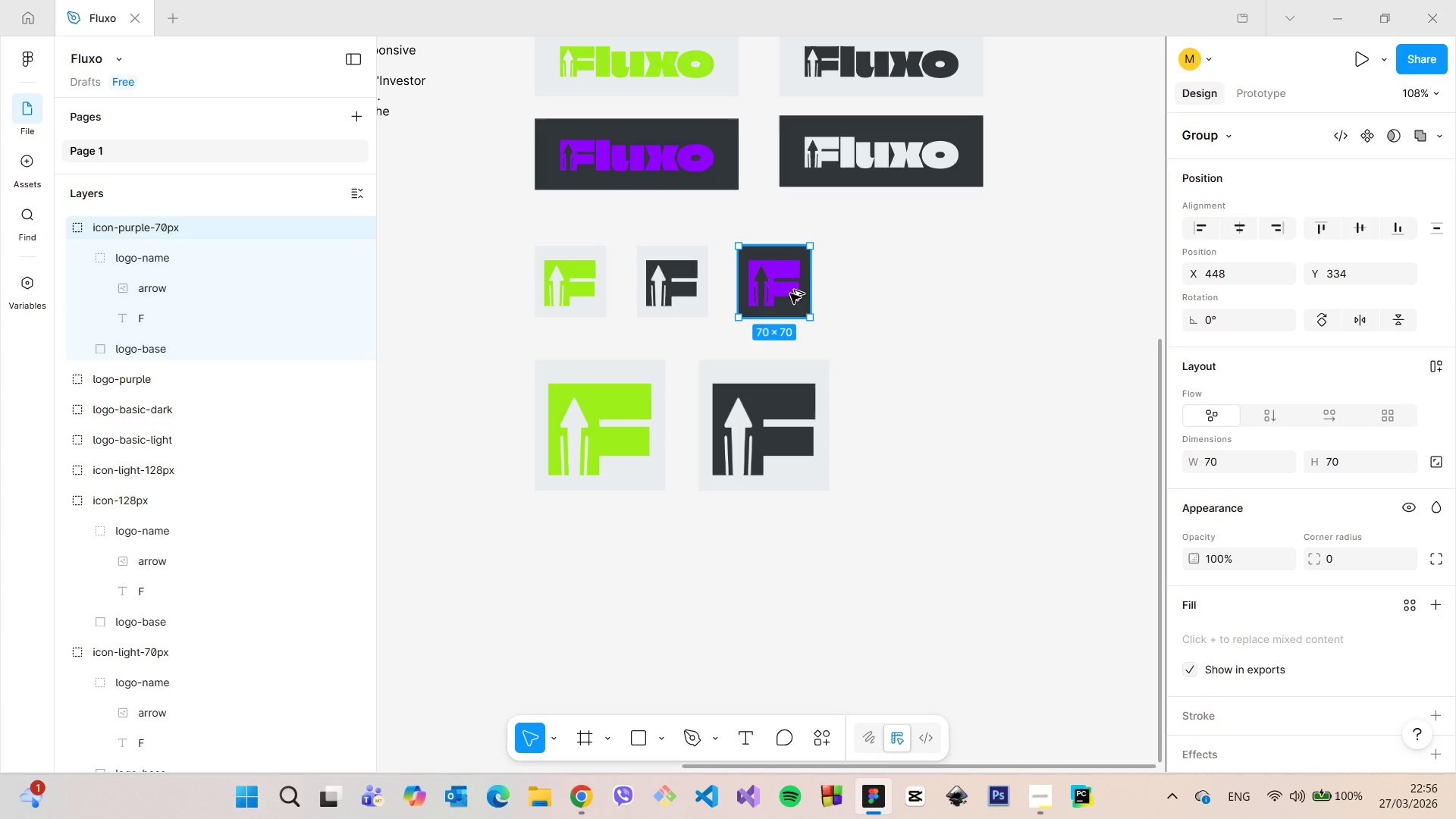 
hold_key(key=AltLeft, duration=1.52)
left_click_drag(start_coordinate=[777, 283], to_coordinate=[905, 394])
 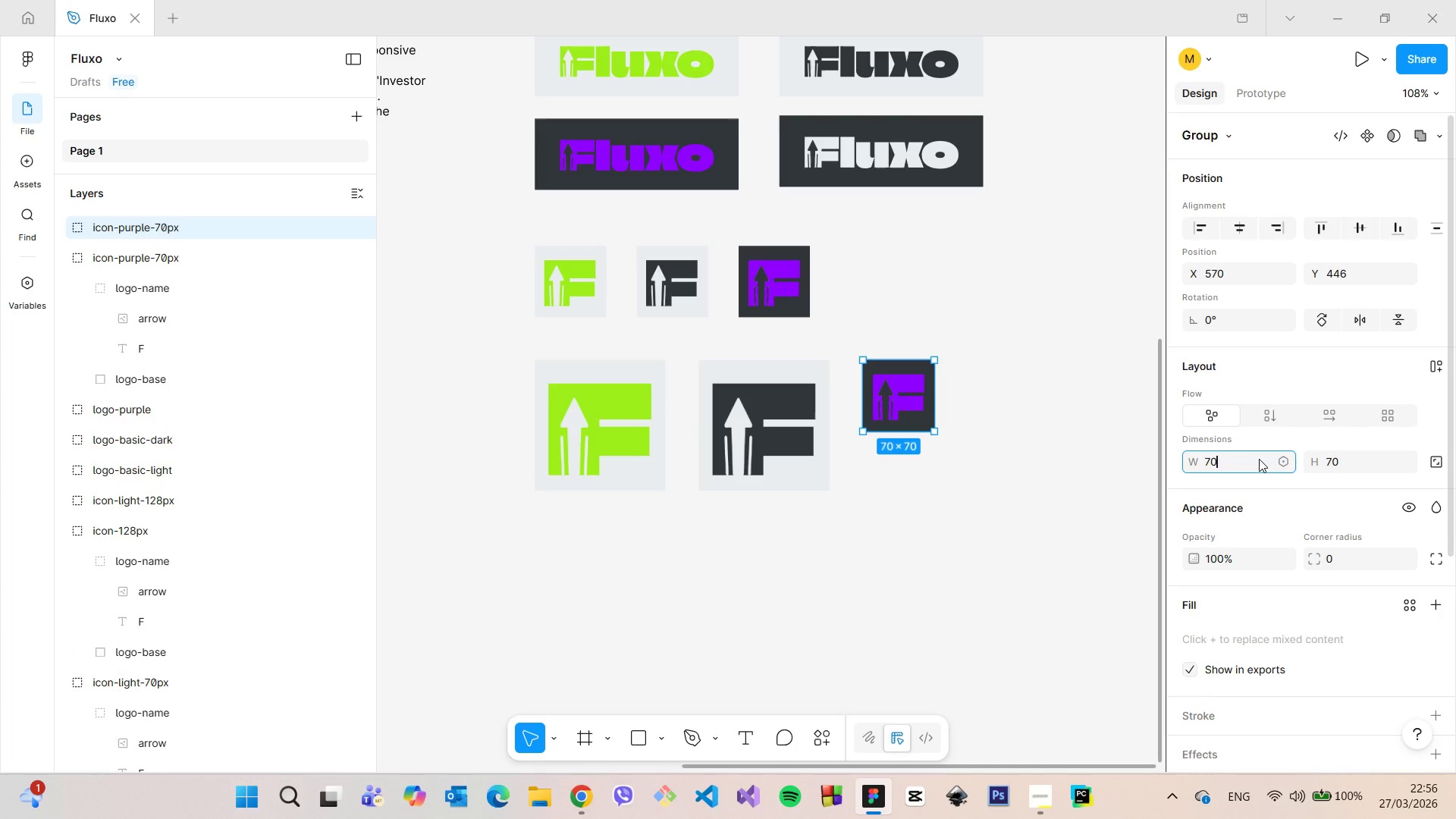 
hold_key(key=AltLeft, duration=1.51)
 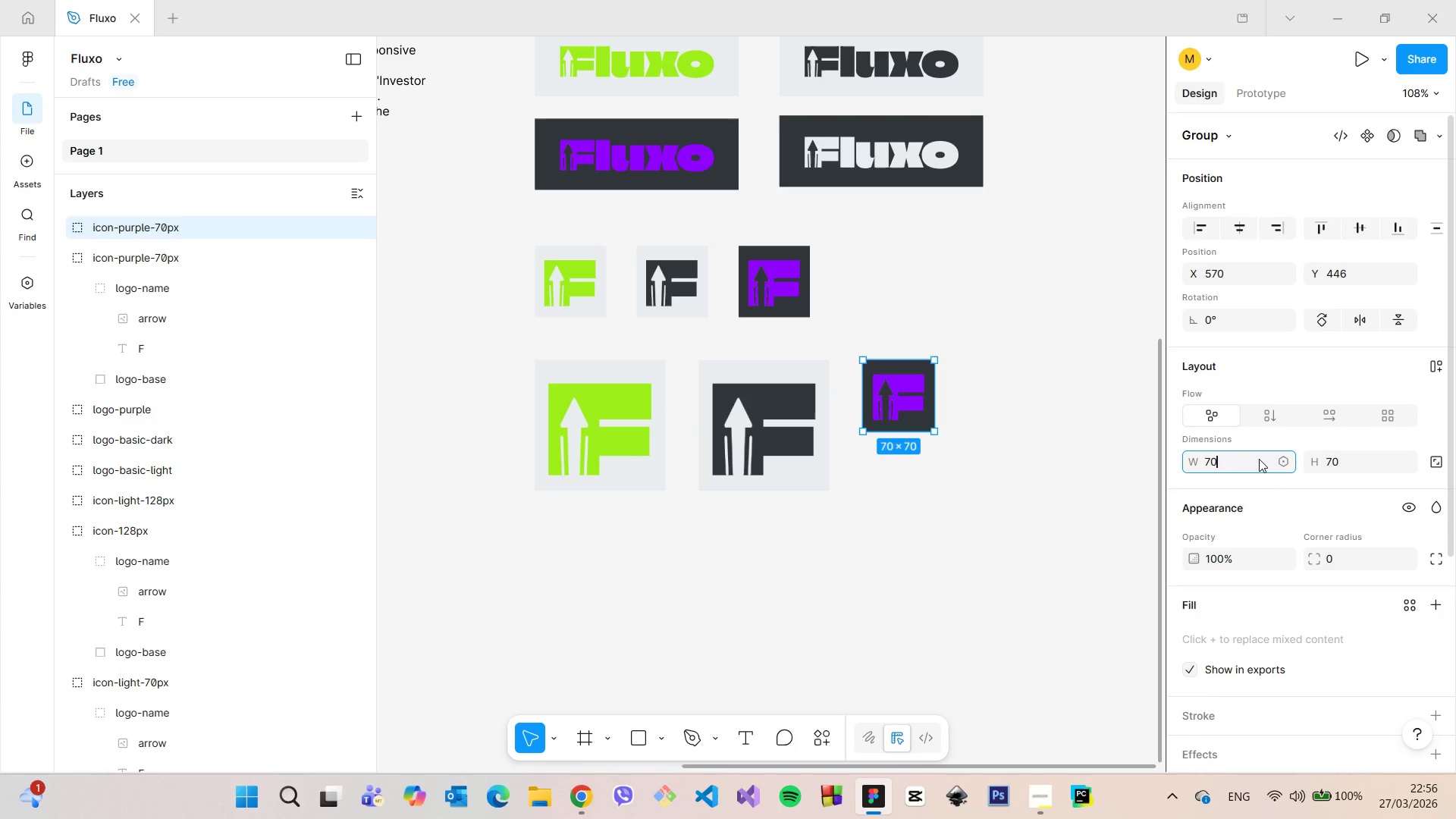 
left_click([1259, 459])
 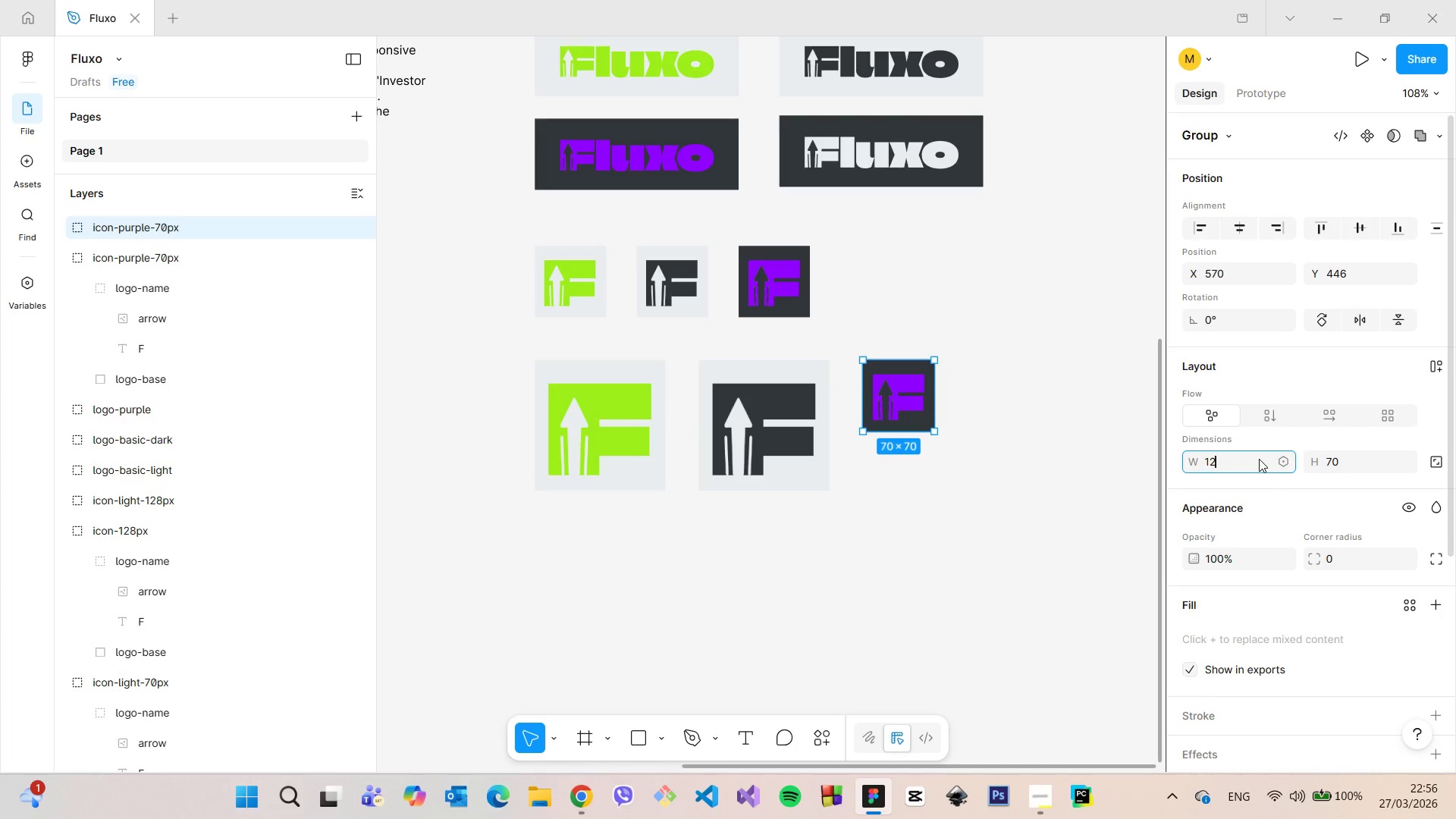 
type(12)
 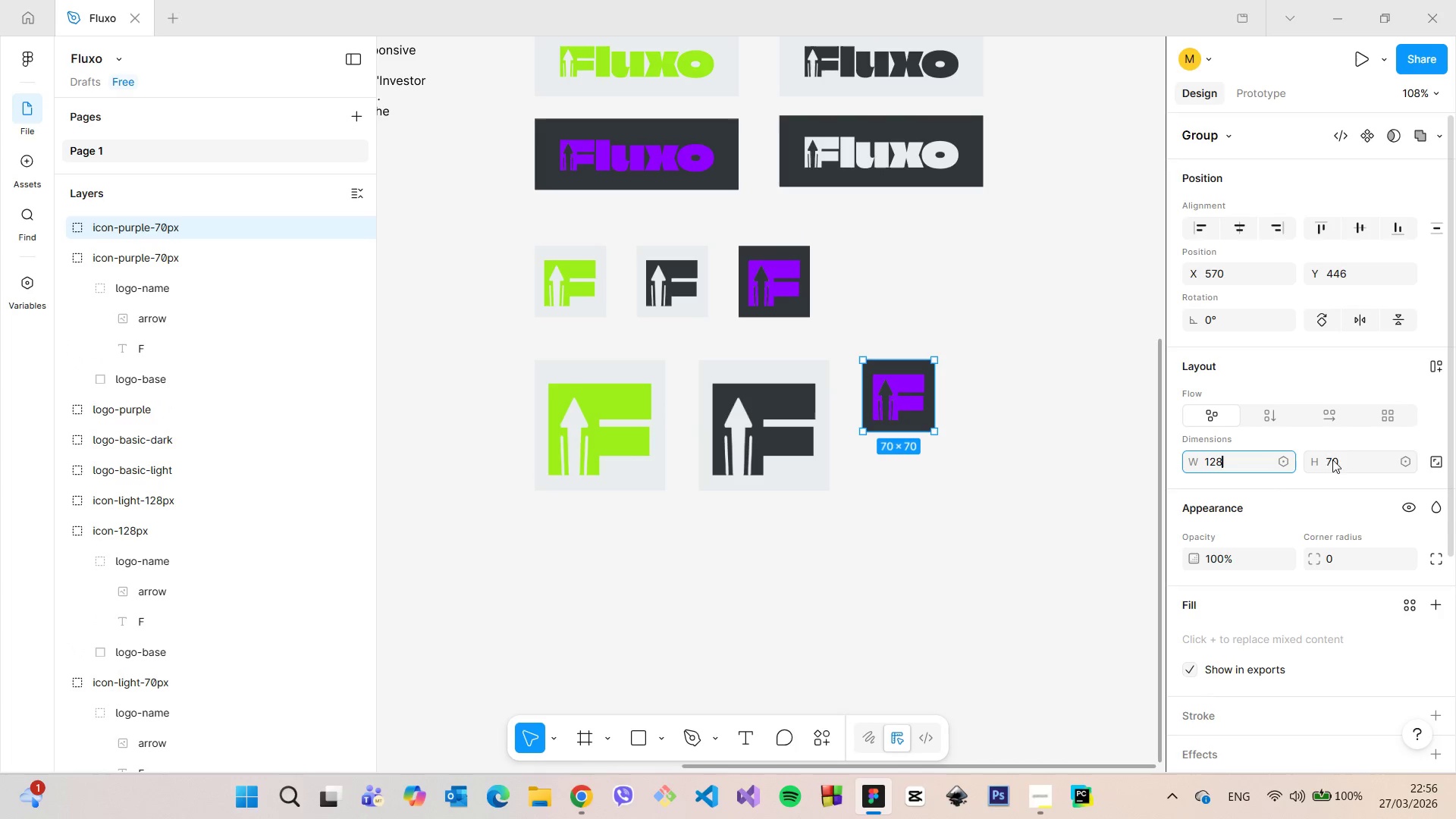 
key(8)
 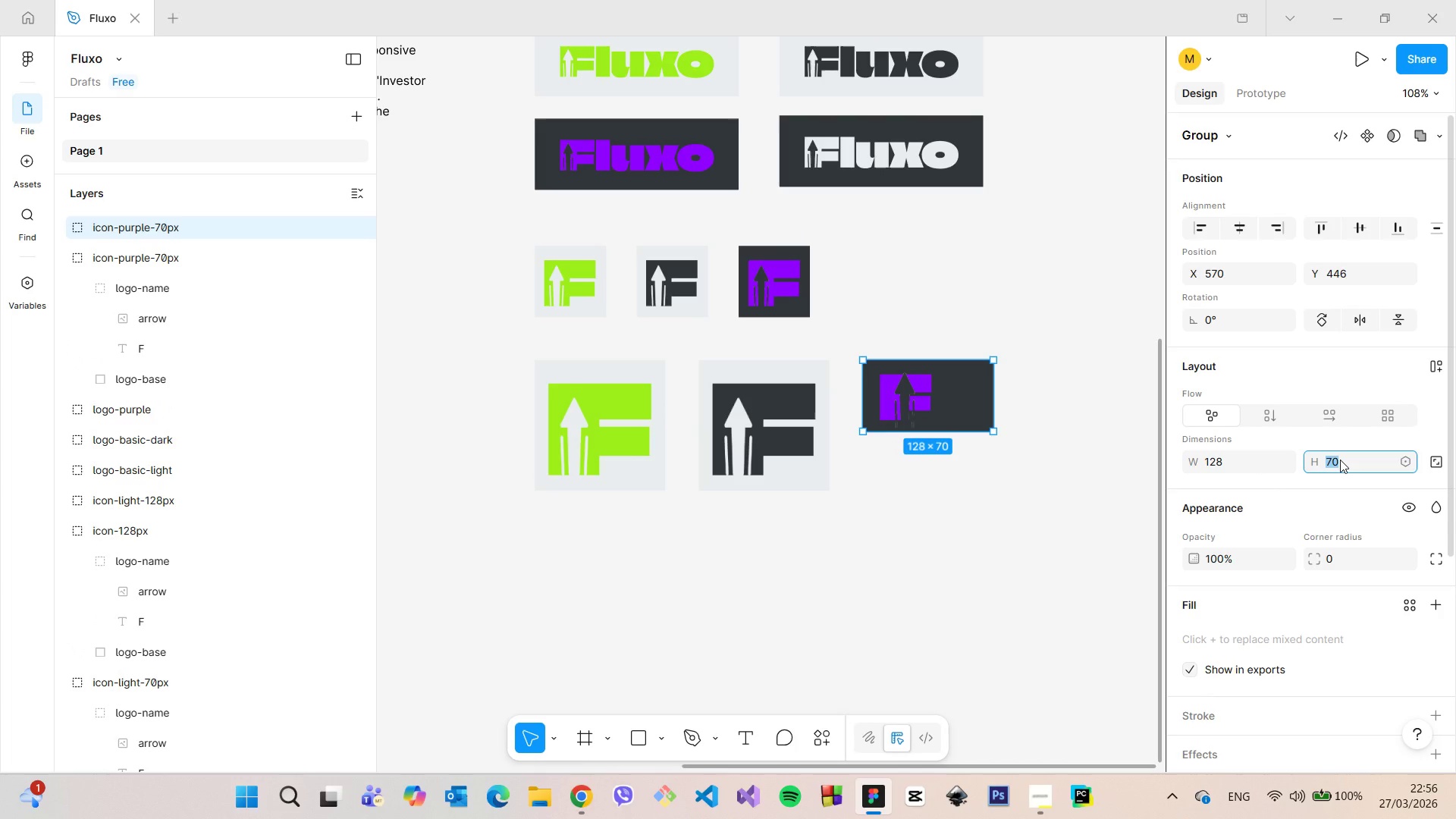 
left_click([1340, 460])
 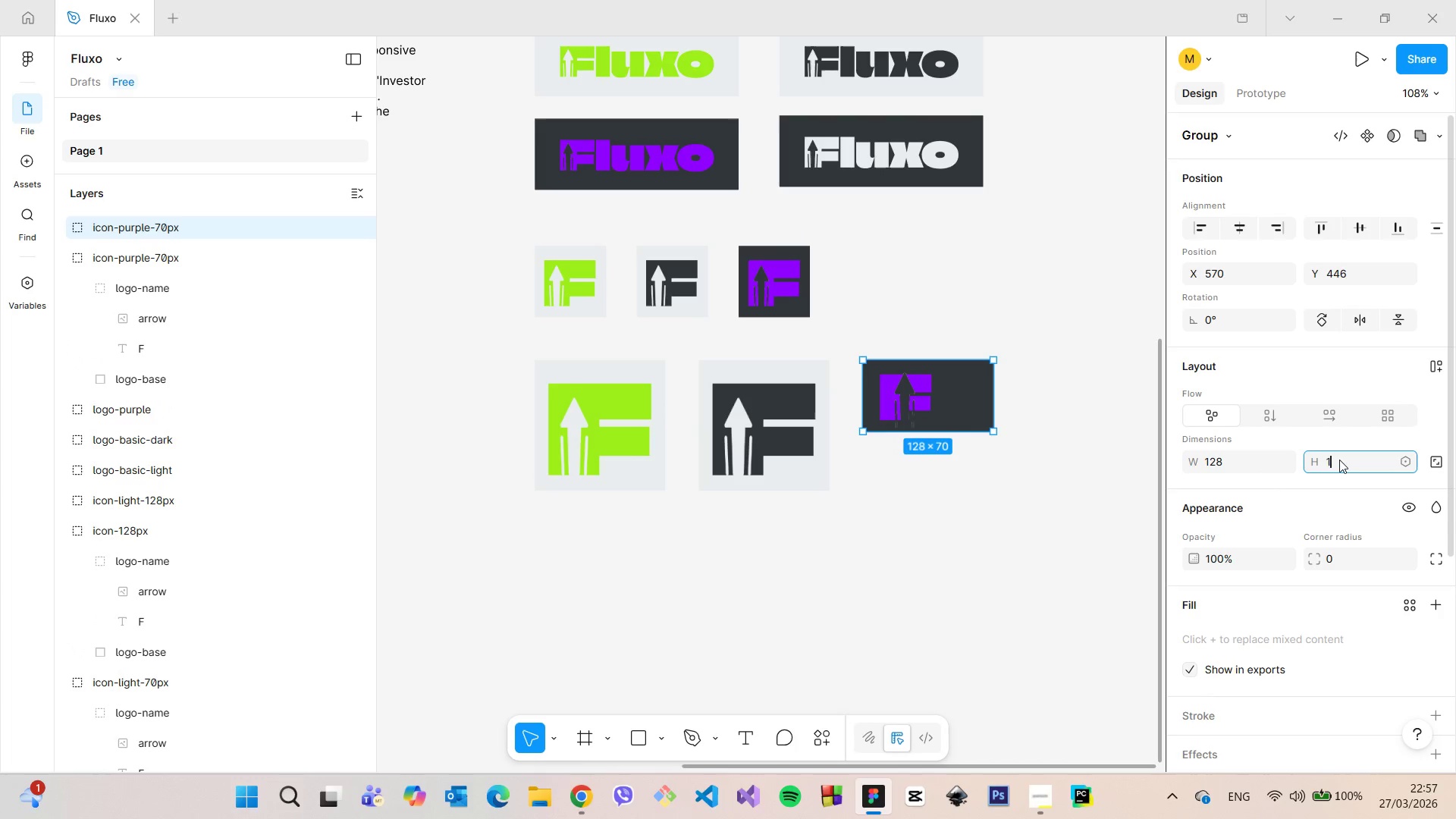 
type(128)
 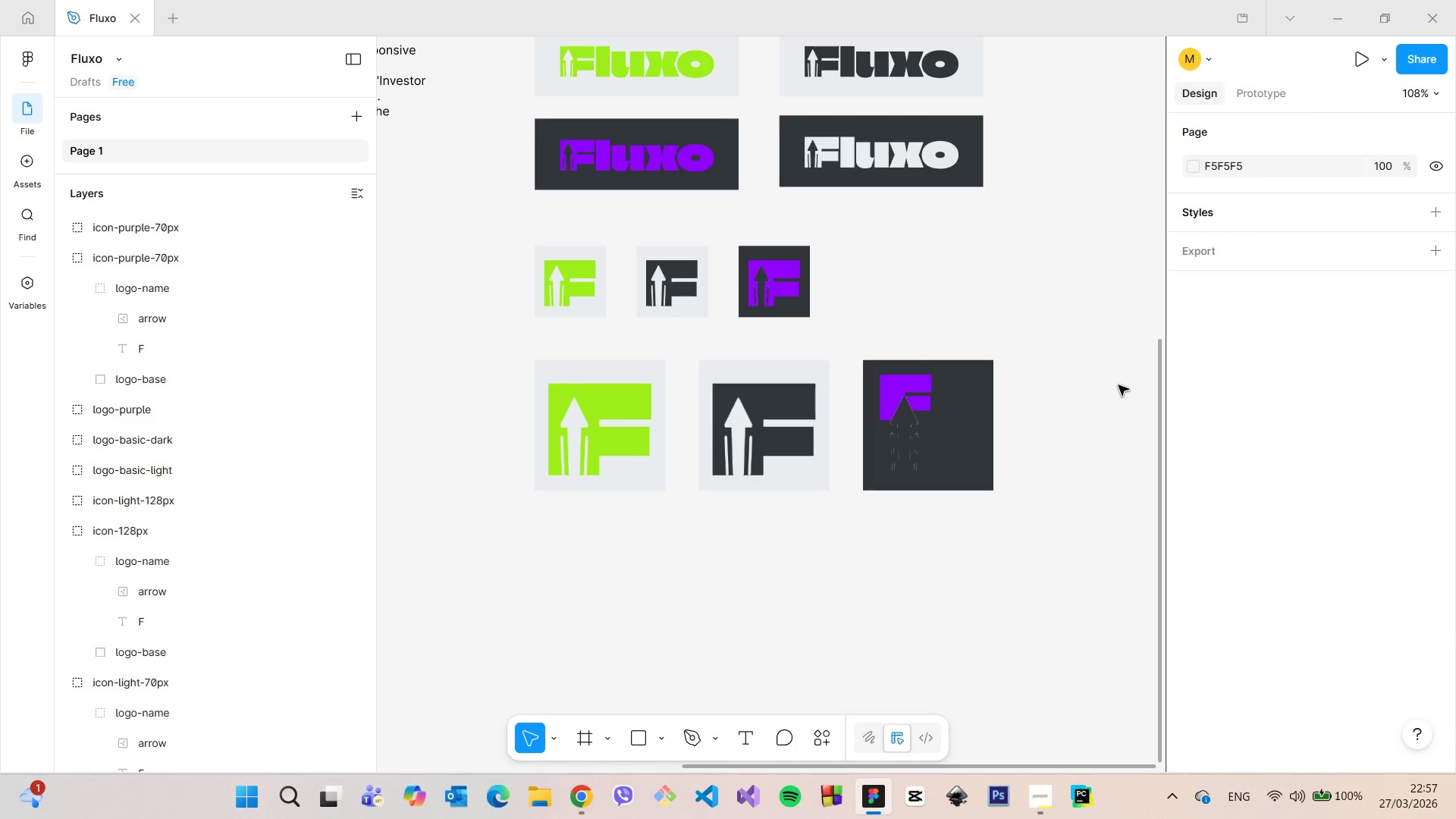 
left_click([1119, 385])
 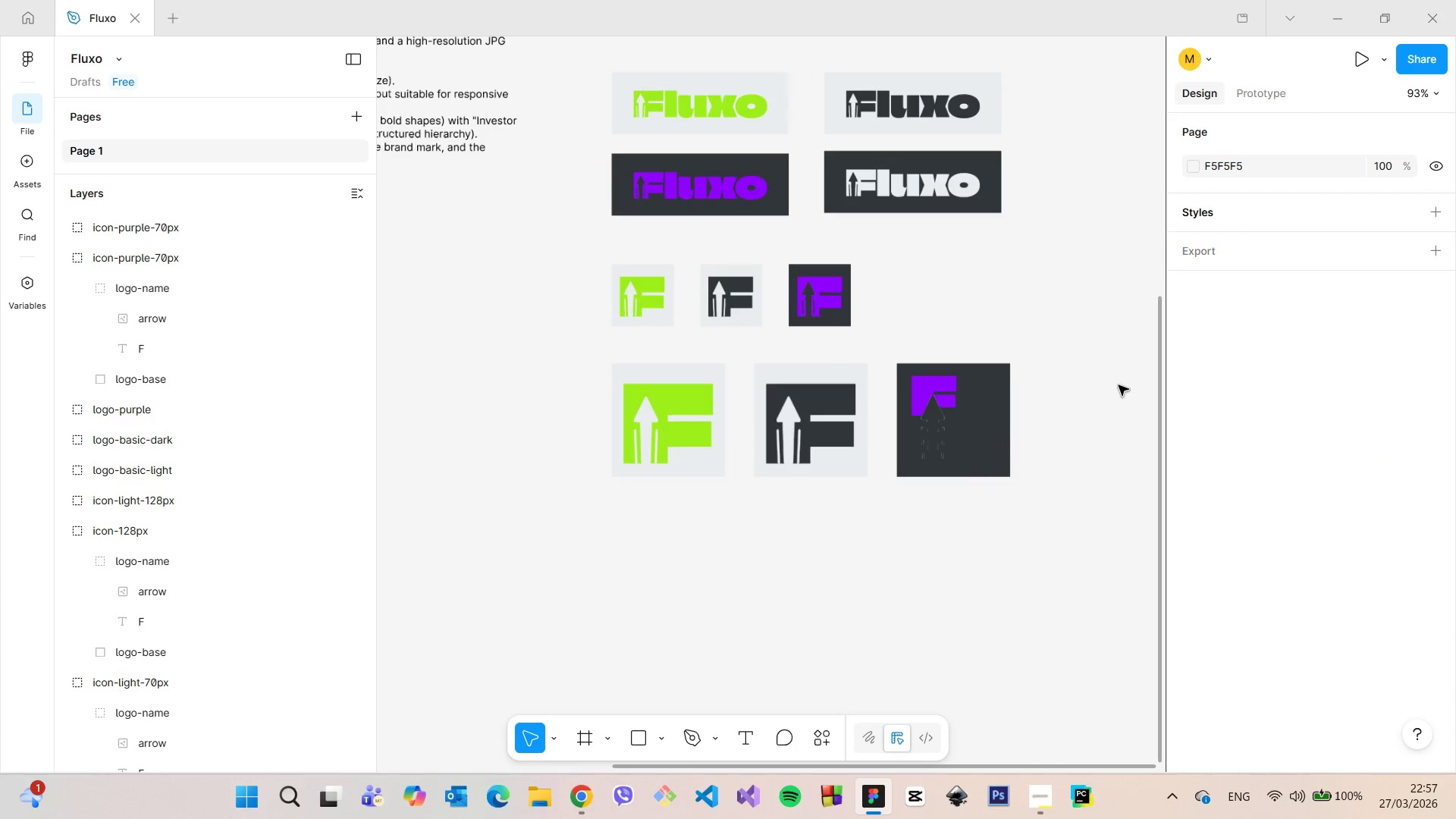 
scroll: coordinate [1119, 385], scroll_direction: down, amount: 2.0
 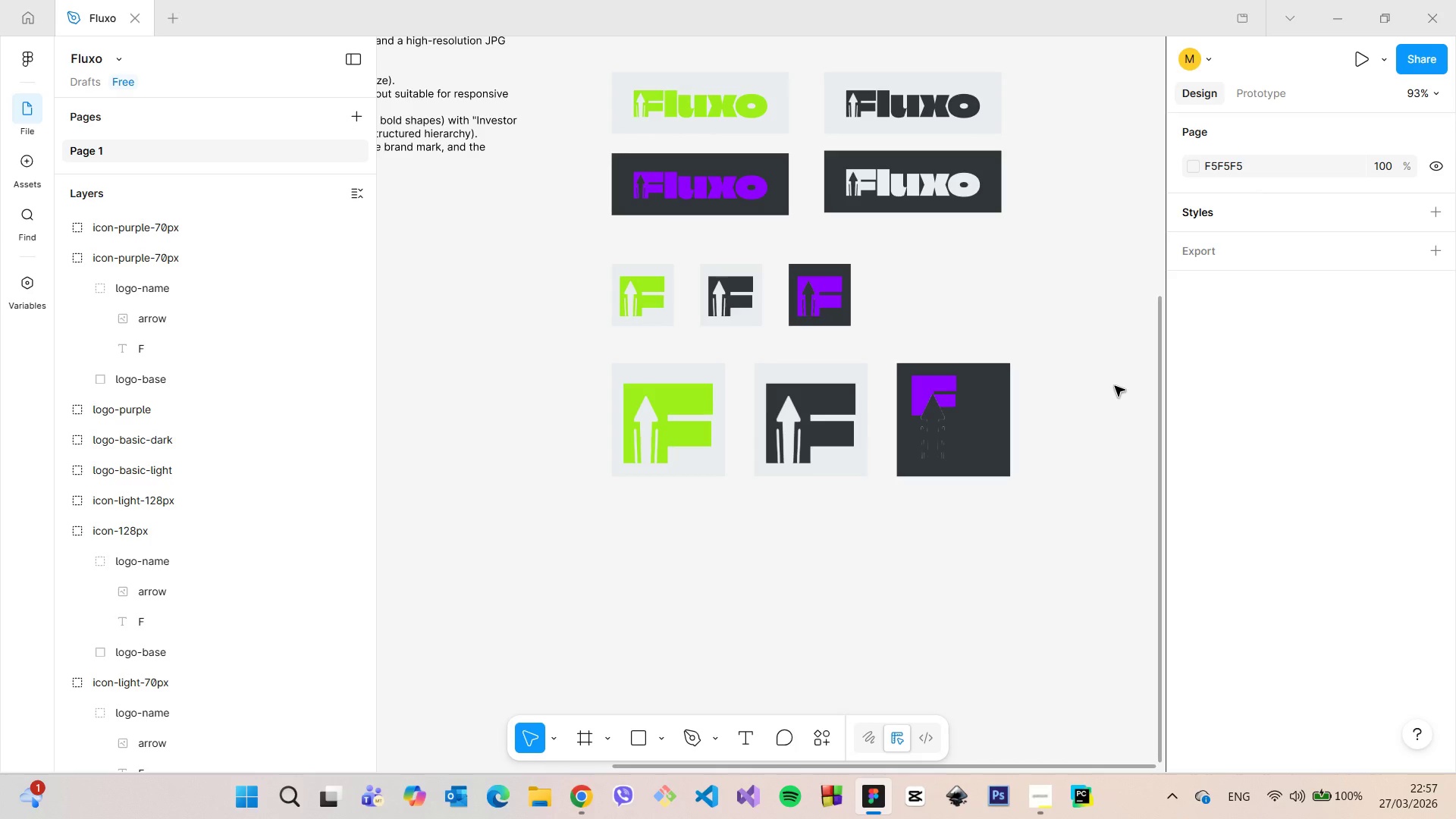 
scroll: coordinate [1097, 398], scroll_direction: up, amount: 4.0
 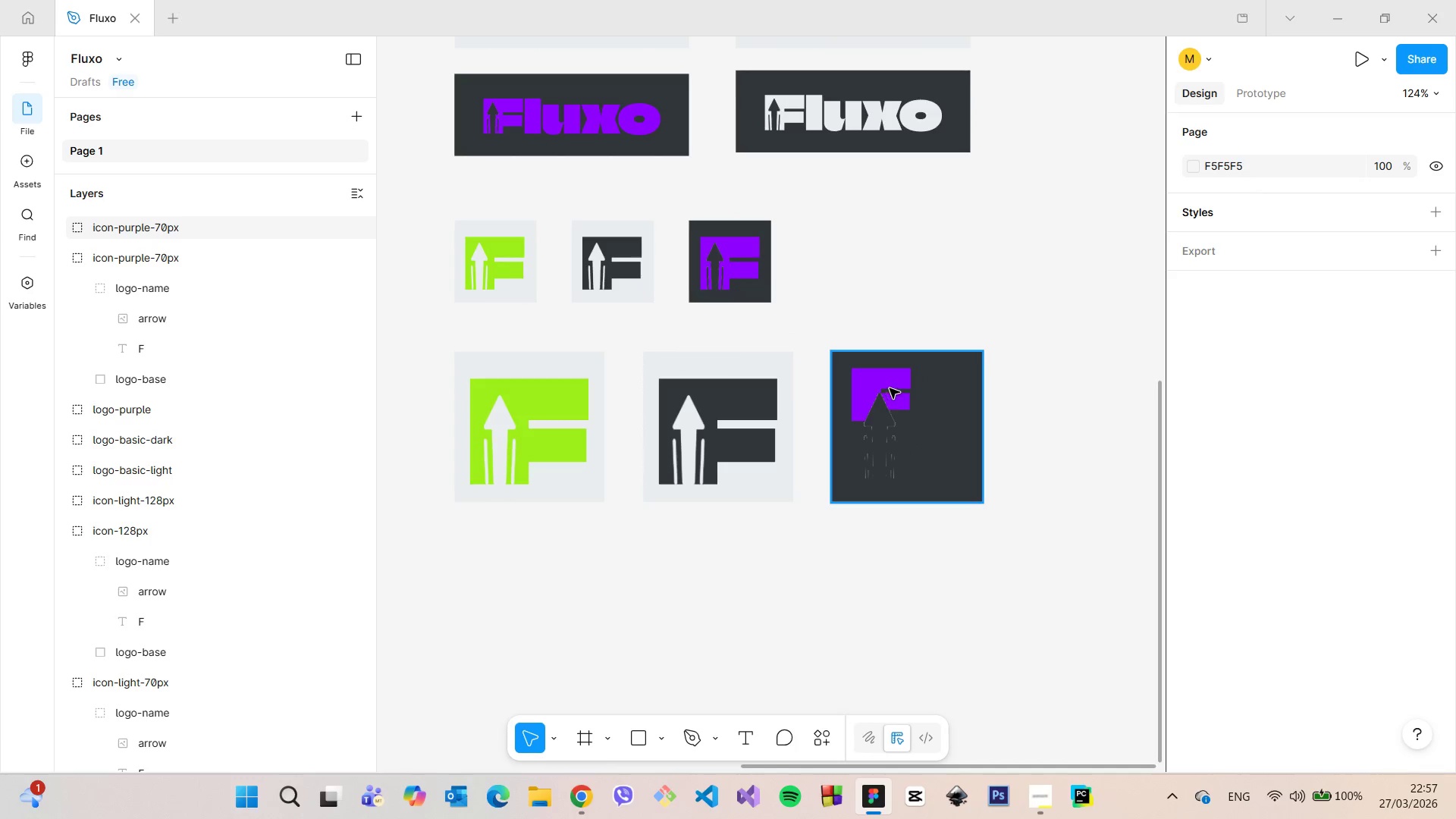 
wait(5.63)
 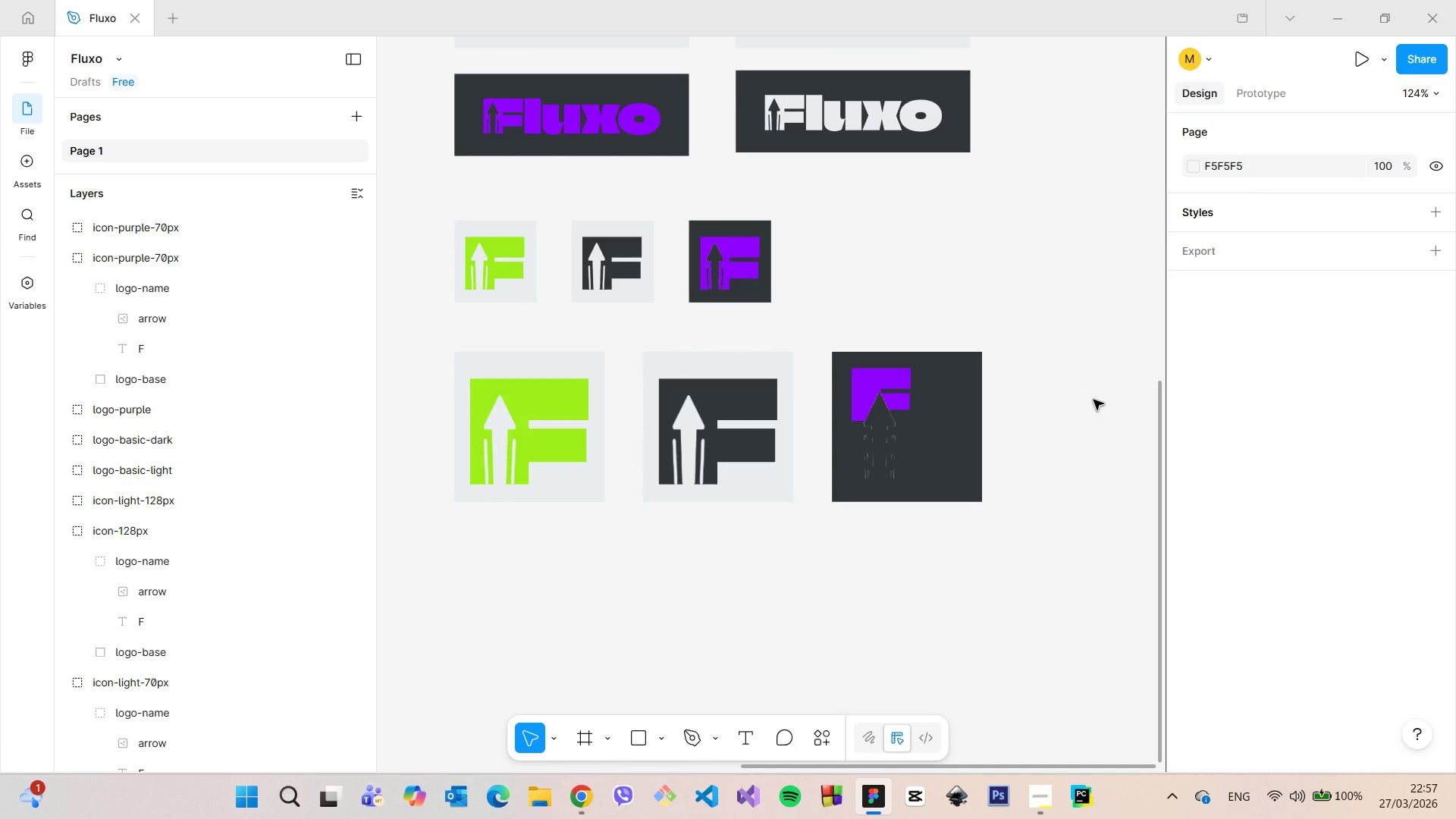 
double_click([707, 420])
 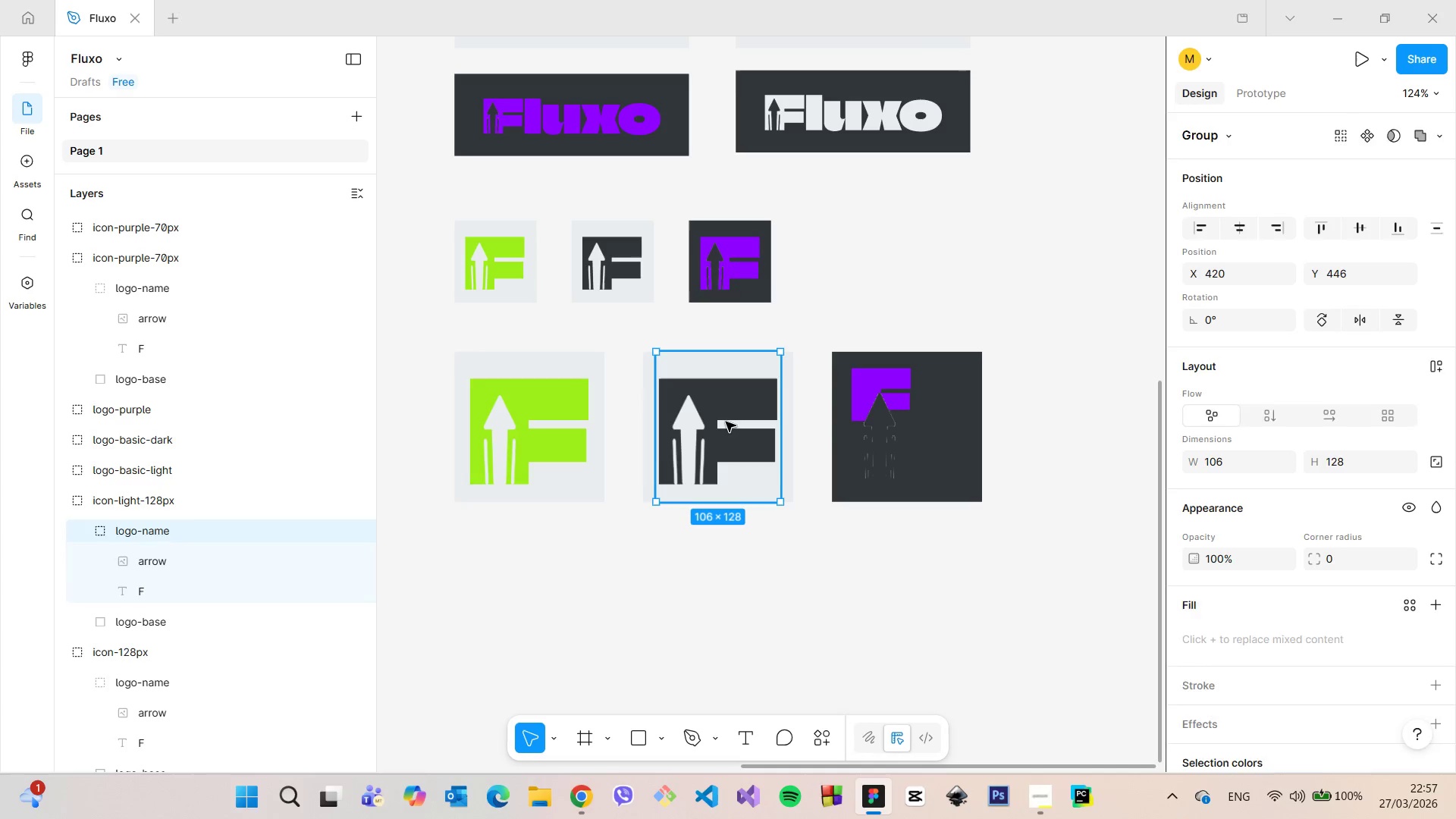 
double_click([726, 422])
 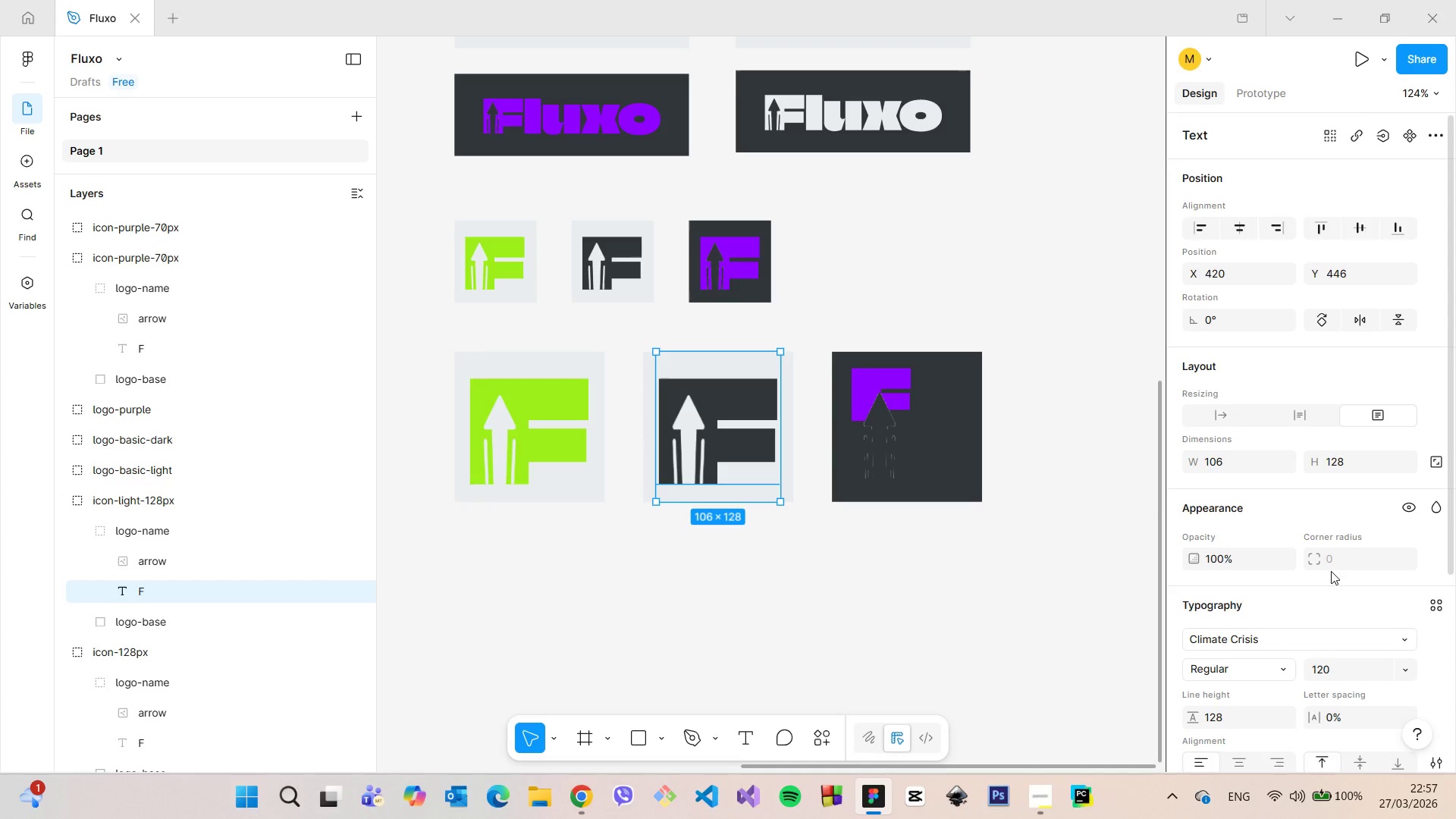 
scroll: coordinate [1331, 571], scroll_direction: down, amount: 1.0
 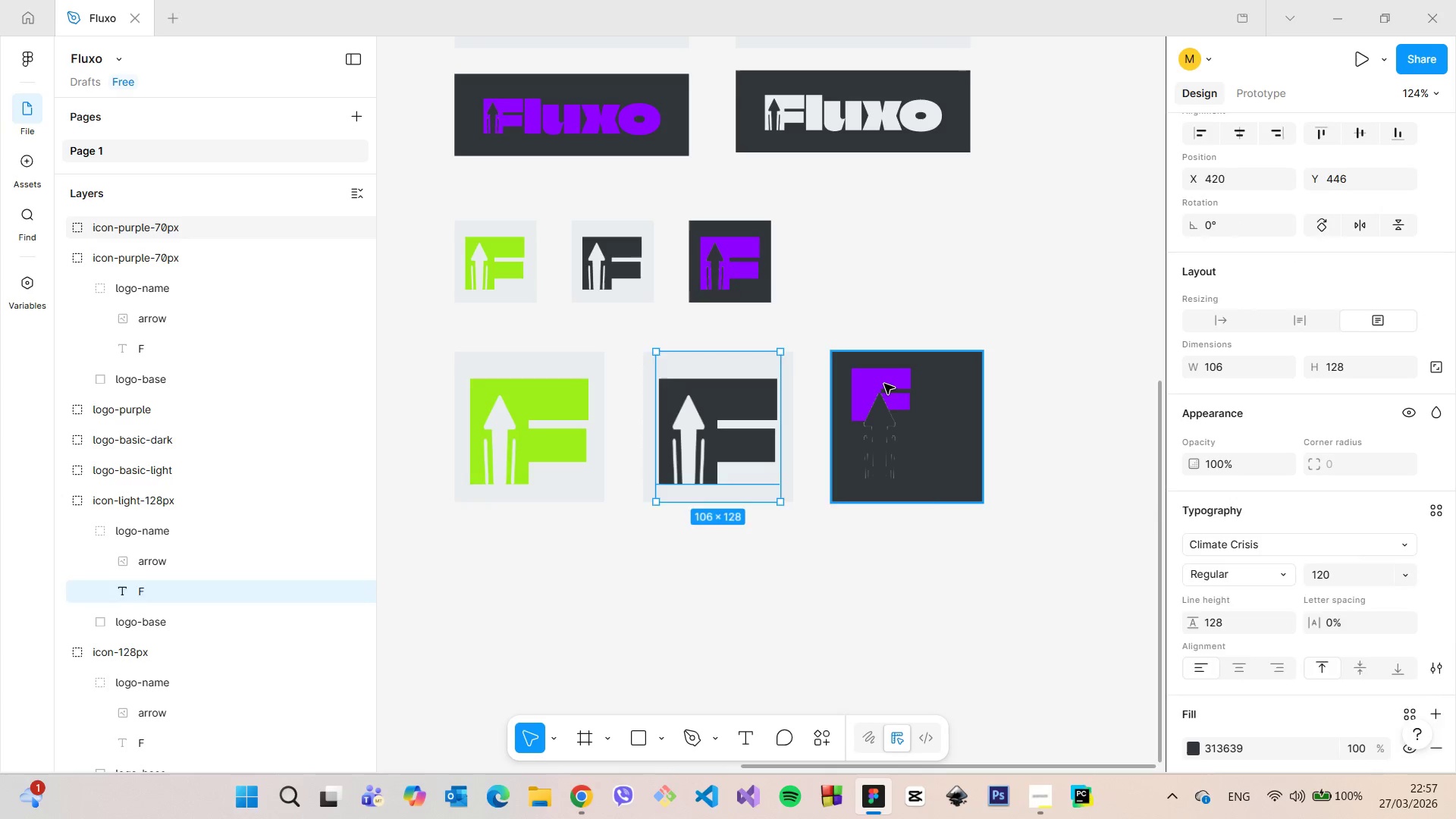 
double_click([884, 384])
 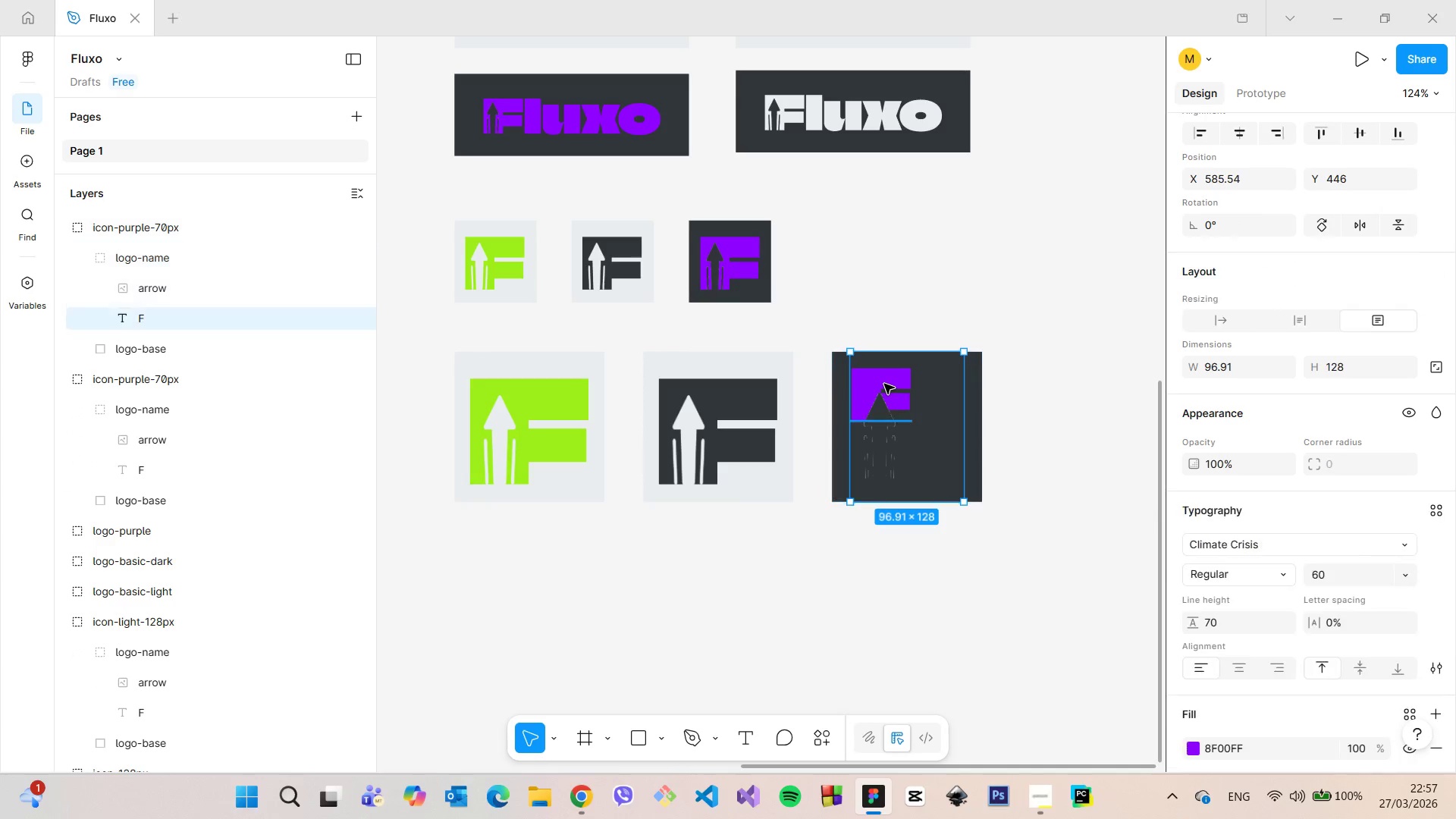 
triple_click([884, 384])
 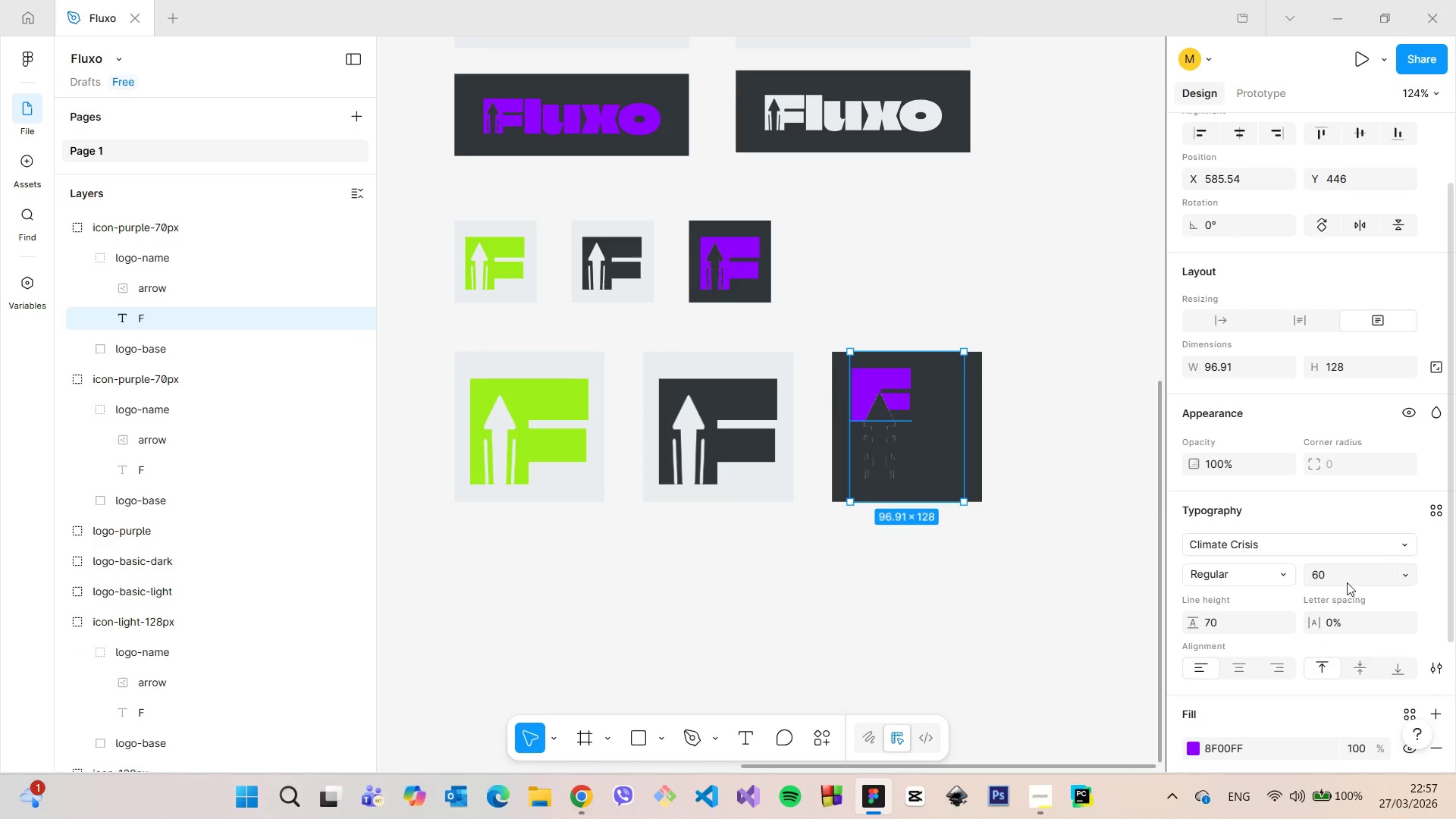 
left_click([1347, 582])
 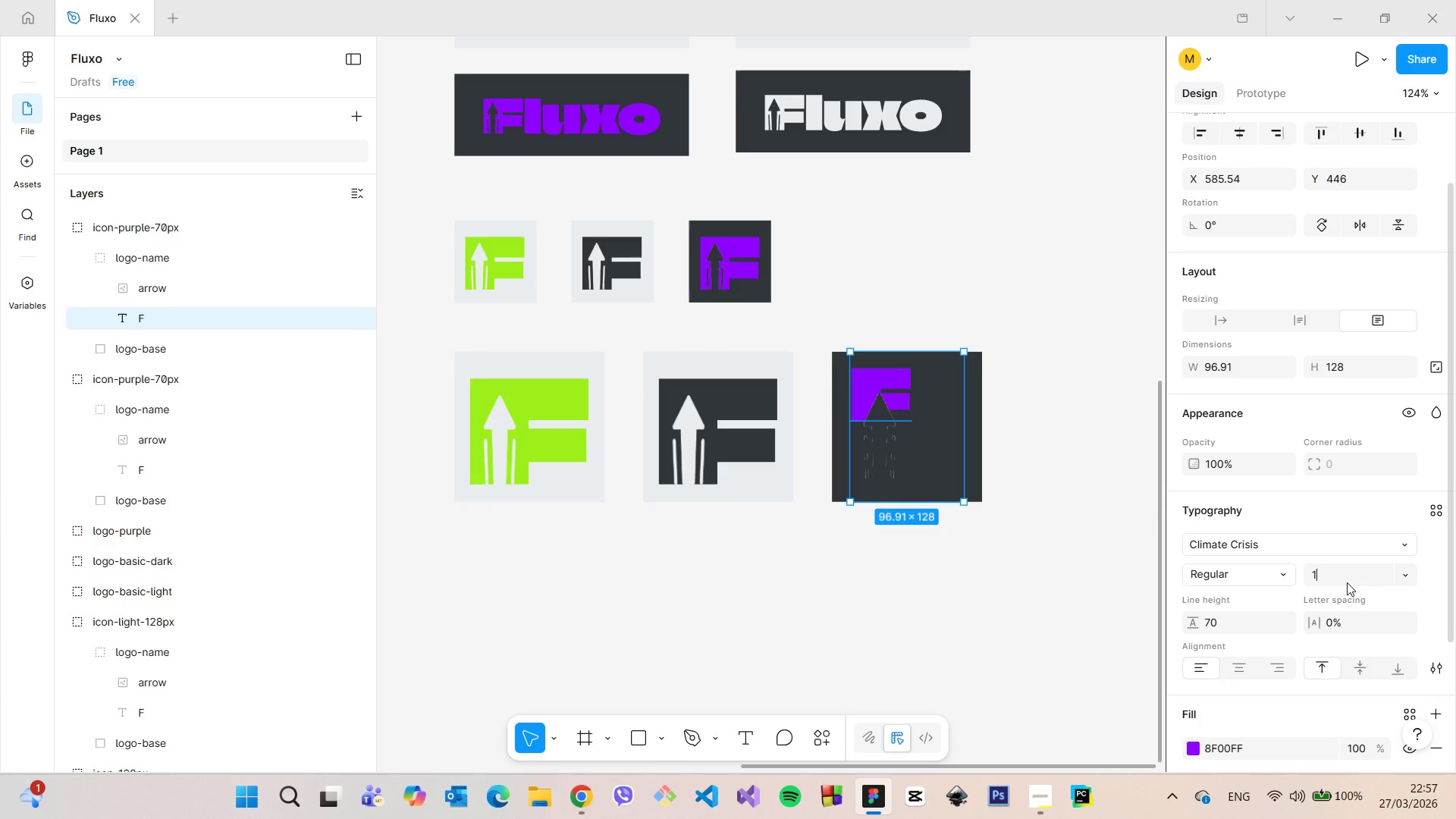 
type(120)
 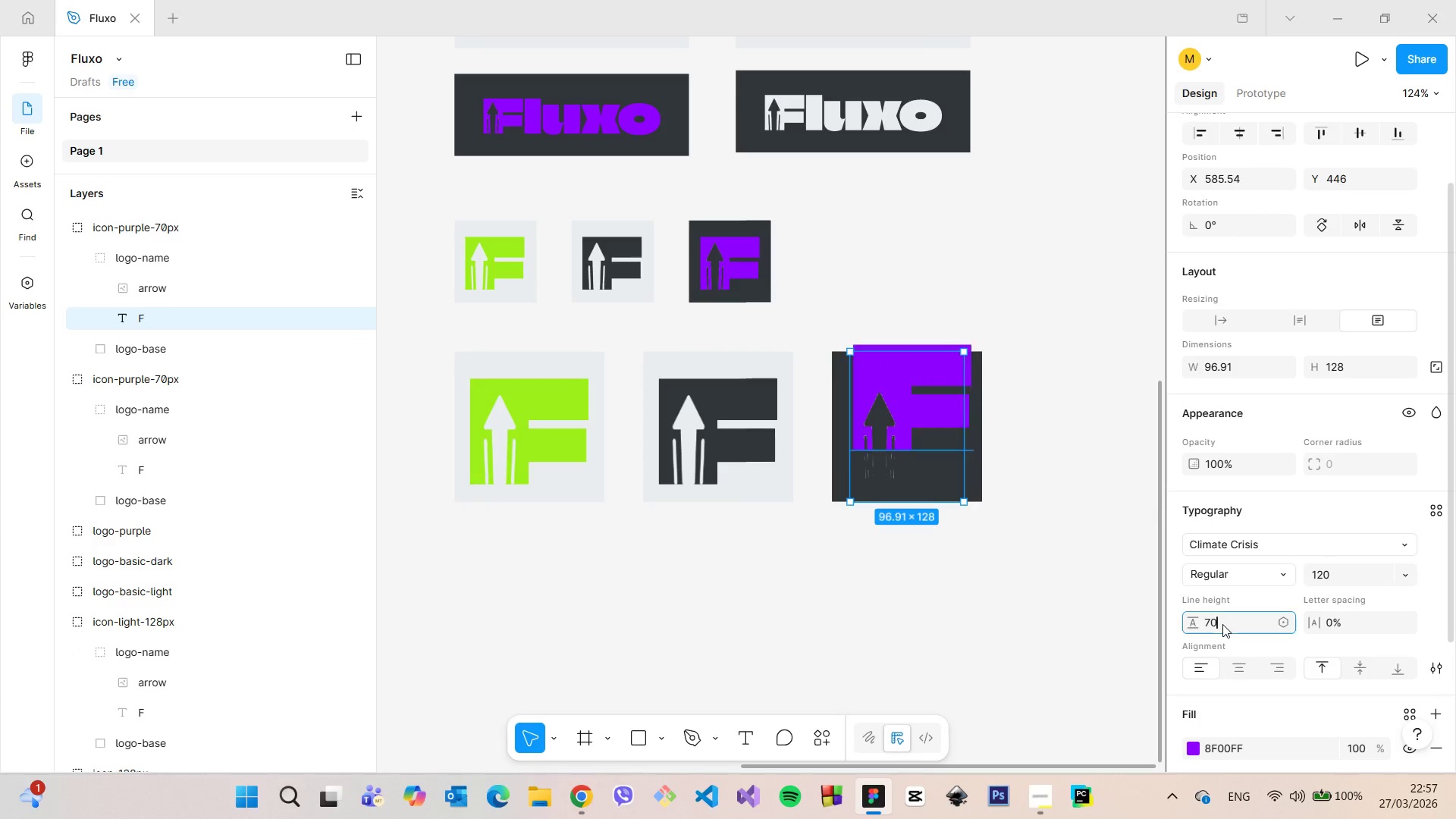 
left_click([1222, 624])
 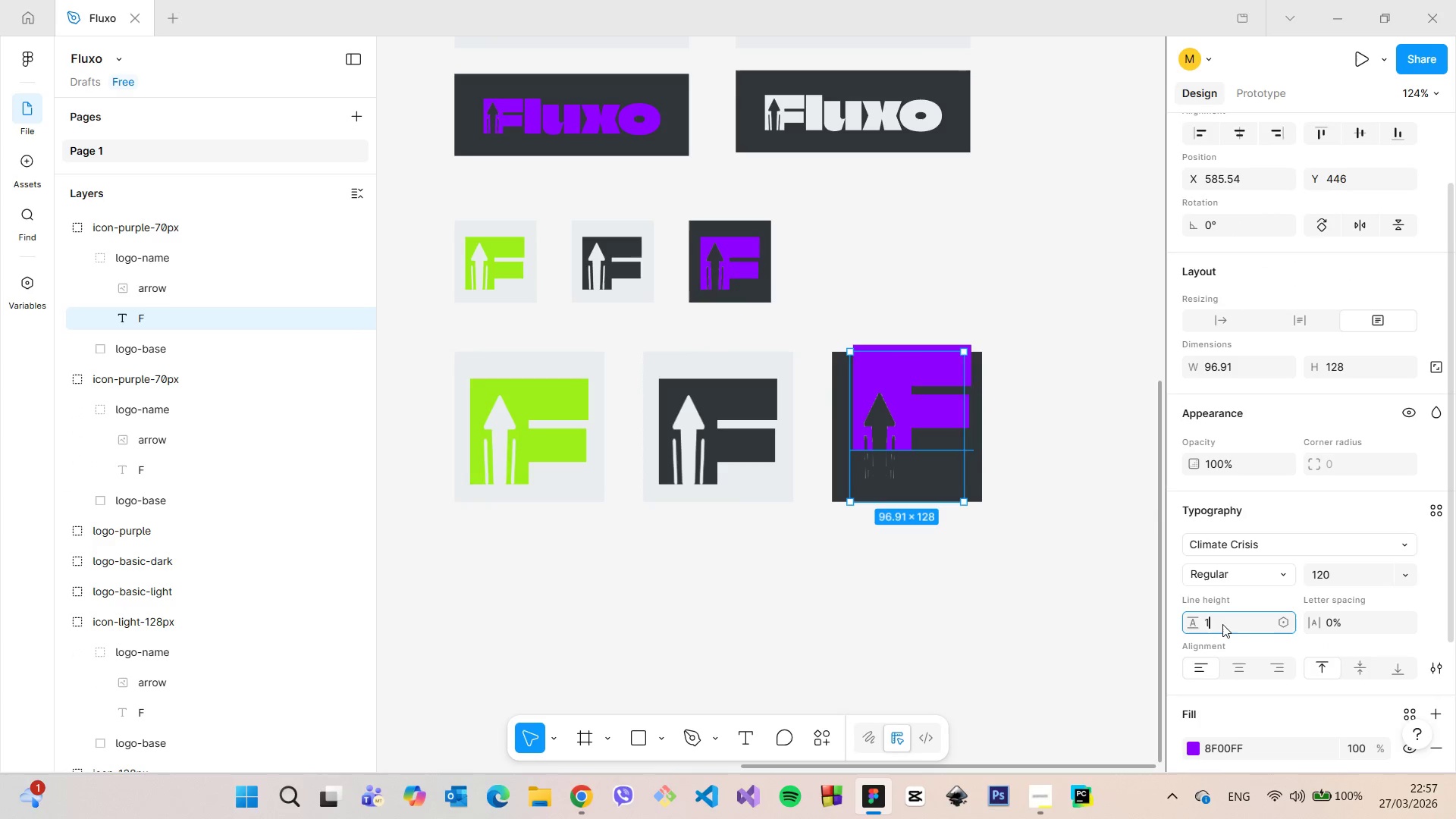 
type(128)
 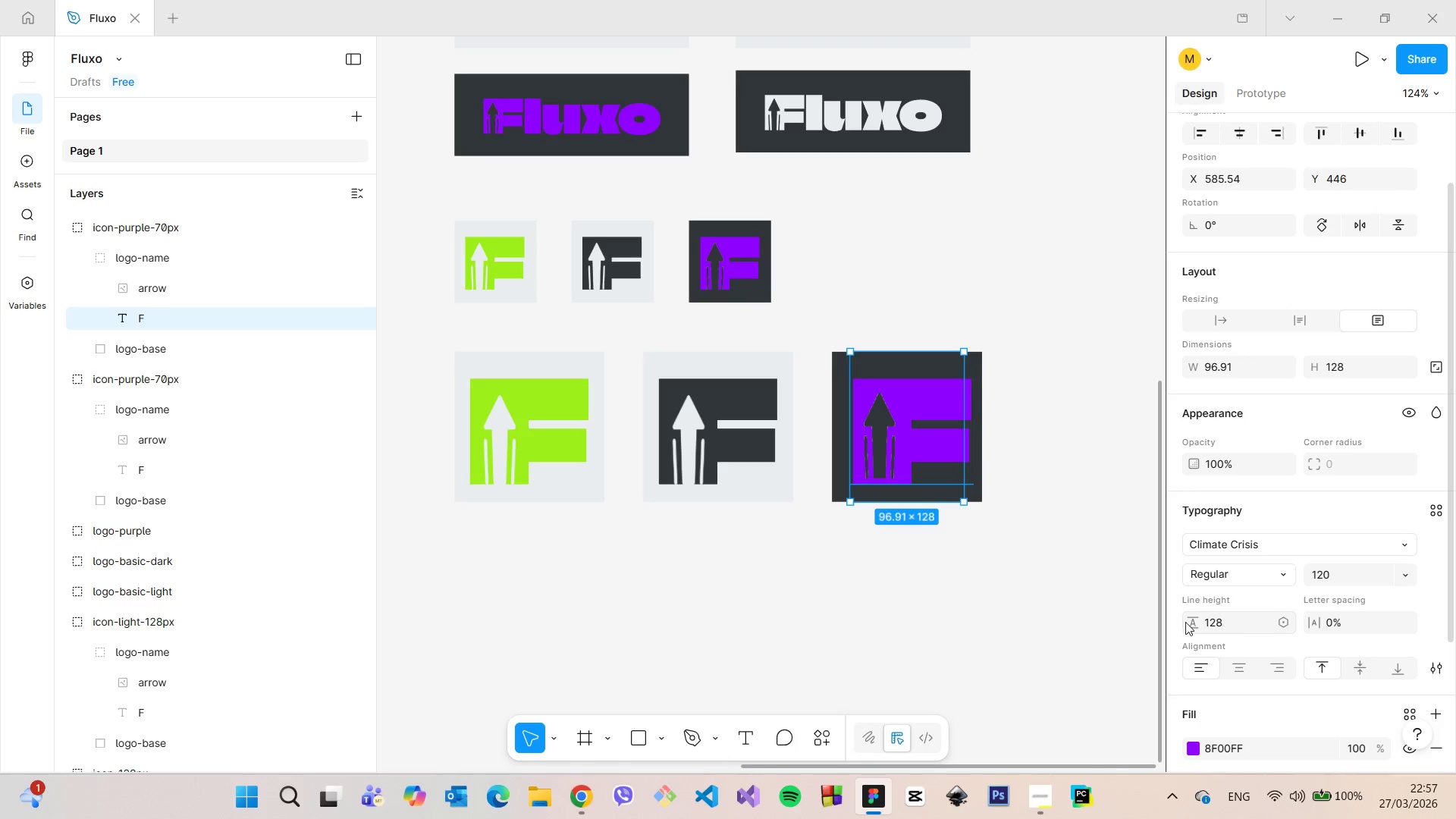 
key(Enter)
 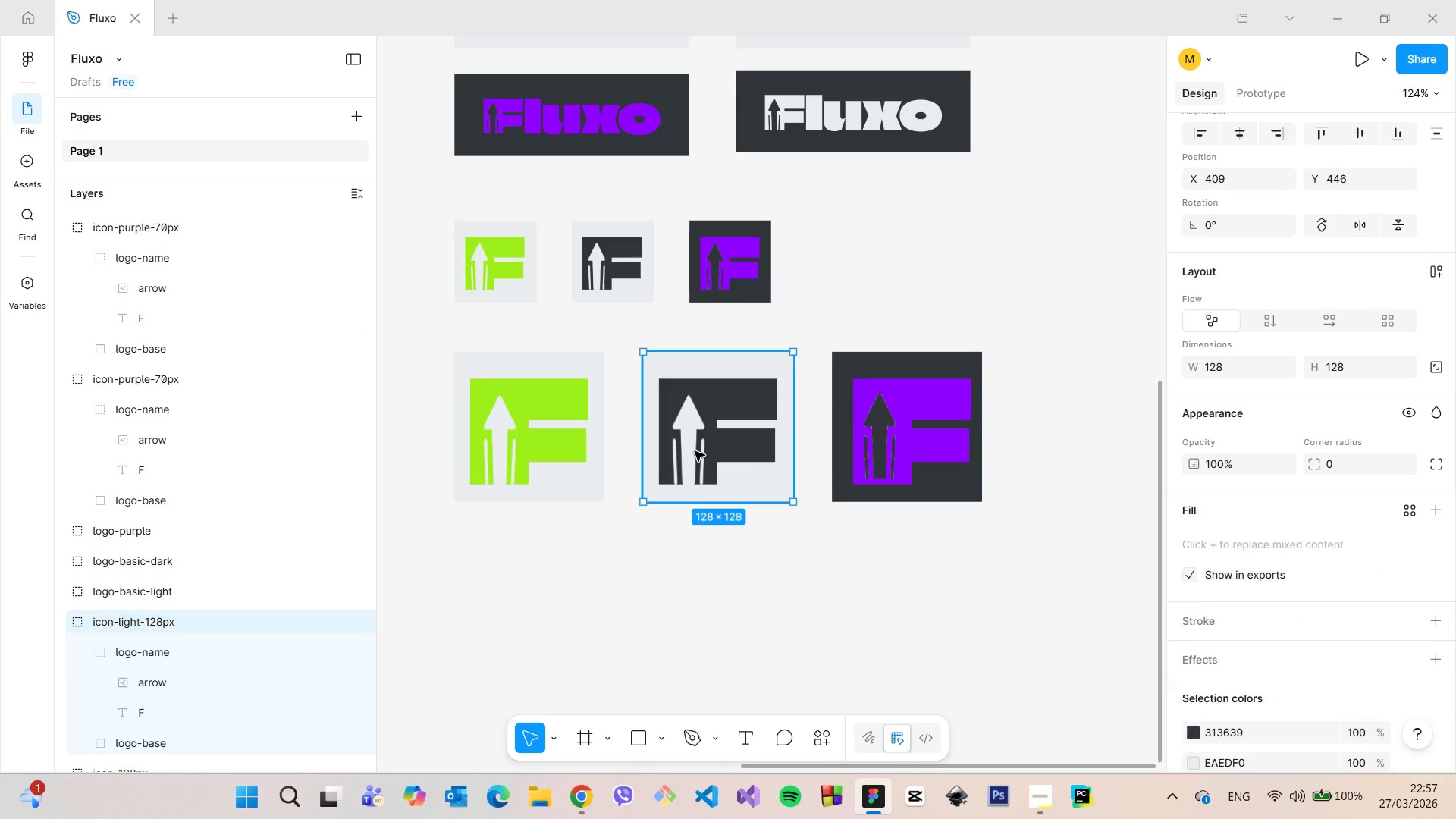 
double_click([695, 451])
 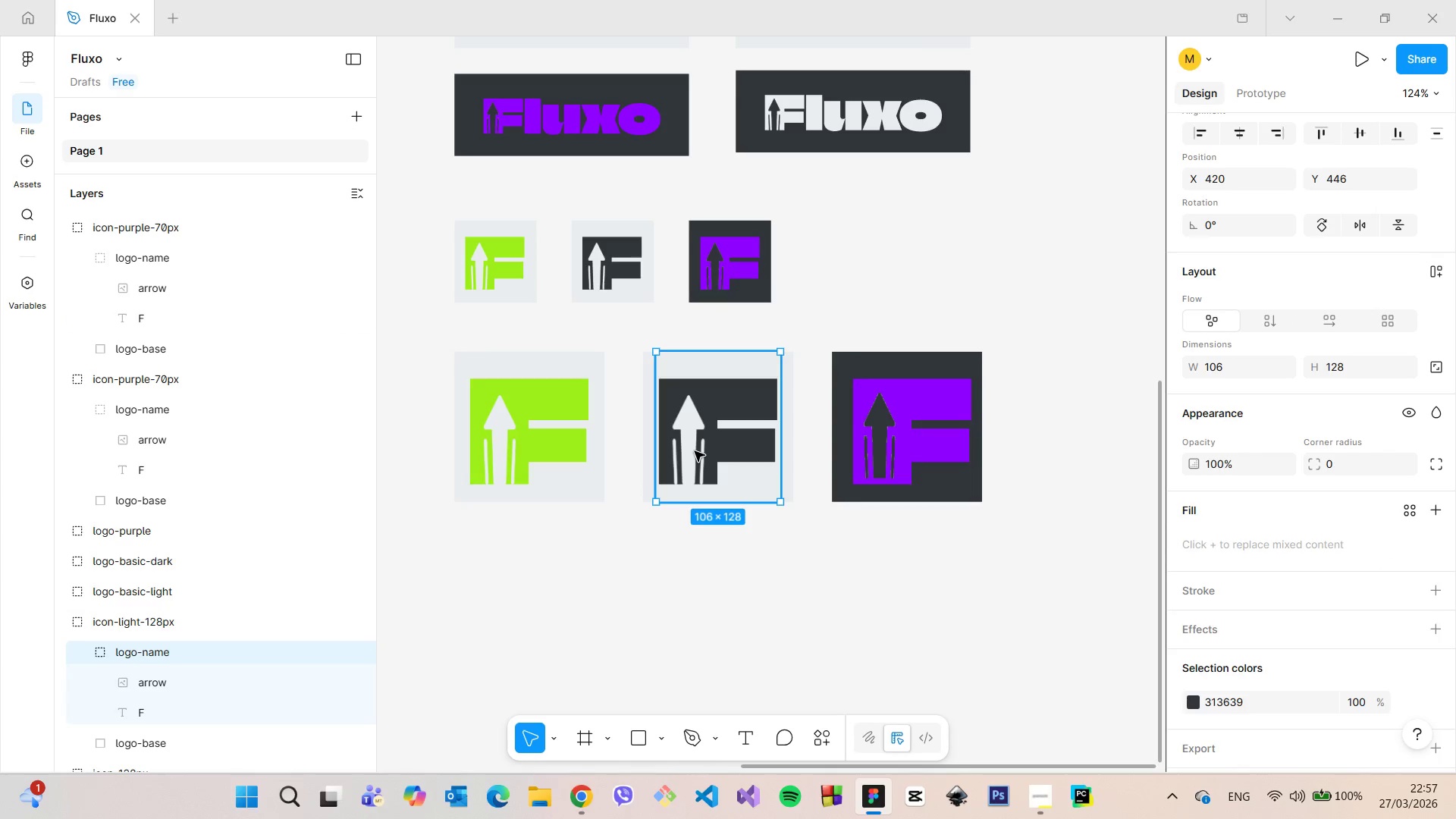 
triple_click([695, 451])
 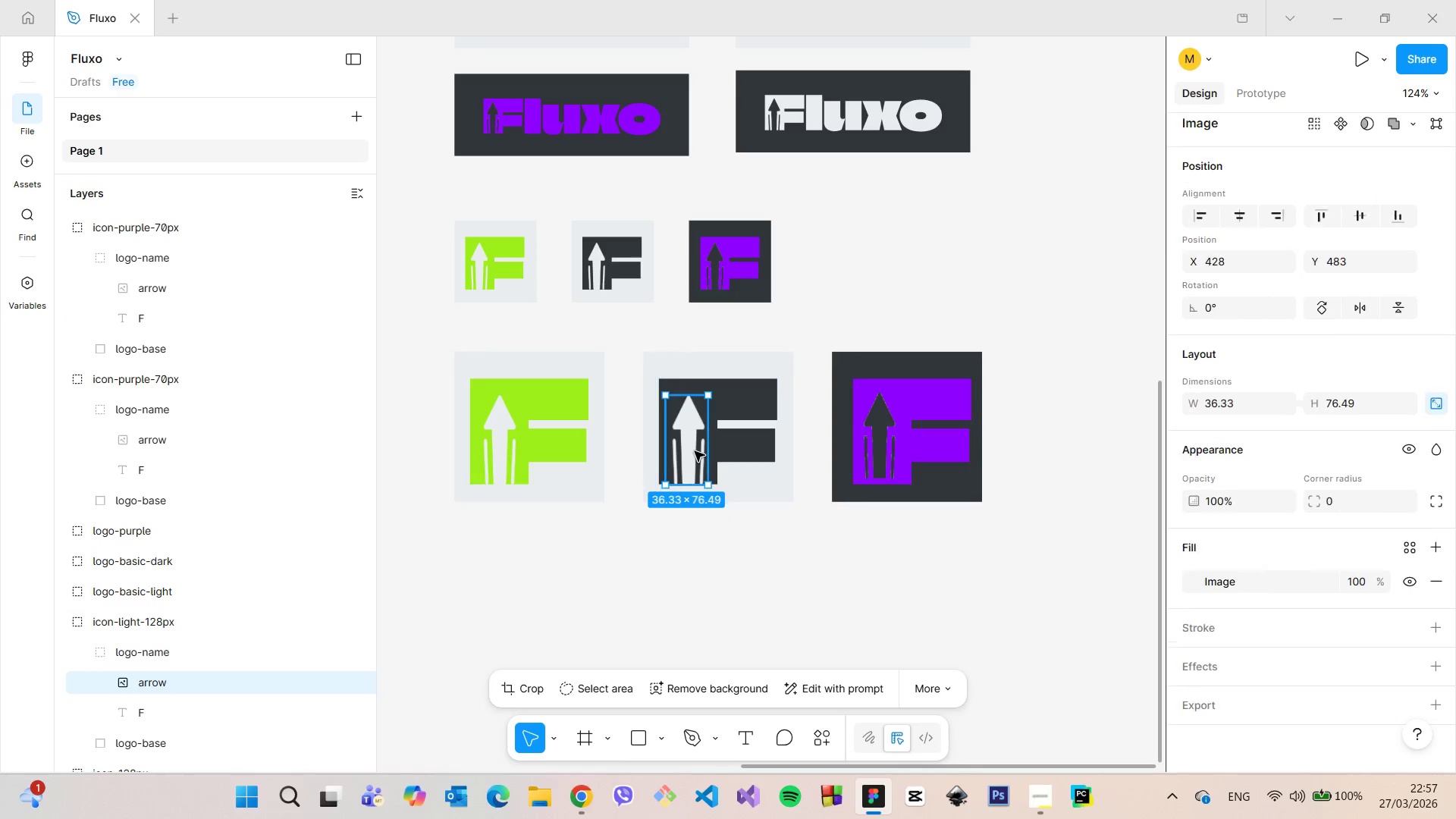 
triple_click([695, 451])
 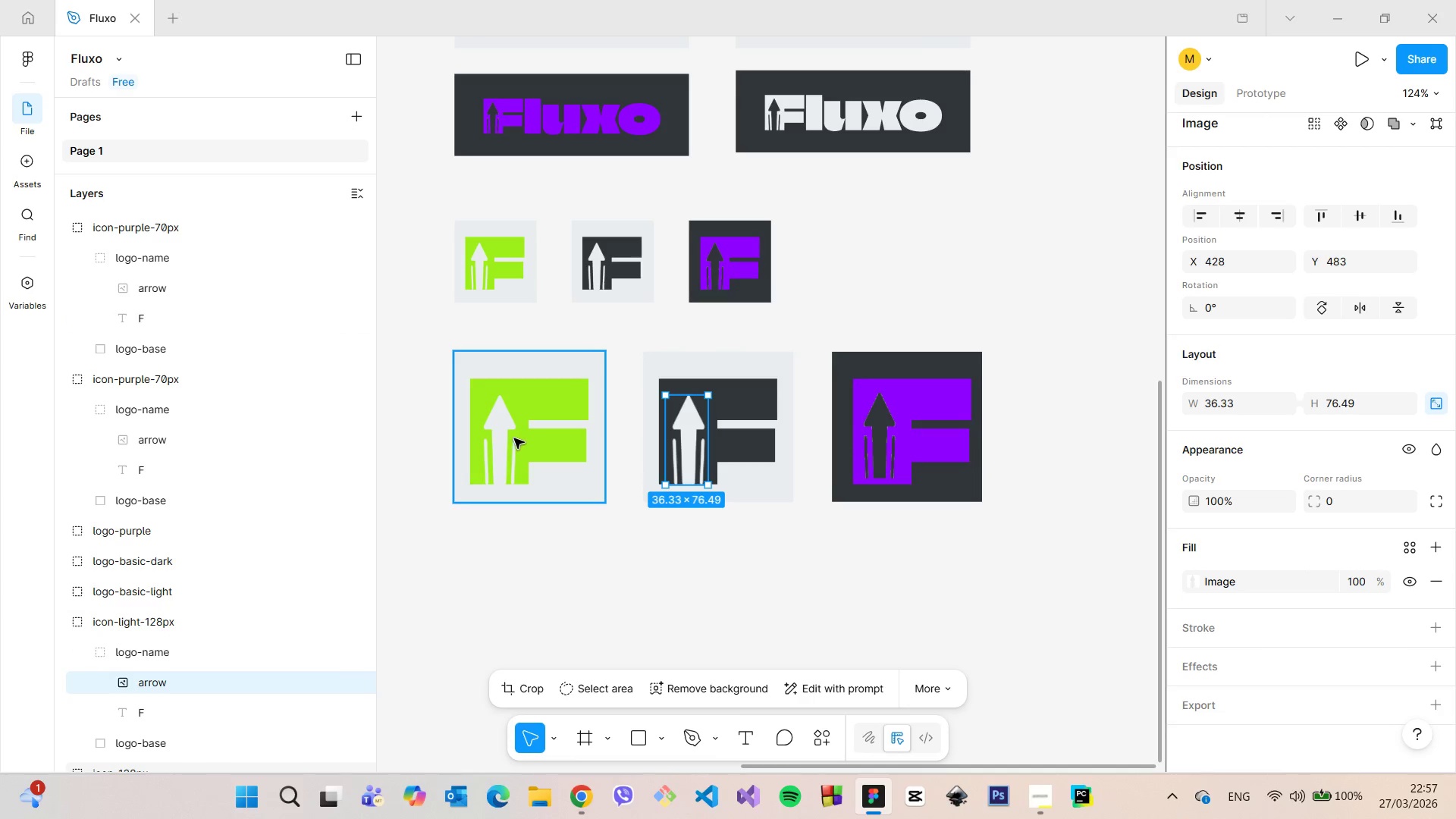 
double_click([514, 438])
 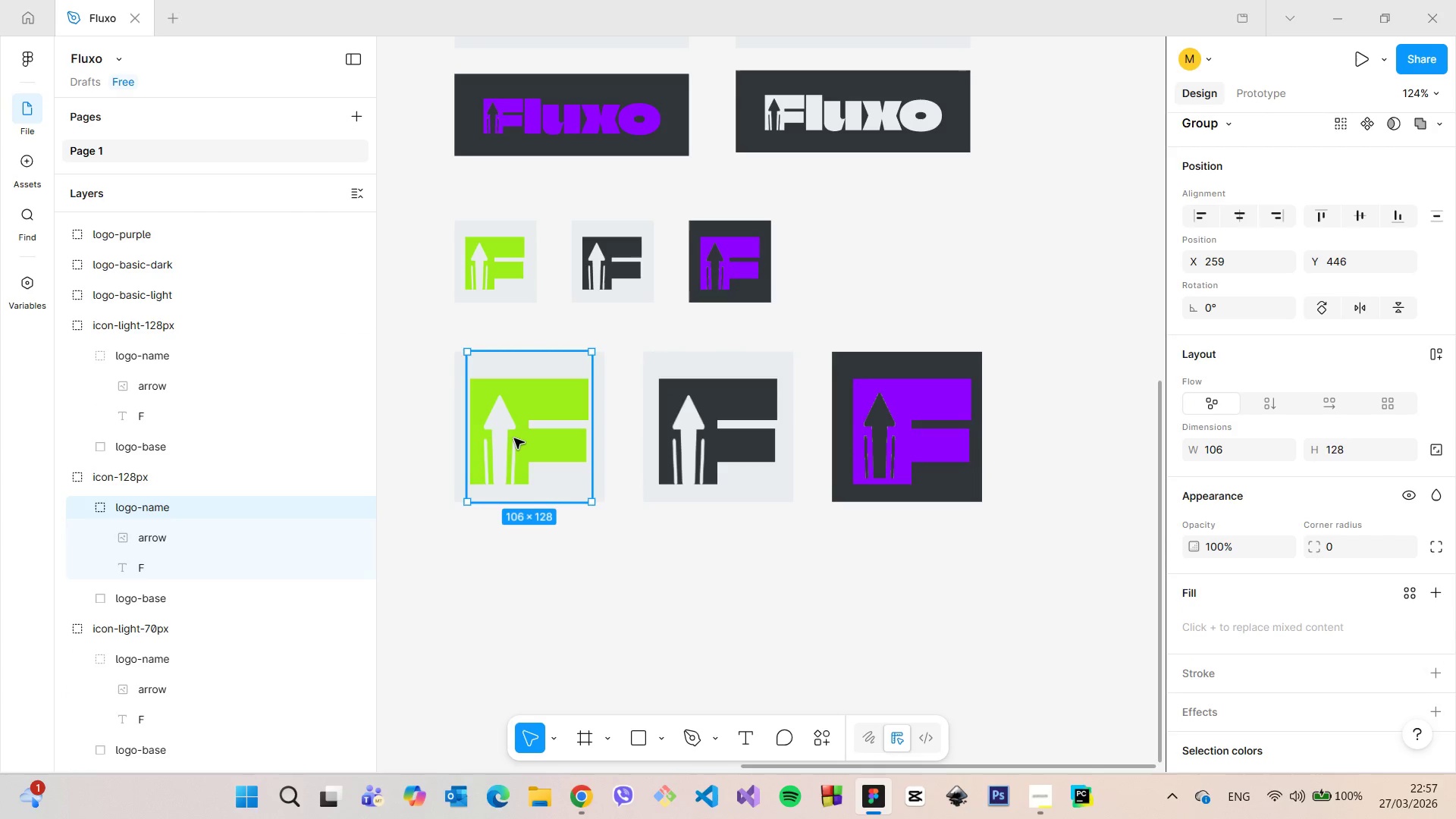 
left_click([514, 438])
 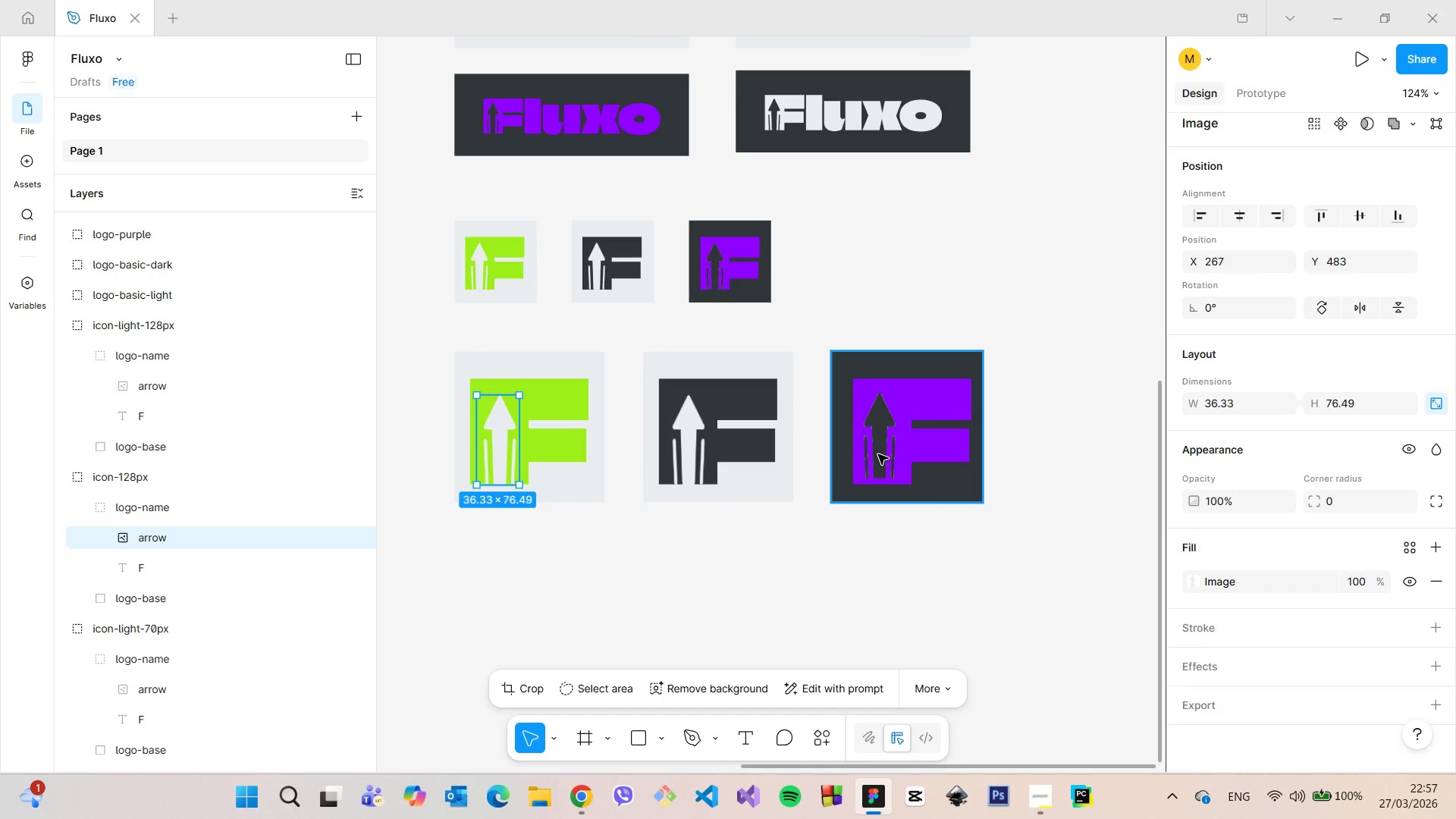 
double_click([878, 454])
 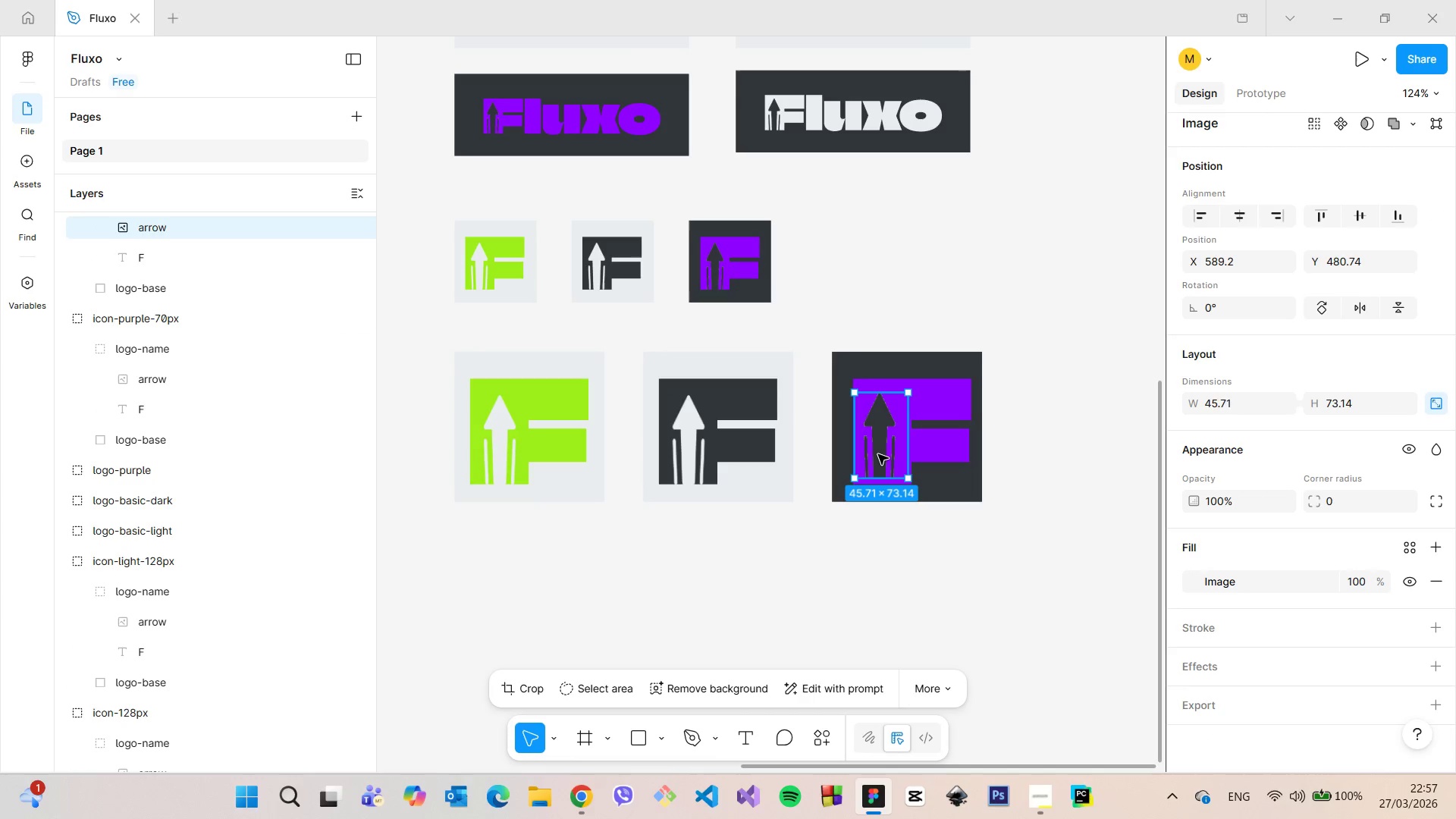 
triple_click([878, 454])
 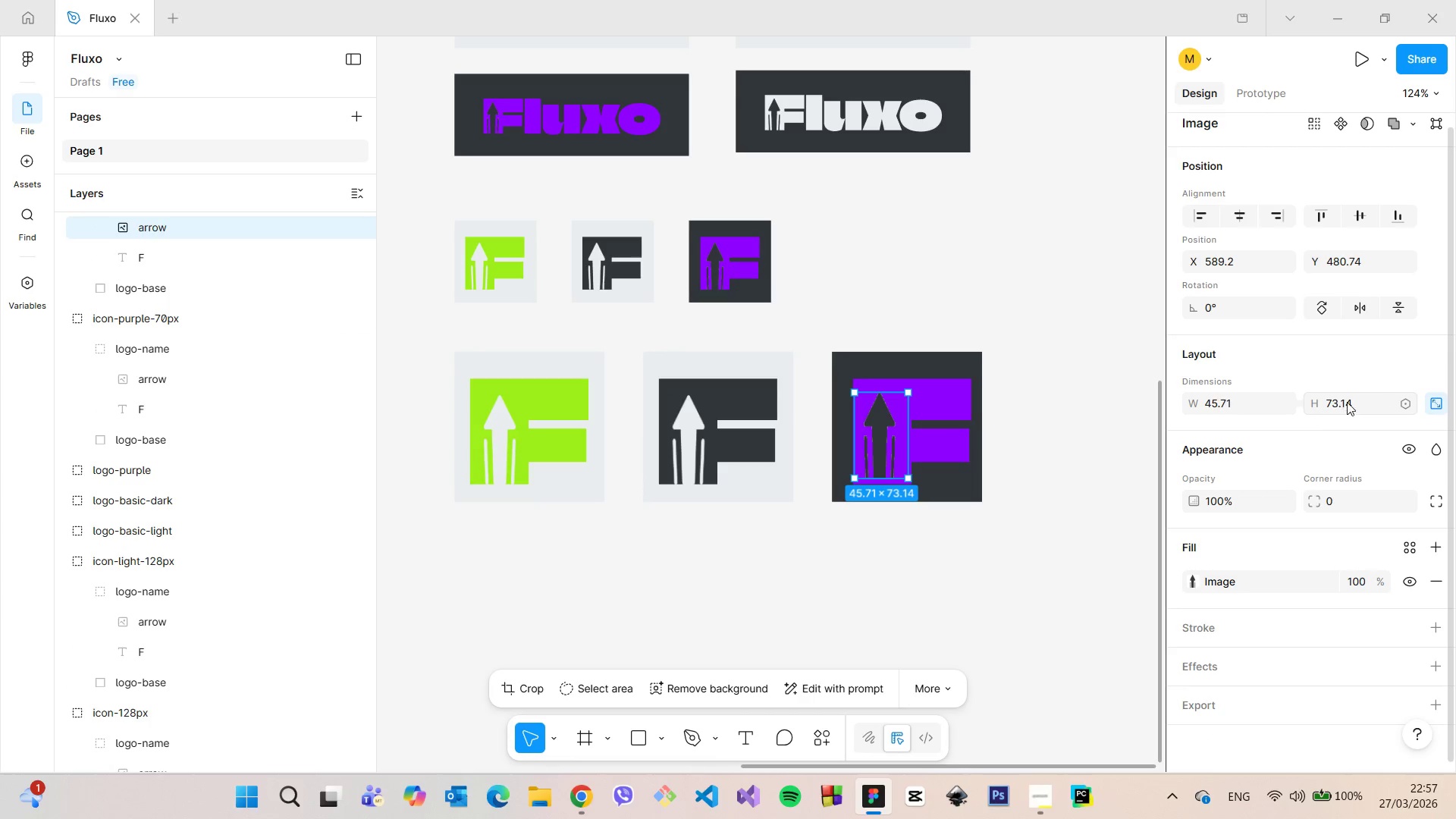 
left_click([1348, 401])
 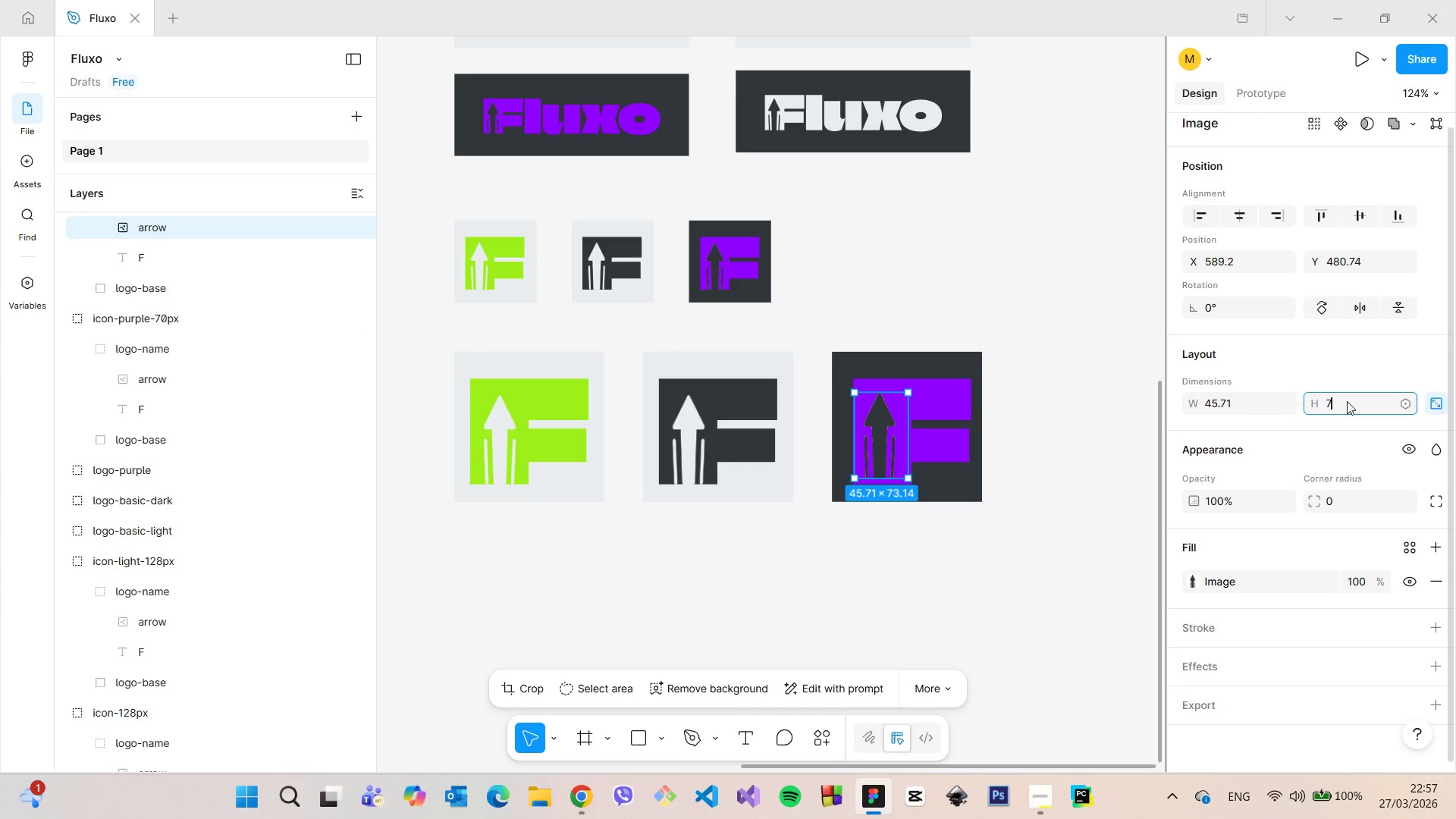 
type(76.49)
 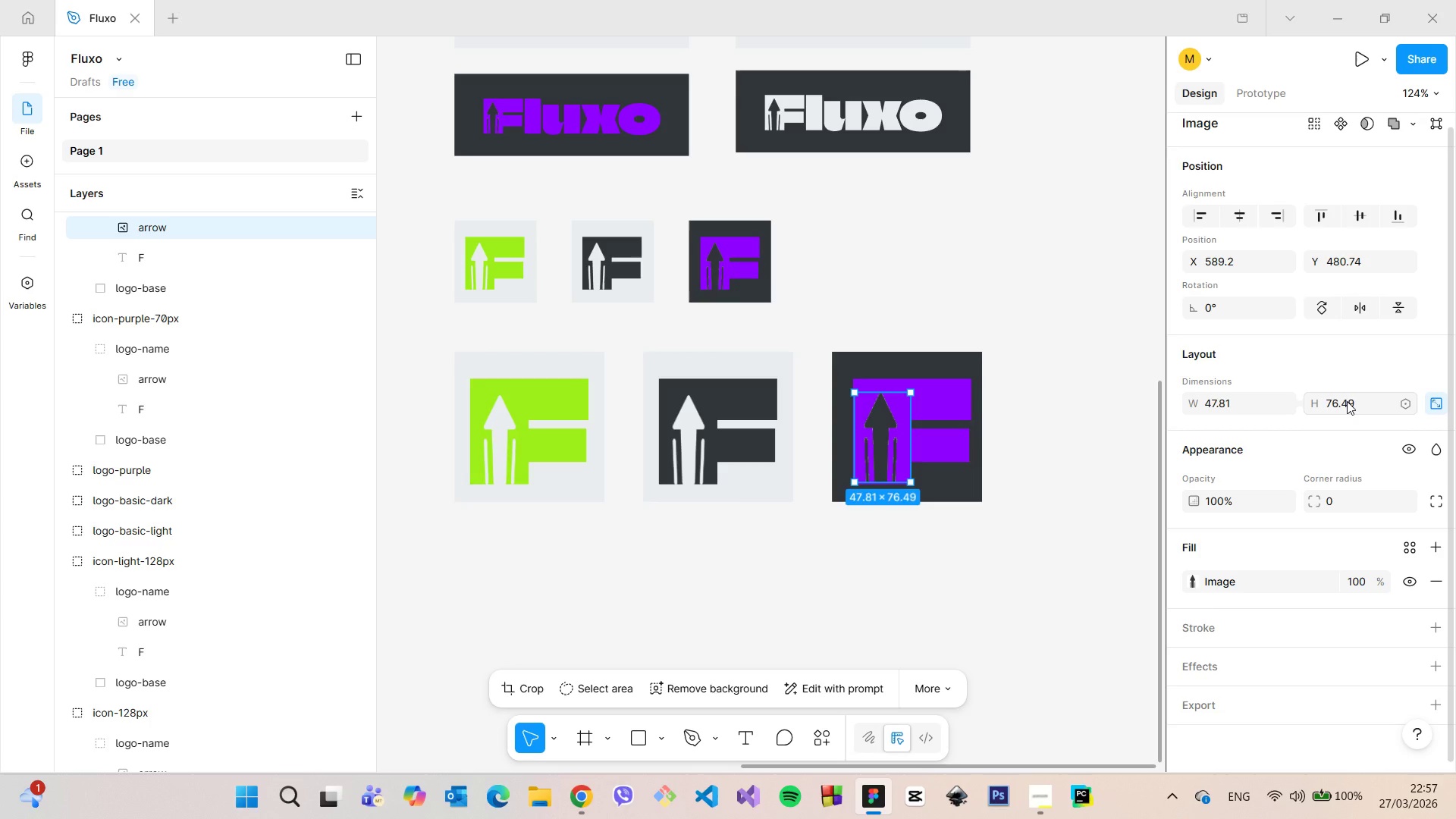 
key(Enter)
 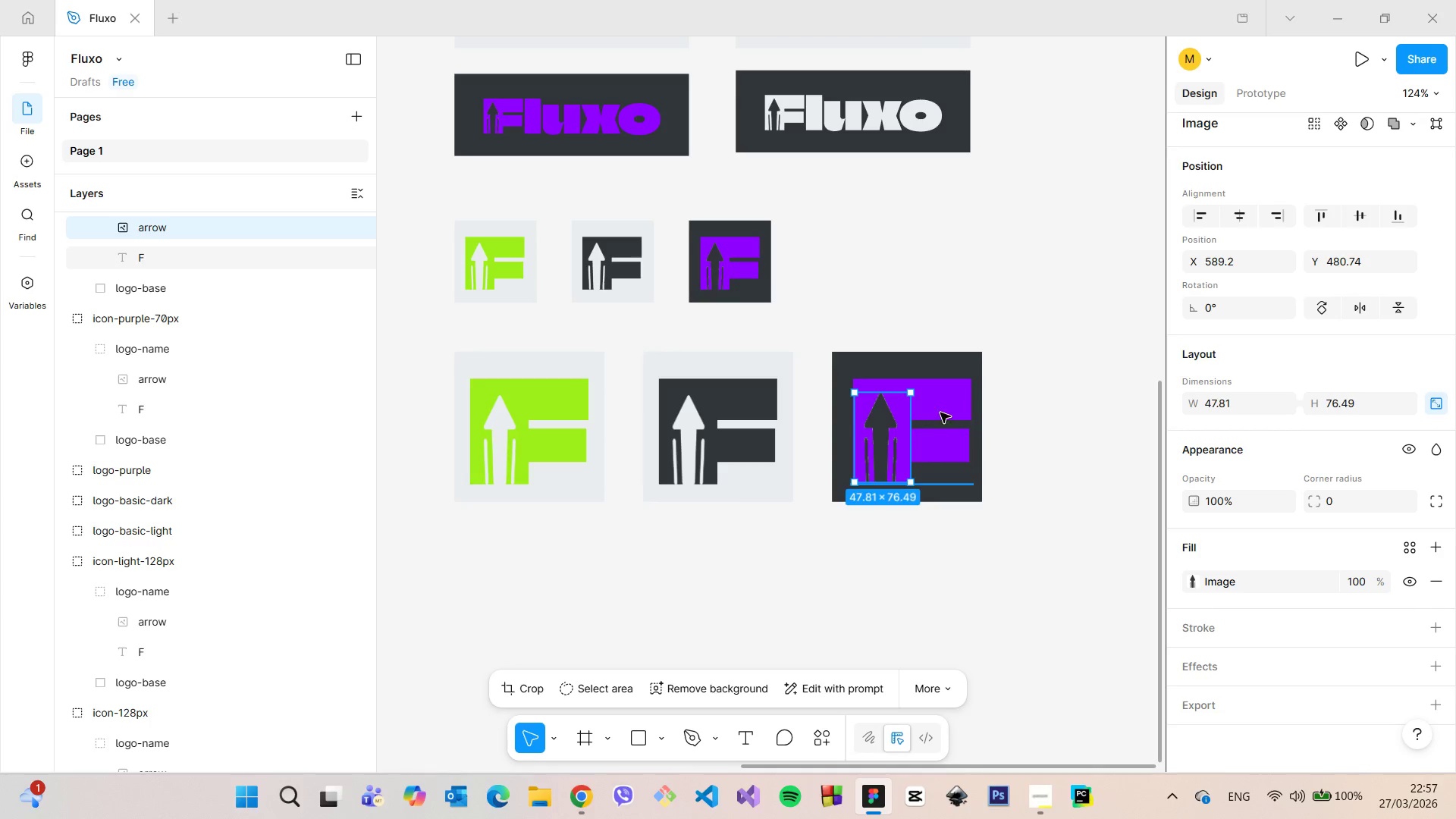 
left_click([940, 413])
 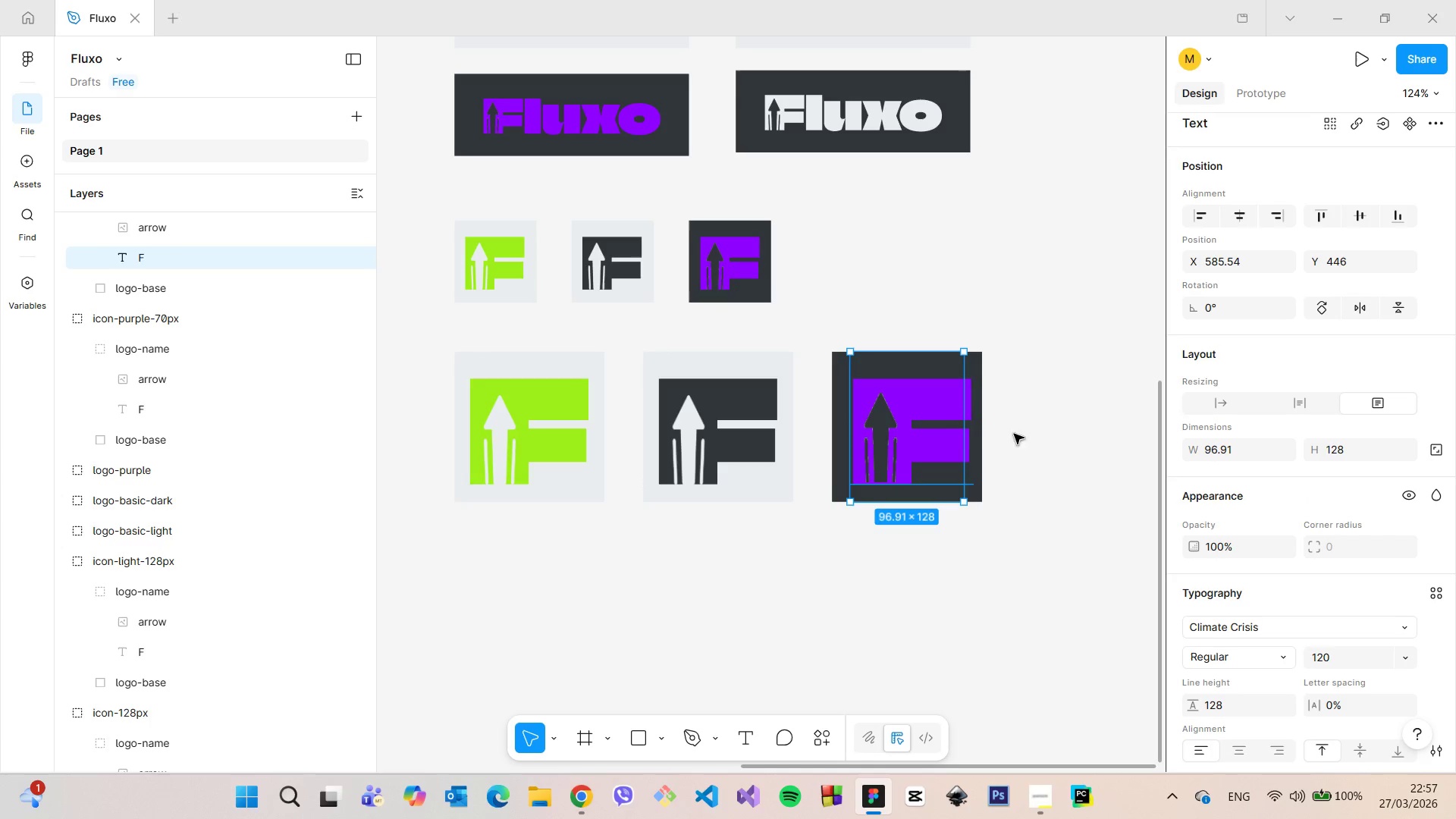 
left_click_drag(start_coordinate=[968, 431], to_coordinate=[975, 431])
 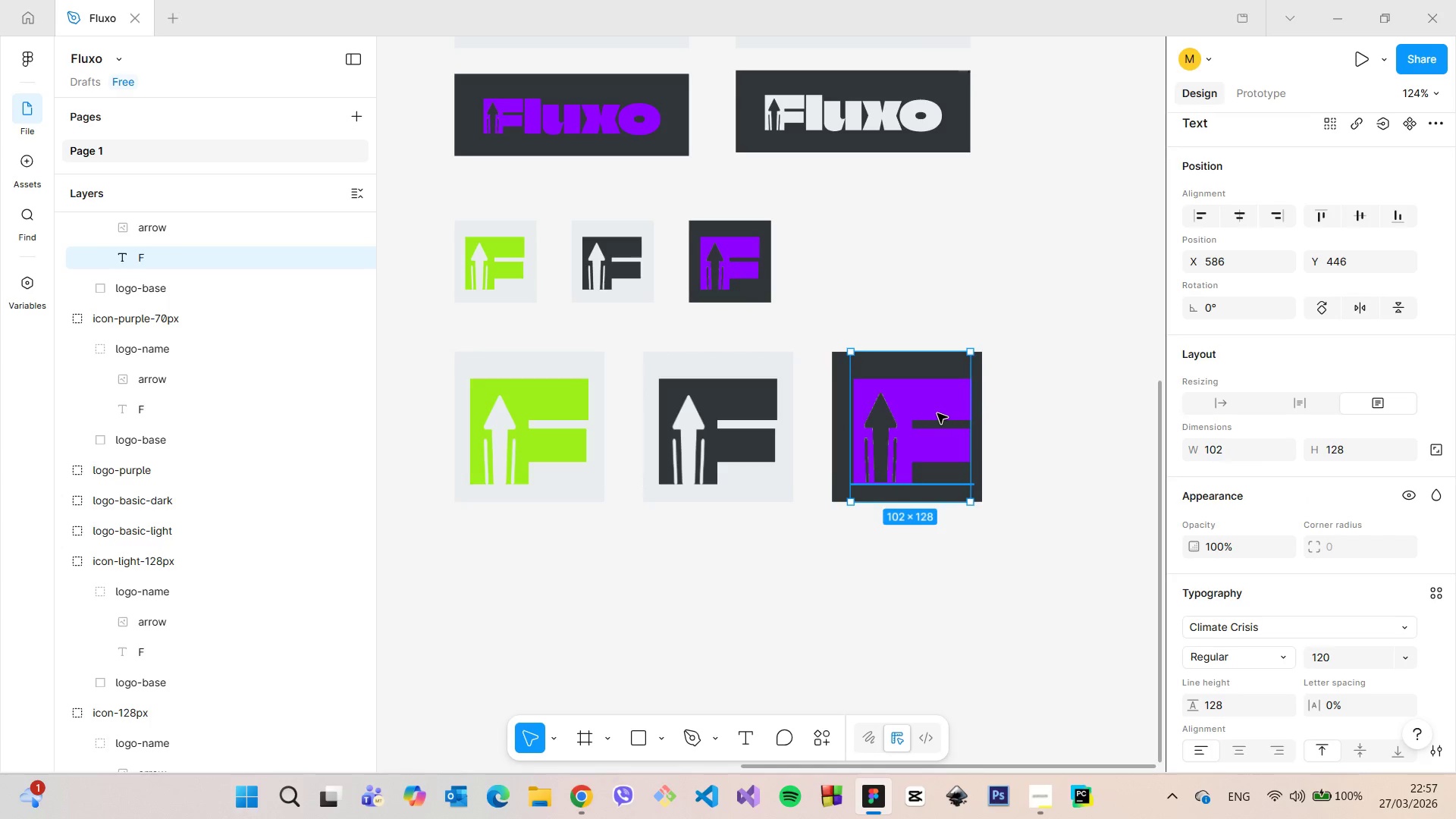 
left_click_drag(start_coordinate=[943, 413], to_coordinate=[934, 416])
 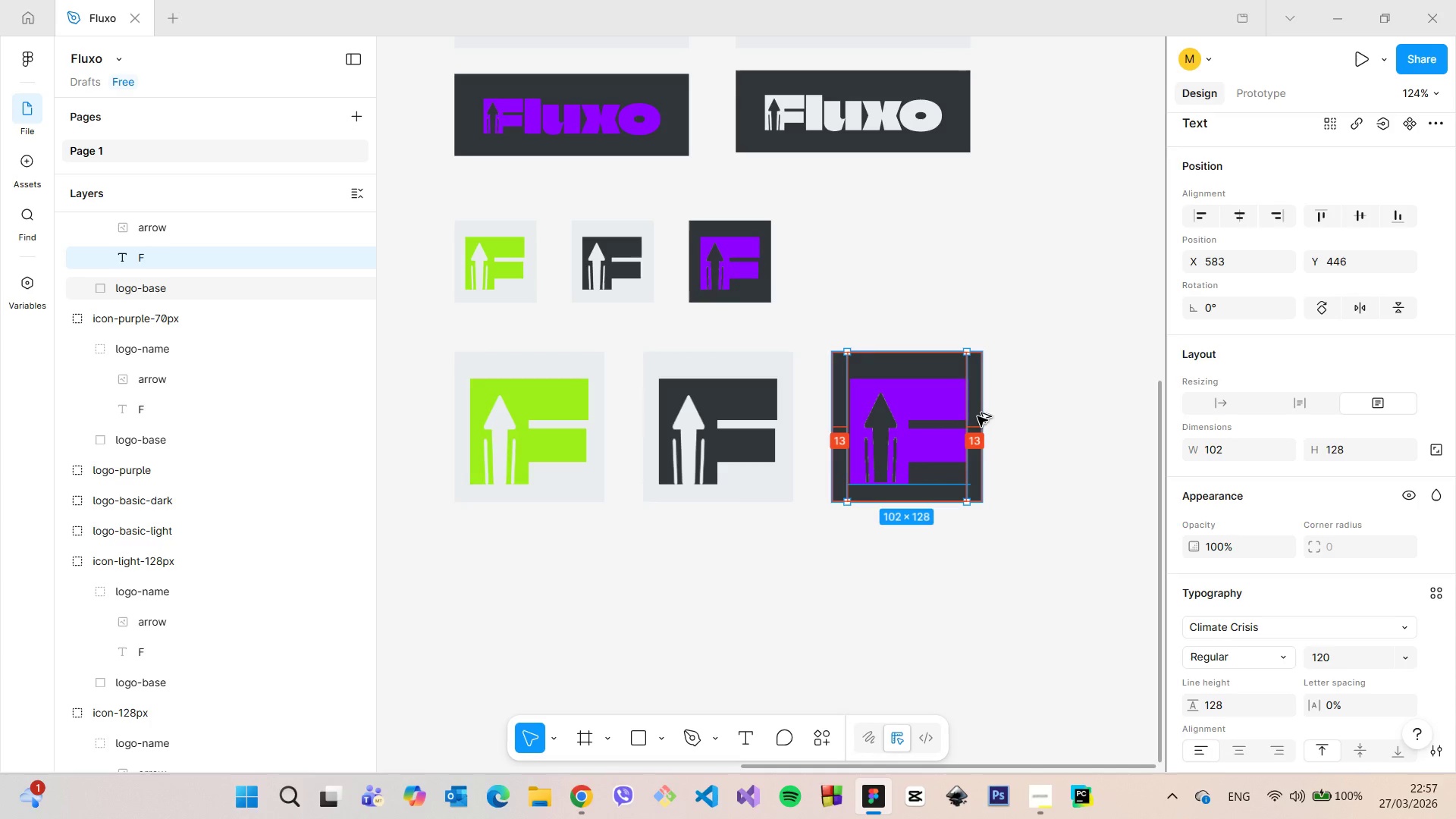 
hold_key(key=AltLeft, duration=0.89)
 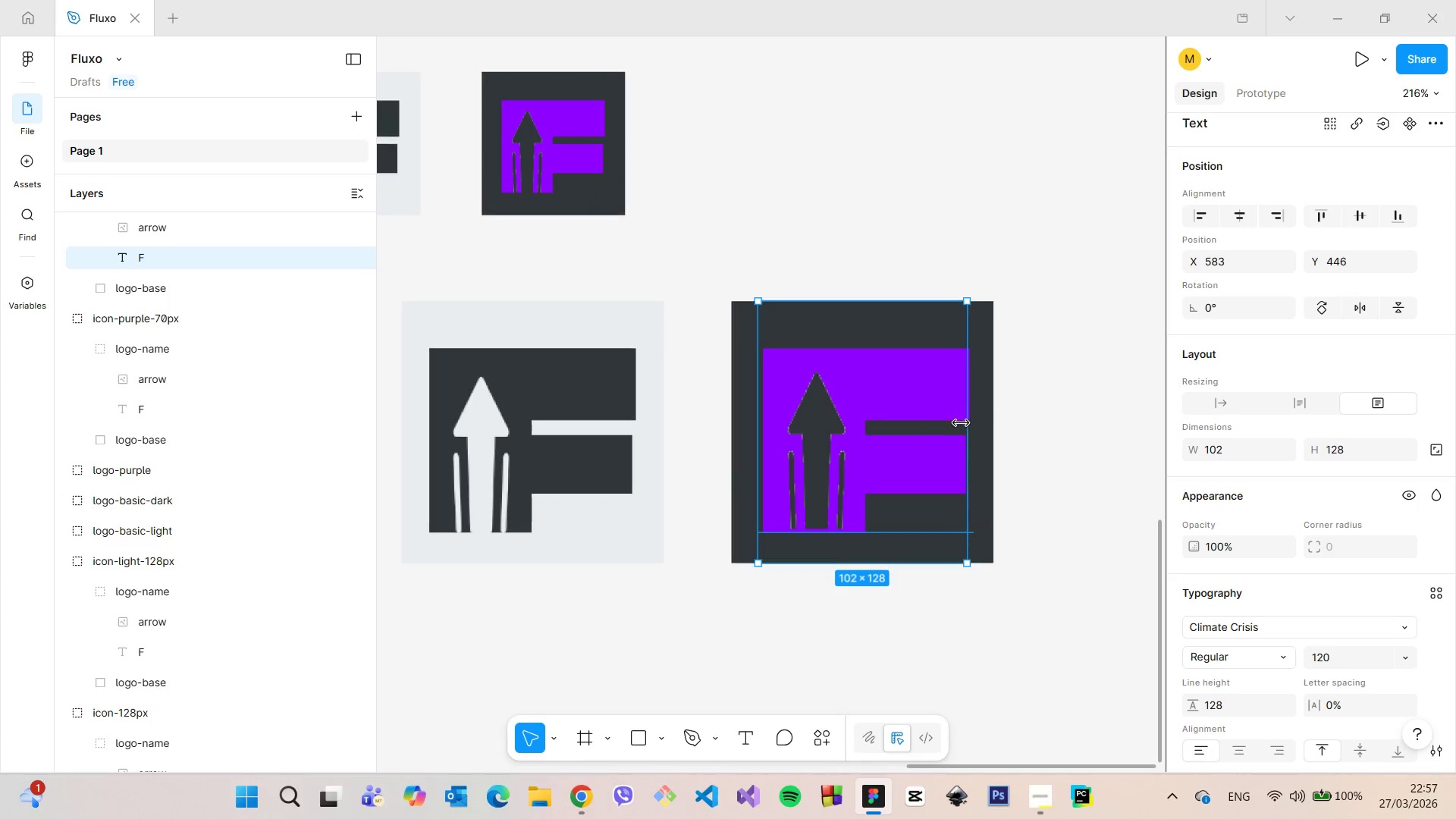 
scroll: coordinate [960, 423], scroll_direction: up, amount: 6.0
 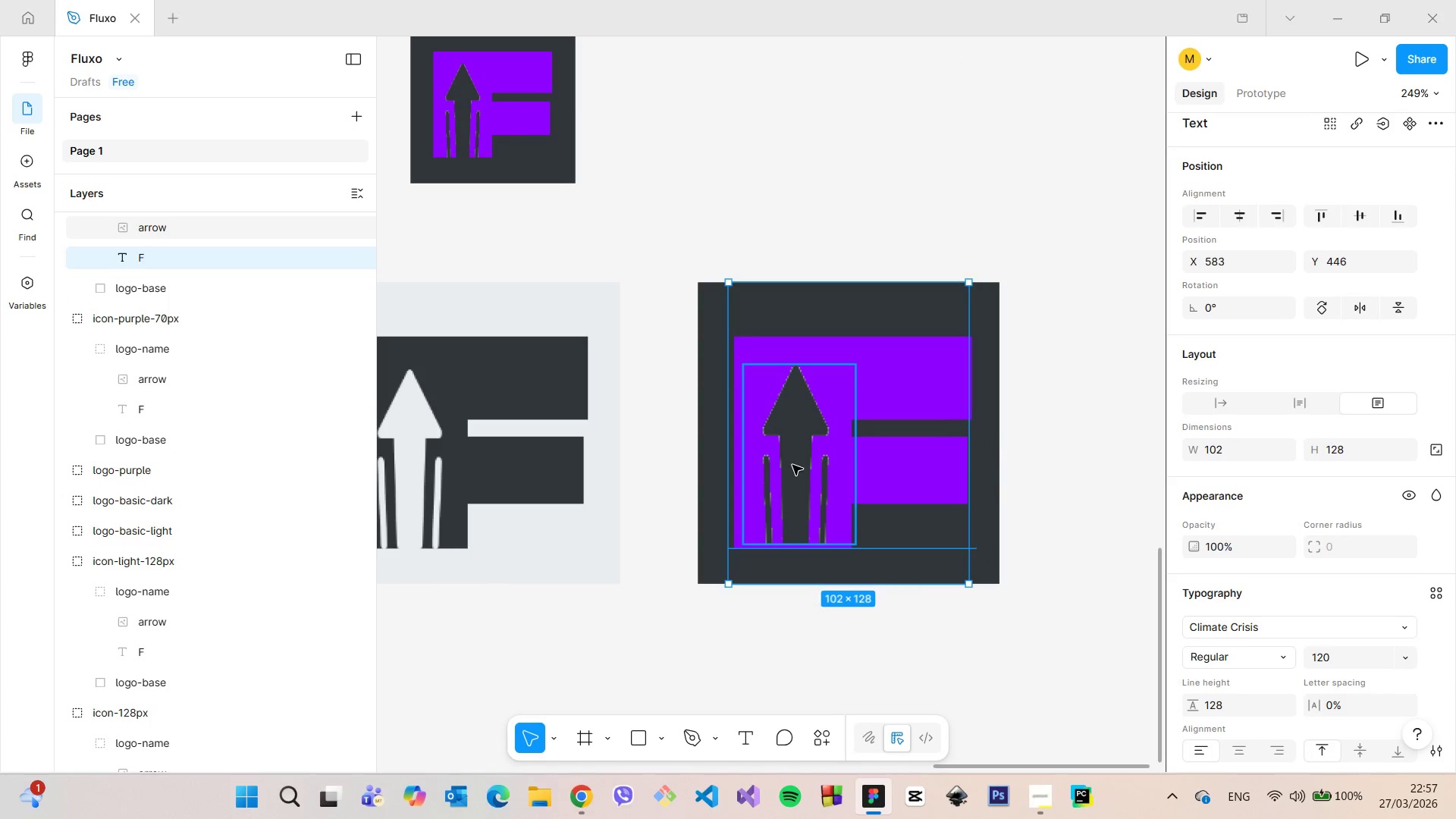 
left_click([787, 468])
 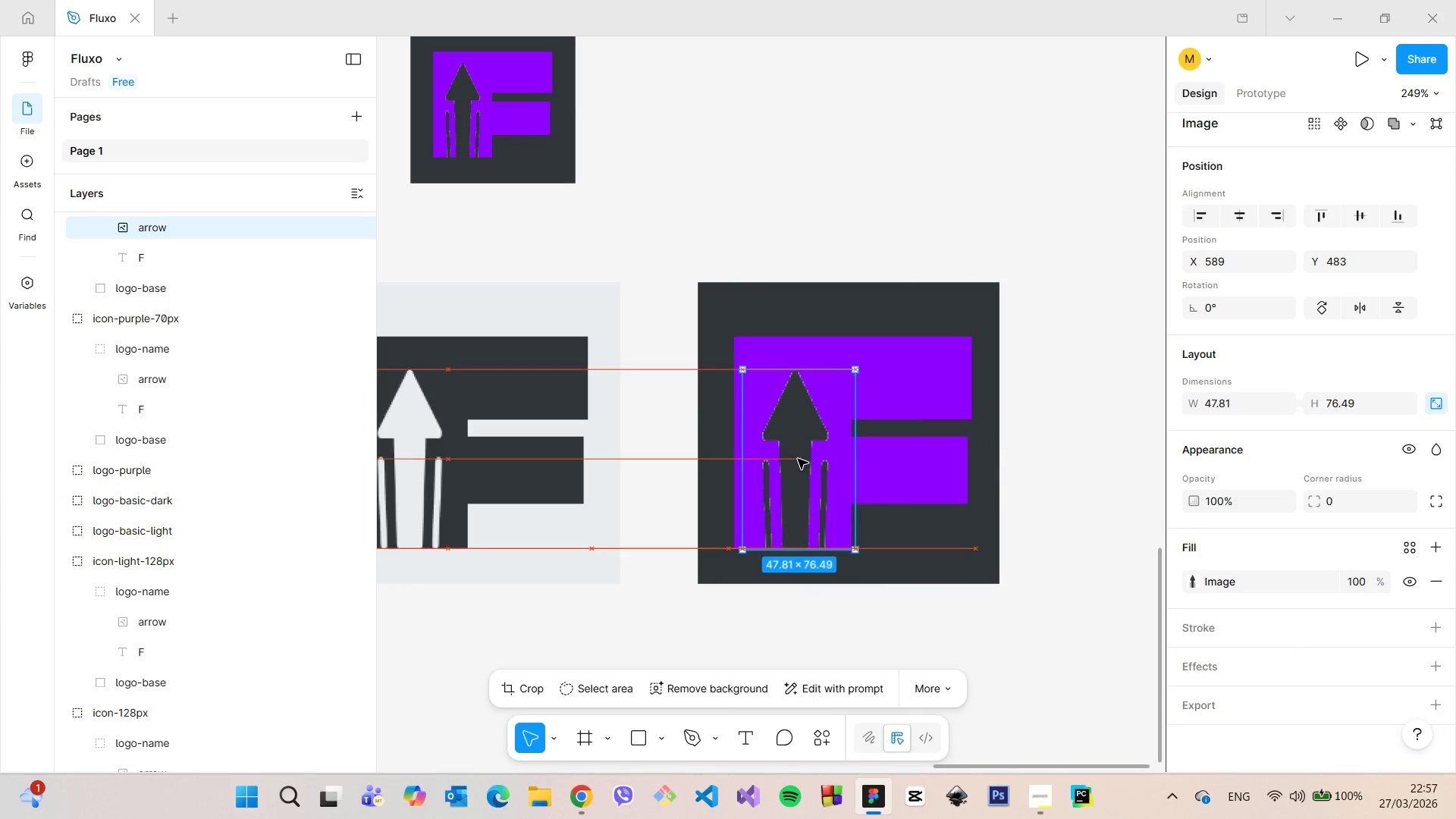 
left_click_drag(start_coordinate=[798, 450], to_coordinate=[796, 461])
 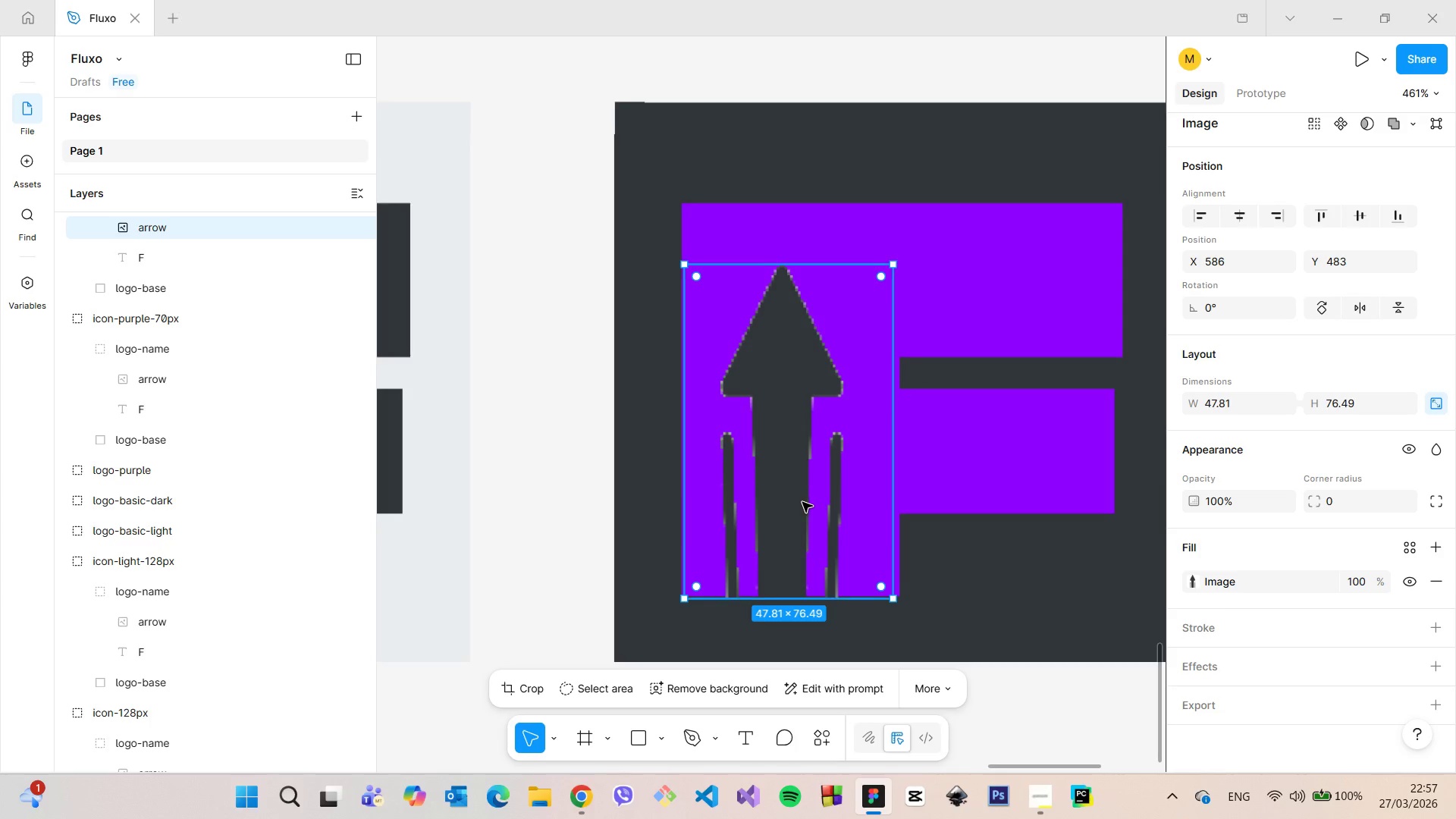 
scroll: coordinate [802, 503], scroll_direction: up, amount: 11.0
 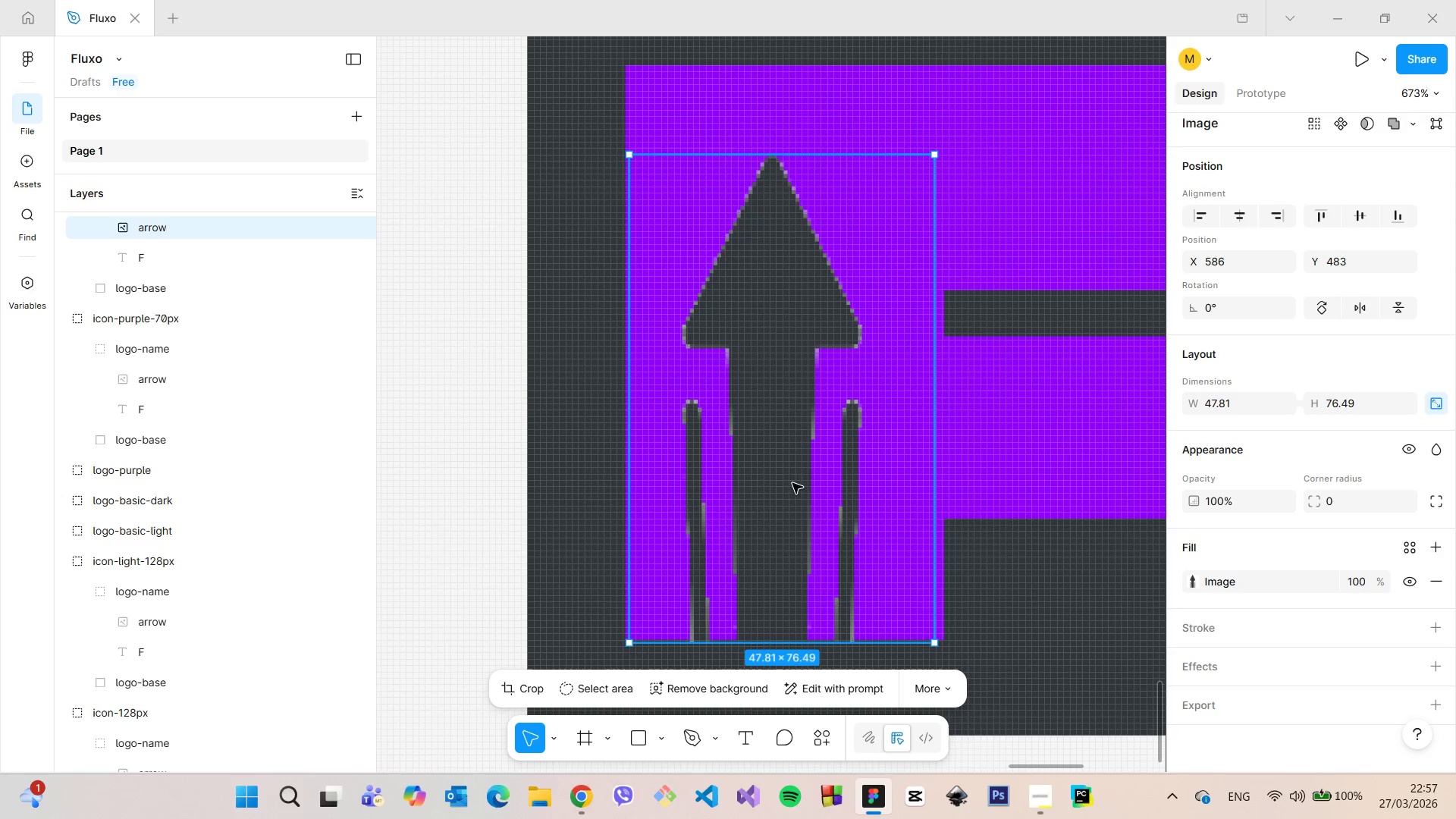 
left_click_drag(start_coordinate=[791, 483], to_coordinate=[795, 477])
 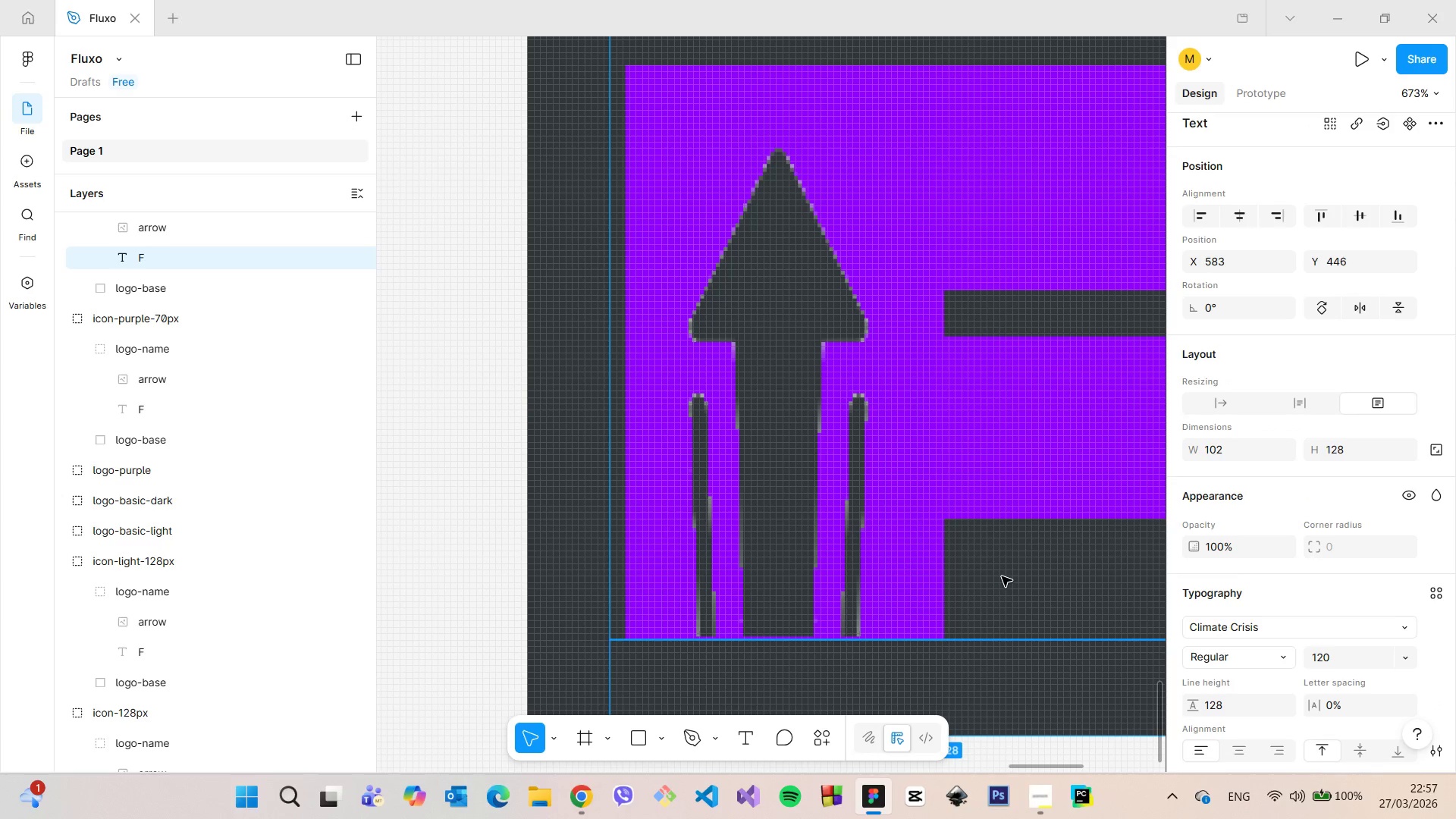 
left_click([1003, 576])
 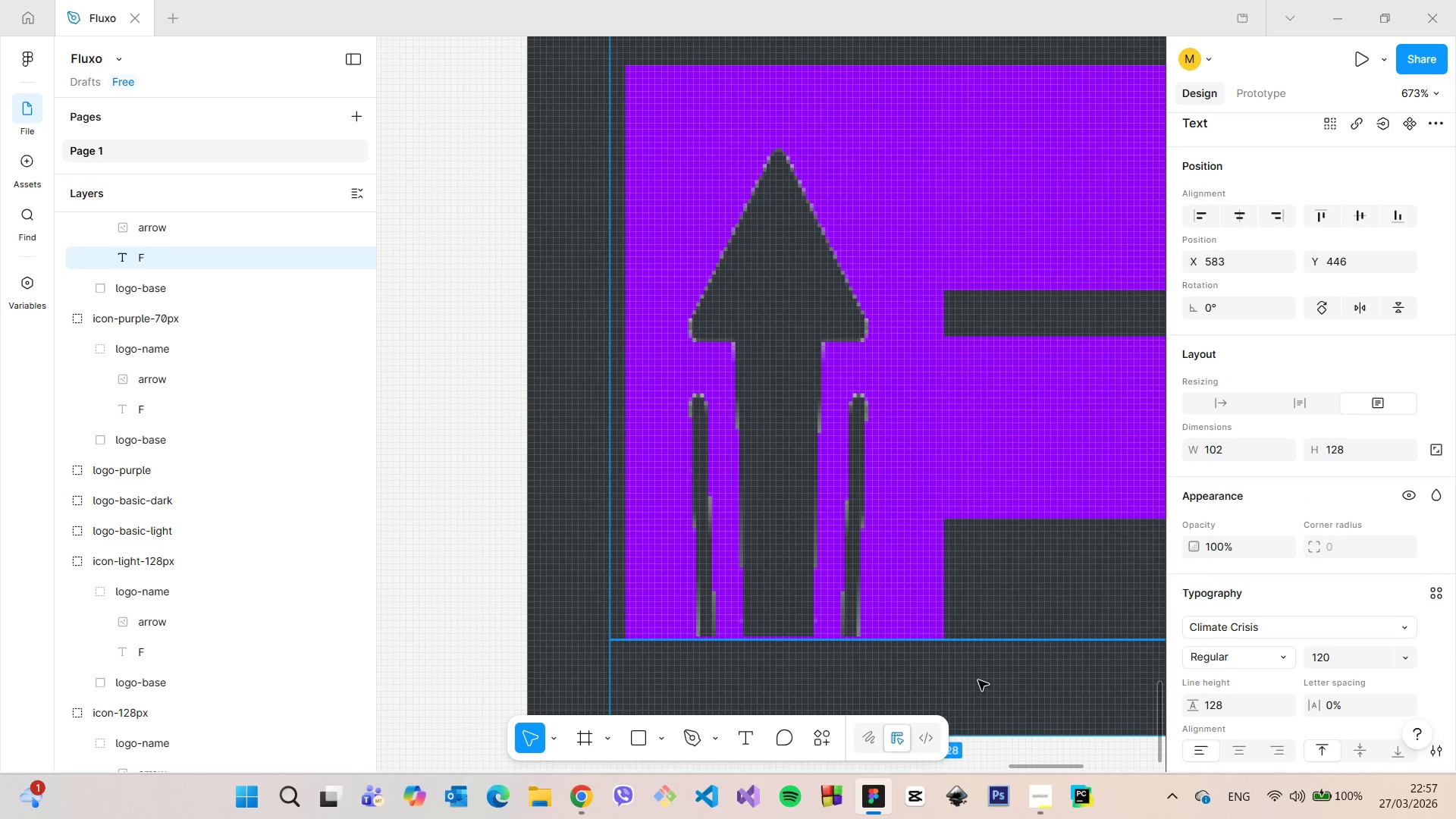 
left_click([978, 680])
 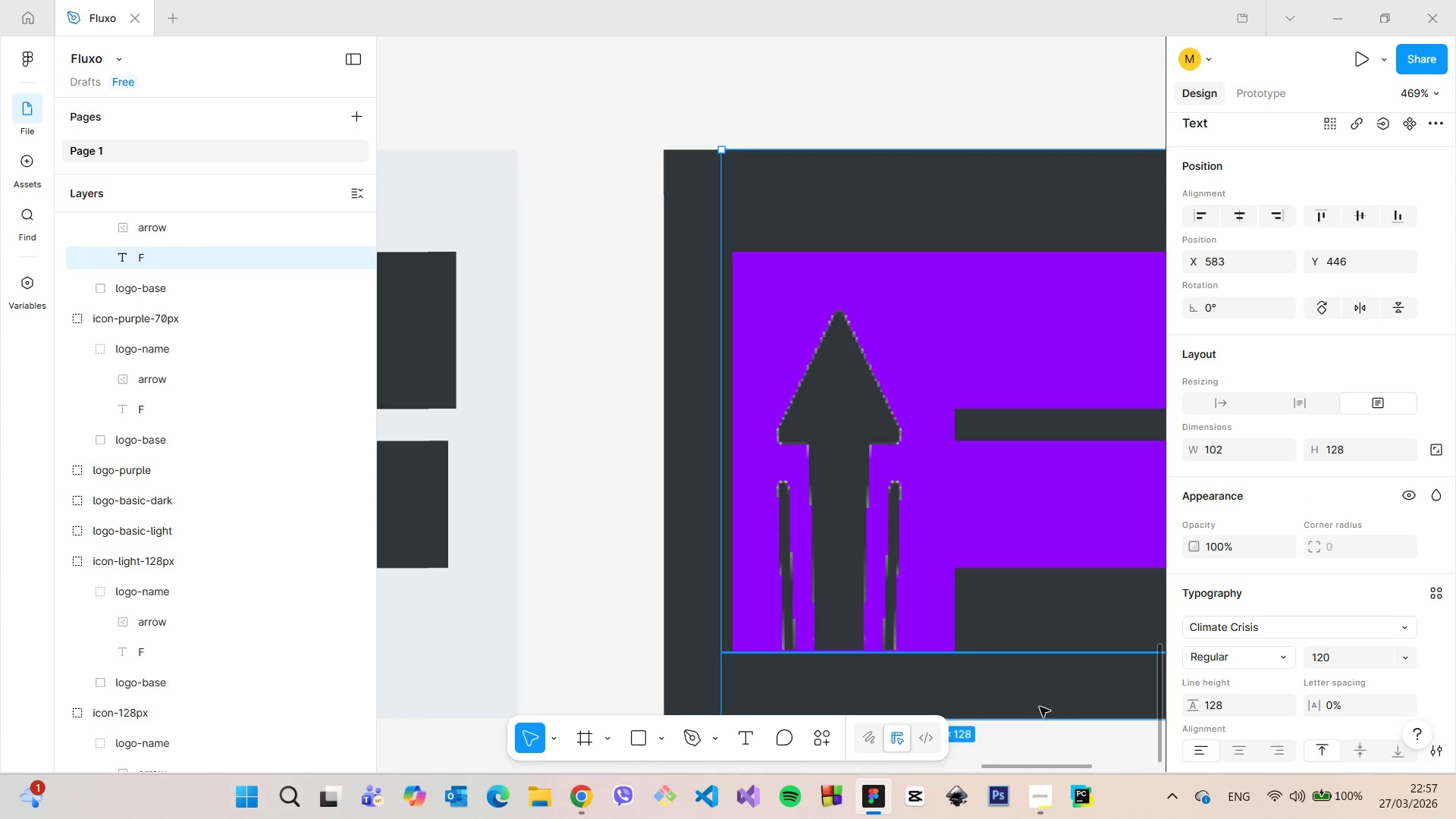 
scroll: coordinate [1038, 698], scroll_direction: down, amount: 12.0
 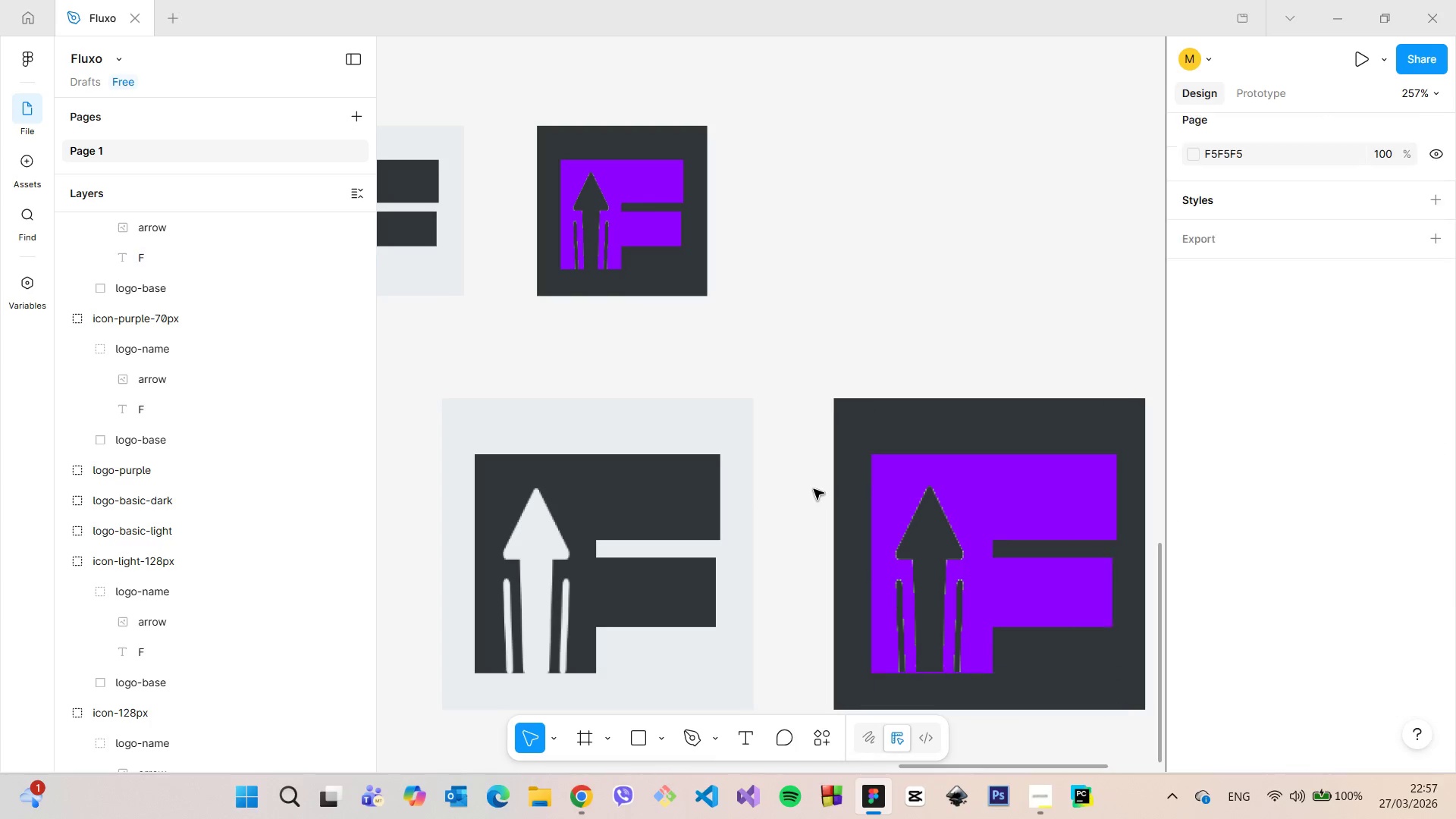 
left_click([814, 489])
 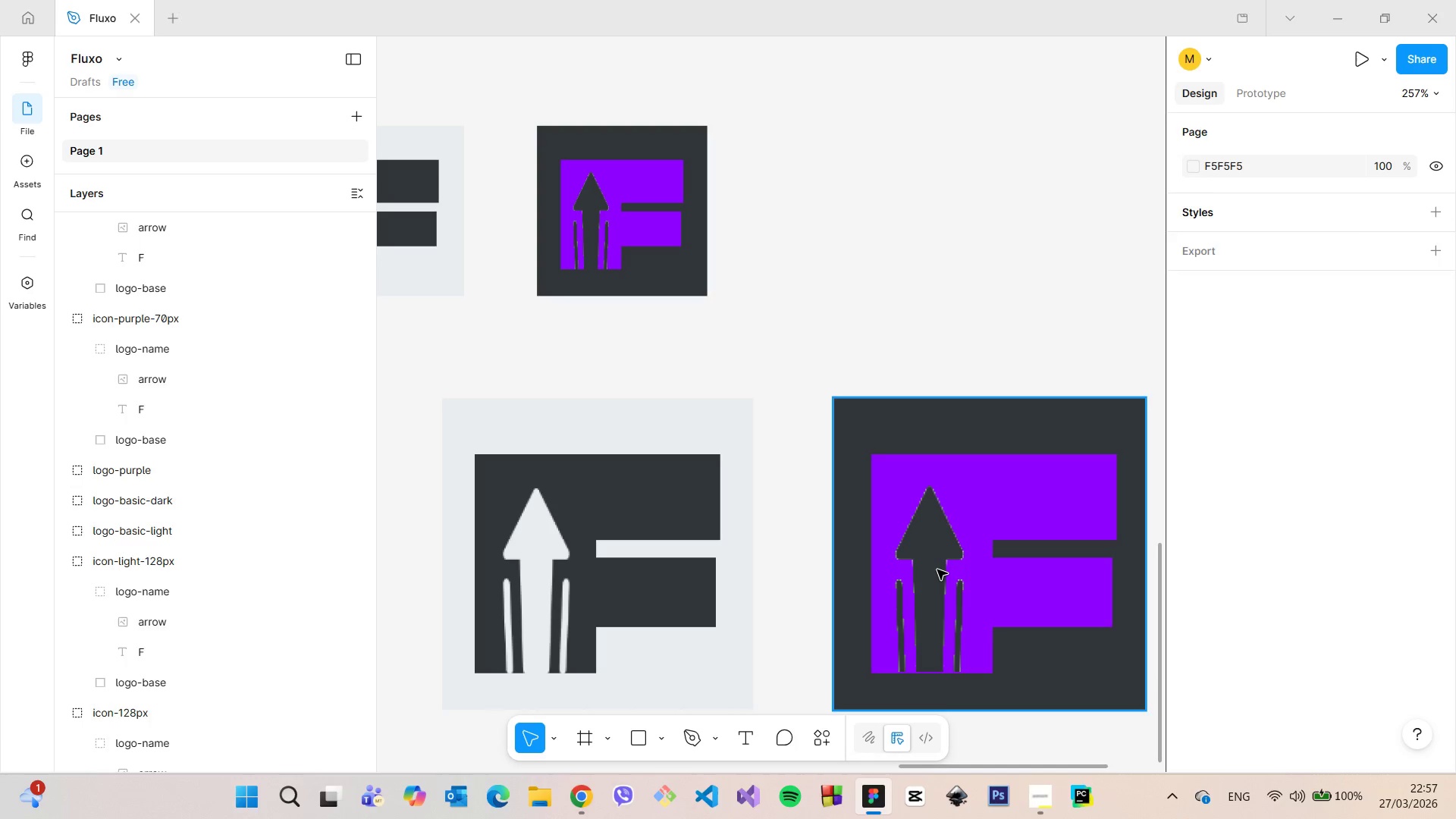 
double_click([937, 570])
 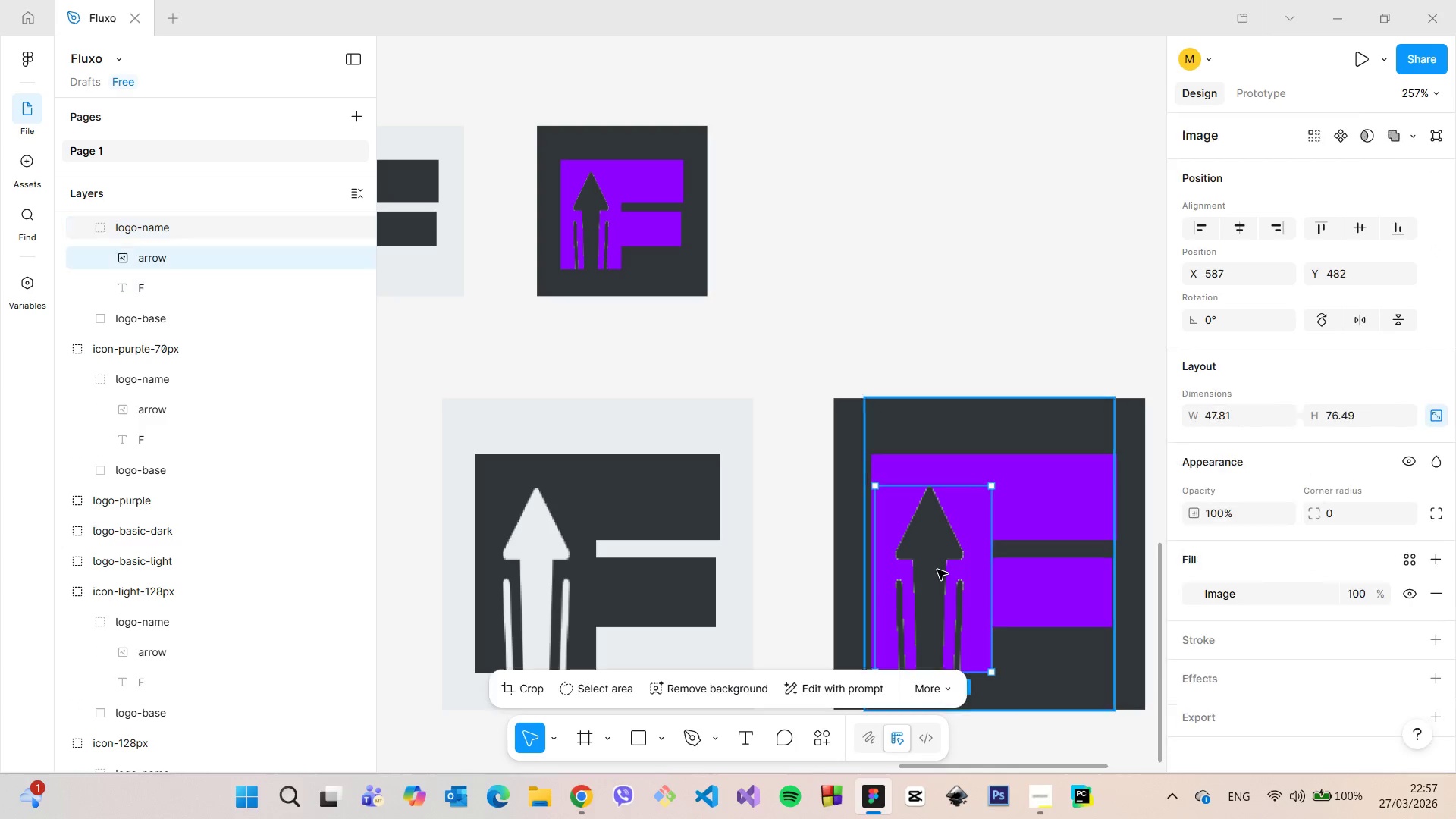 
double_click([937, 570])
 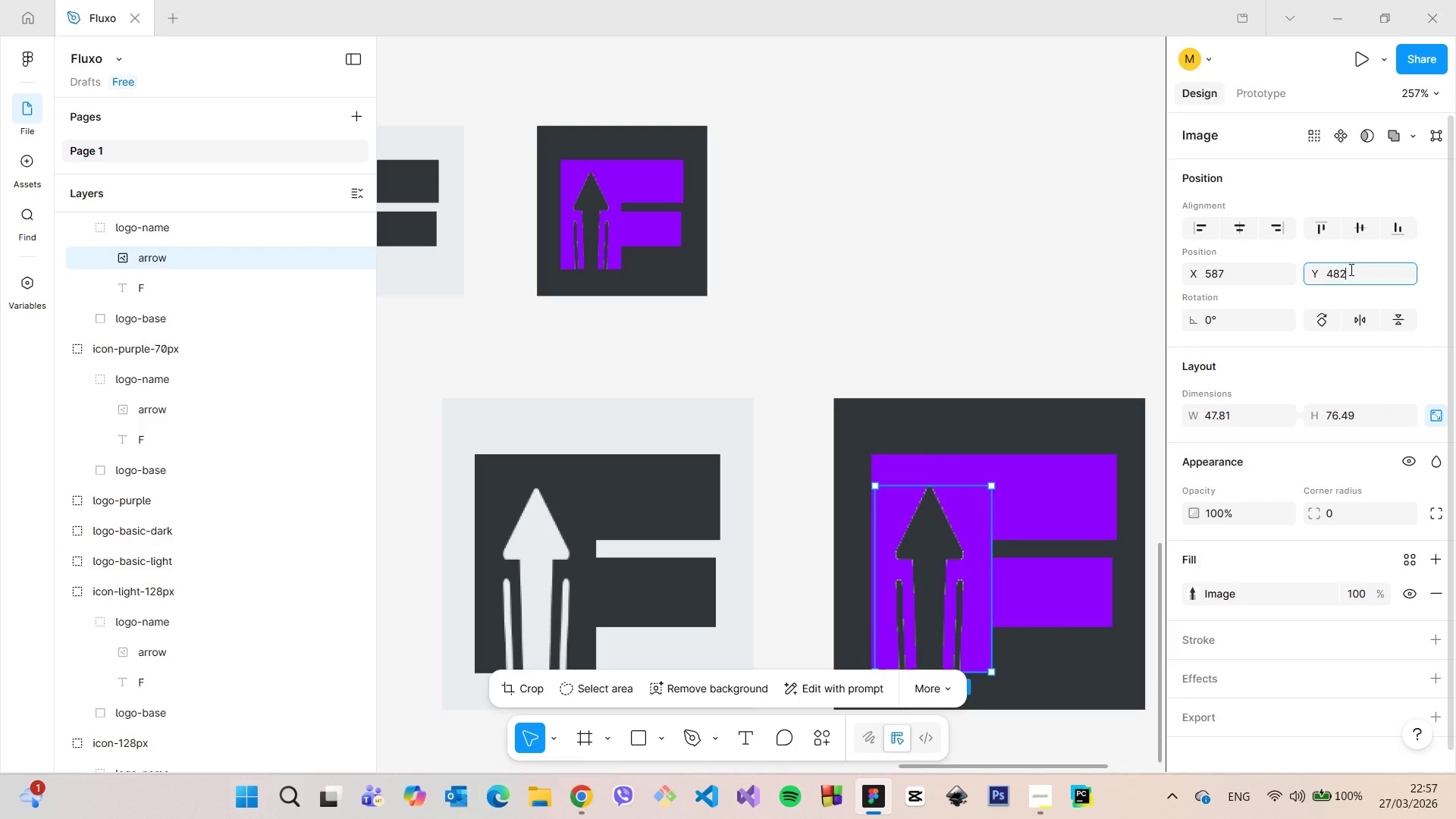 
left_click([1350, 269])
 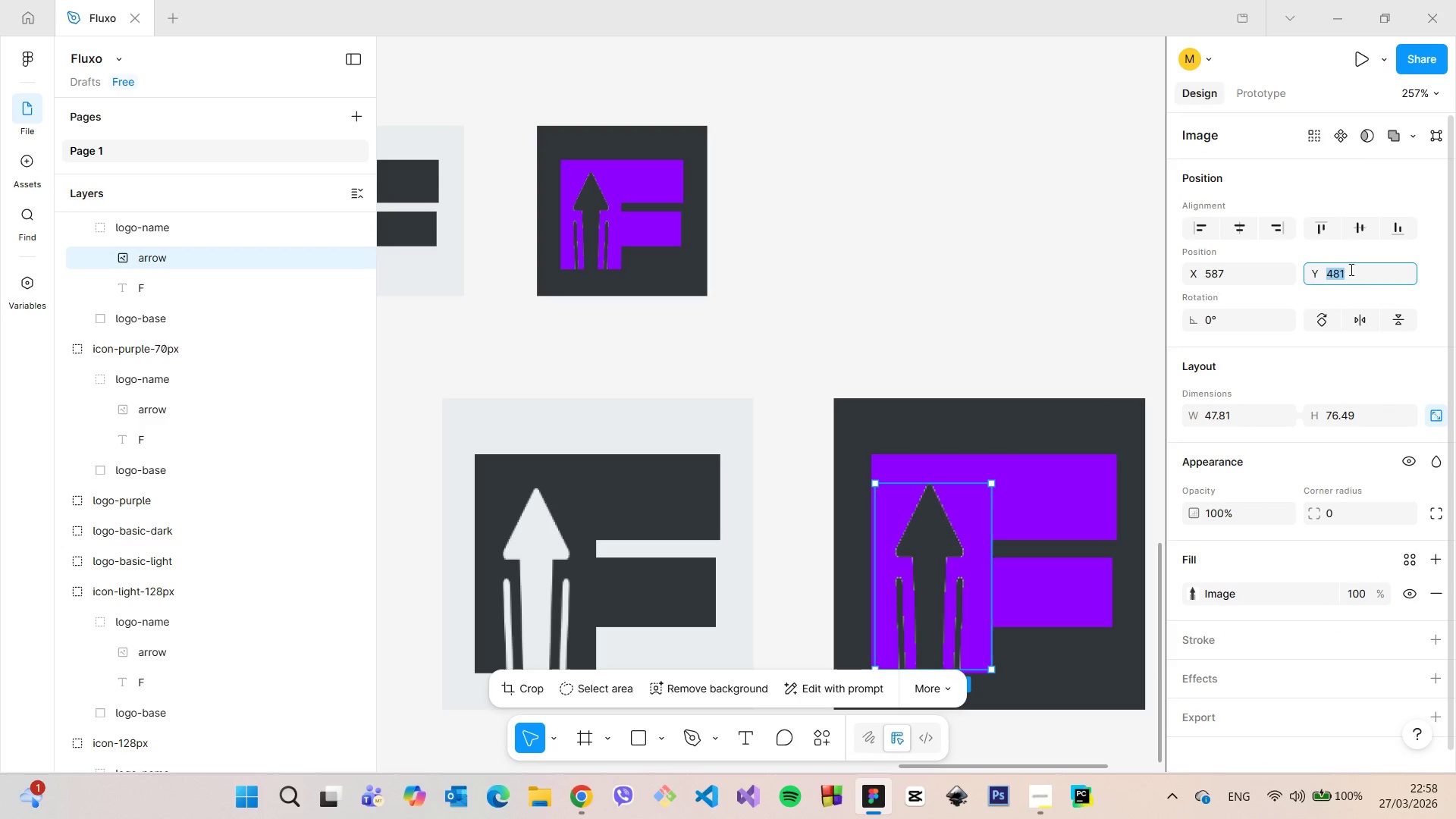 
key(ArrowDown)
 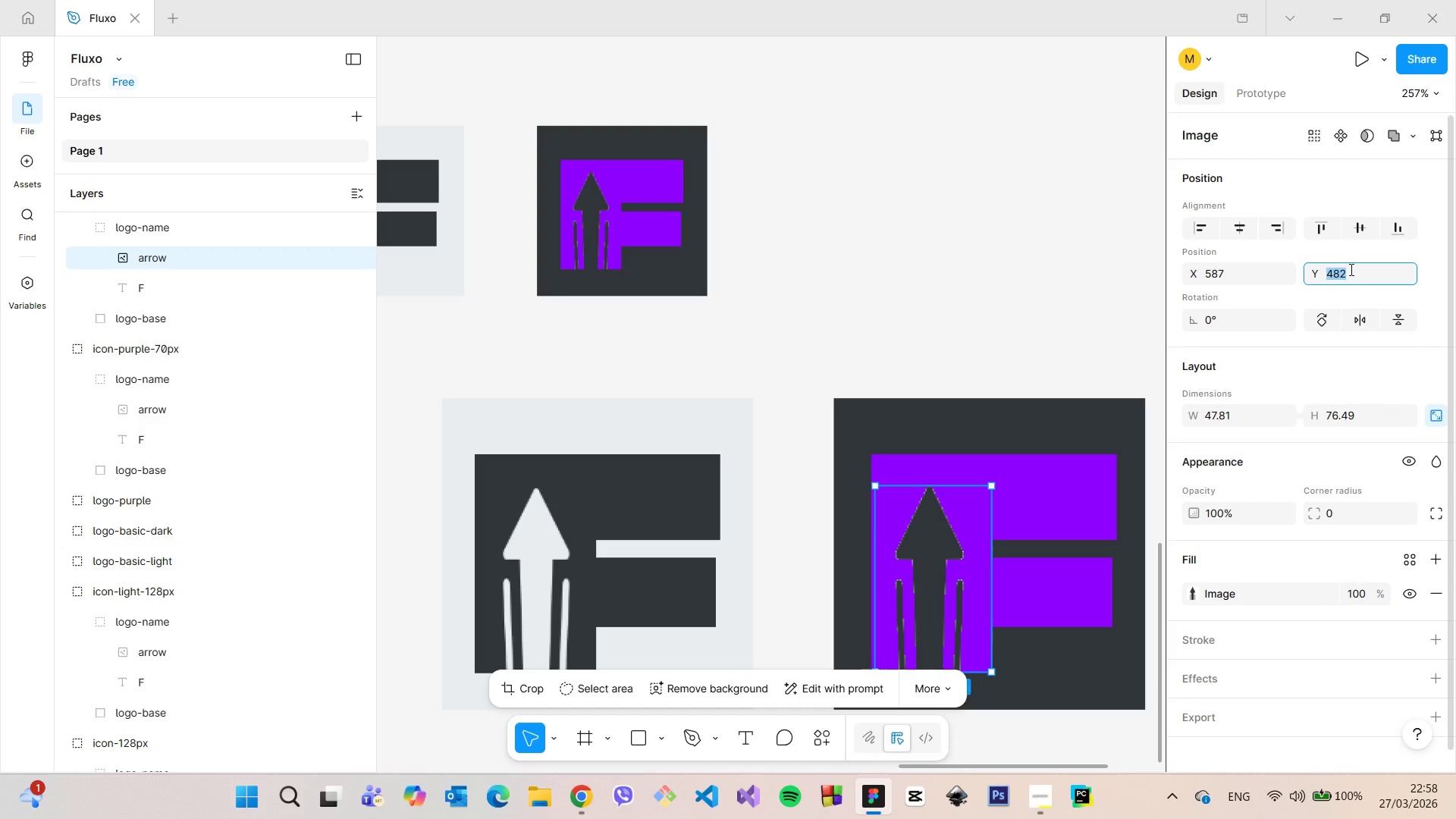 
key(ArrowUp)
 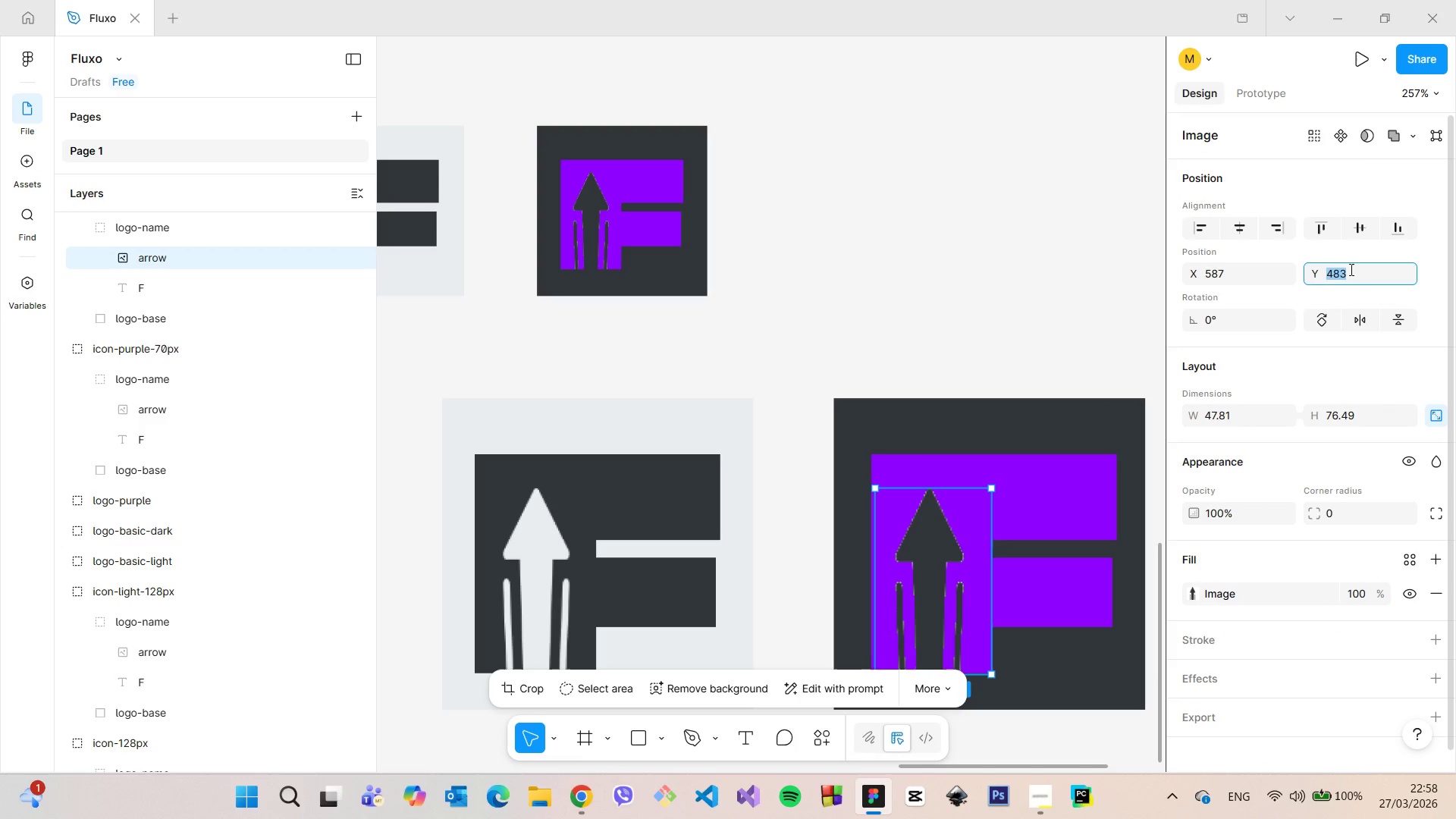 
key(ArrowUp)
 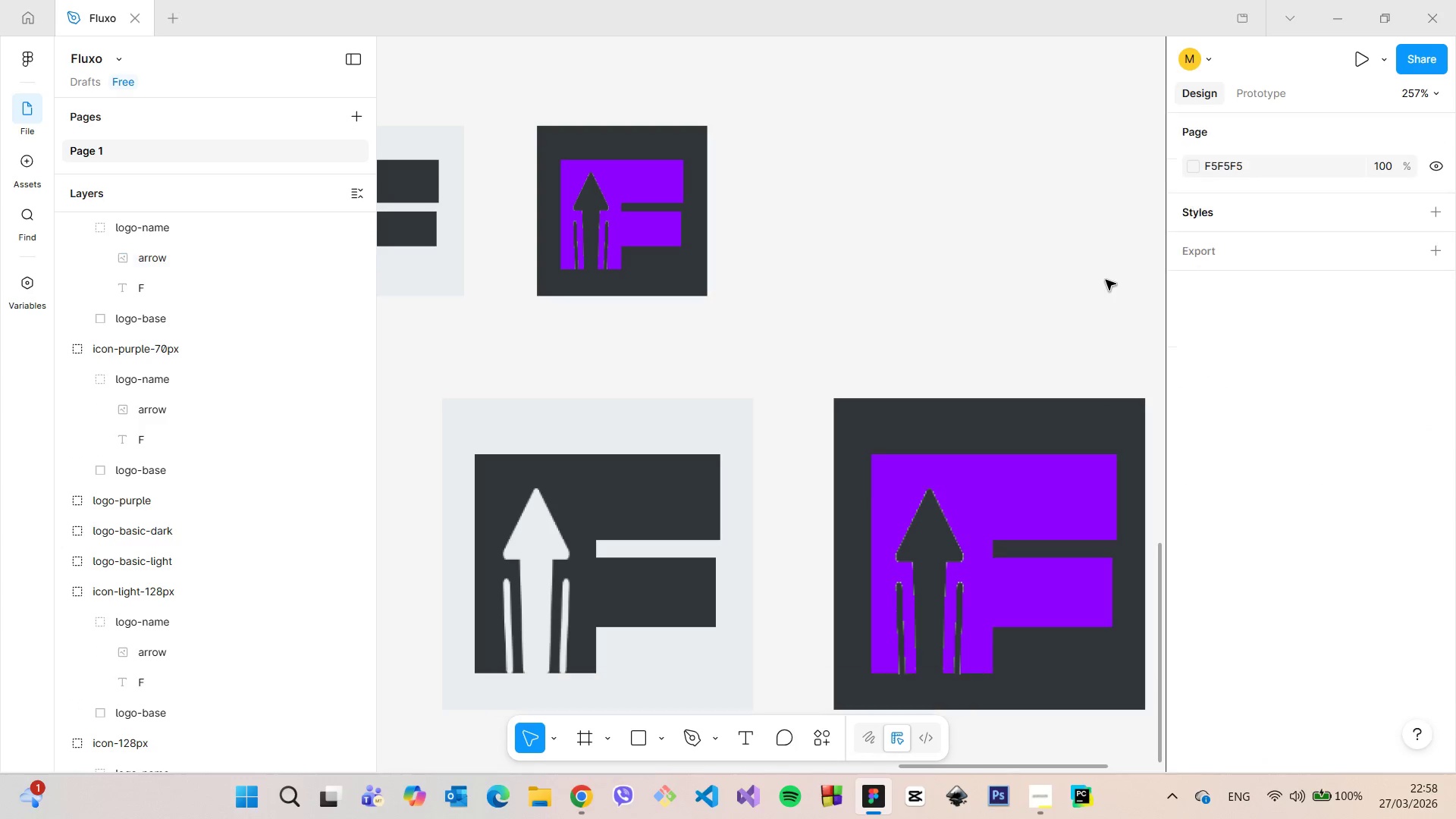 
left_click([1106, 280])
 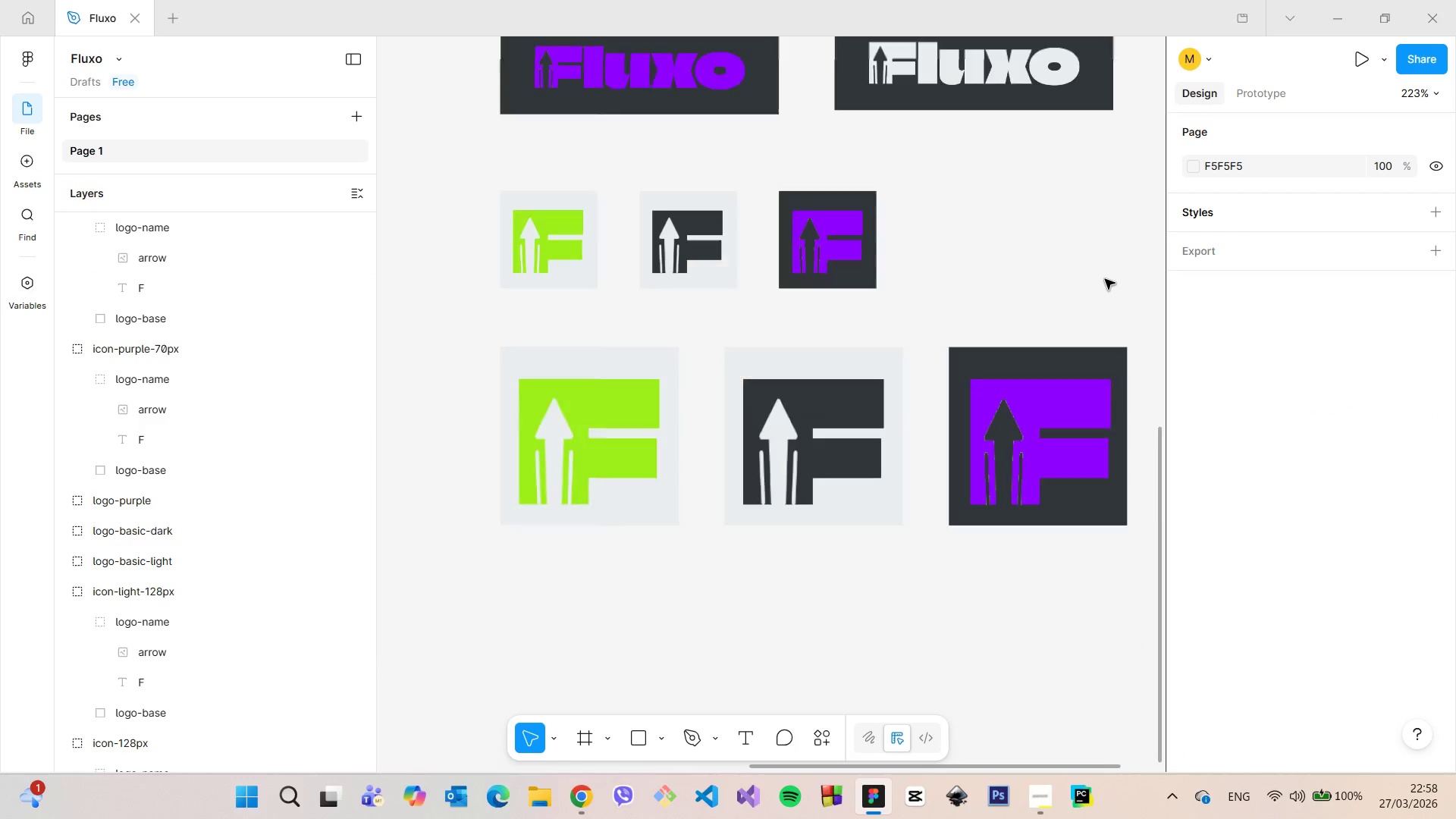 
scroll: coordinate [1004, 561], scroll_direction: up, amount: 17.0
 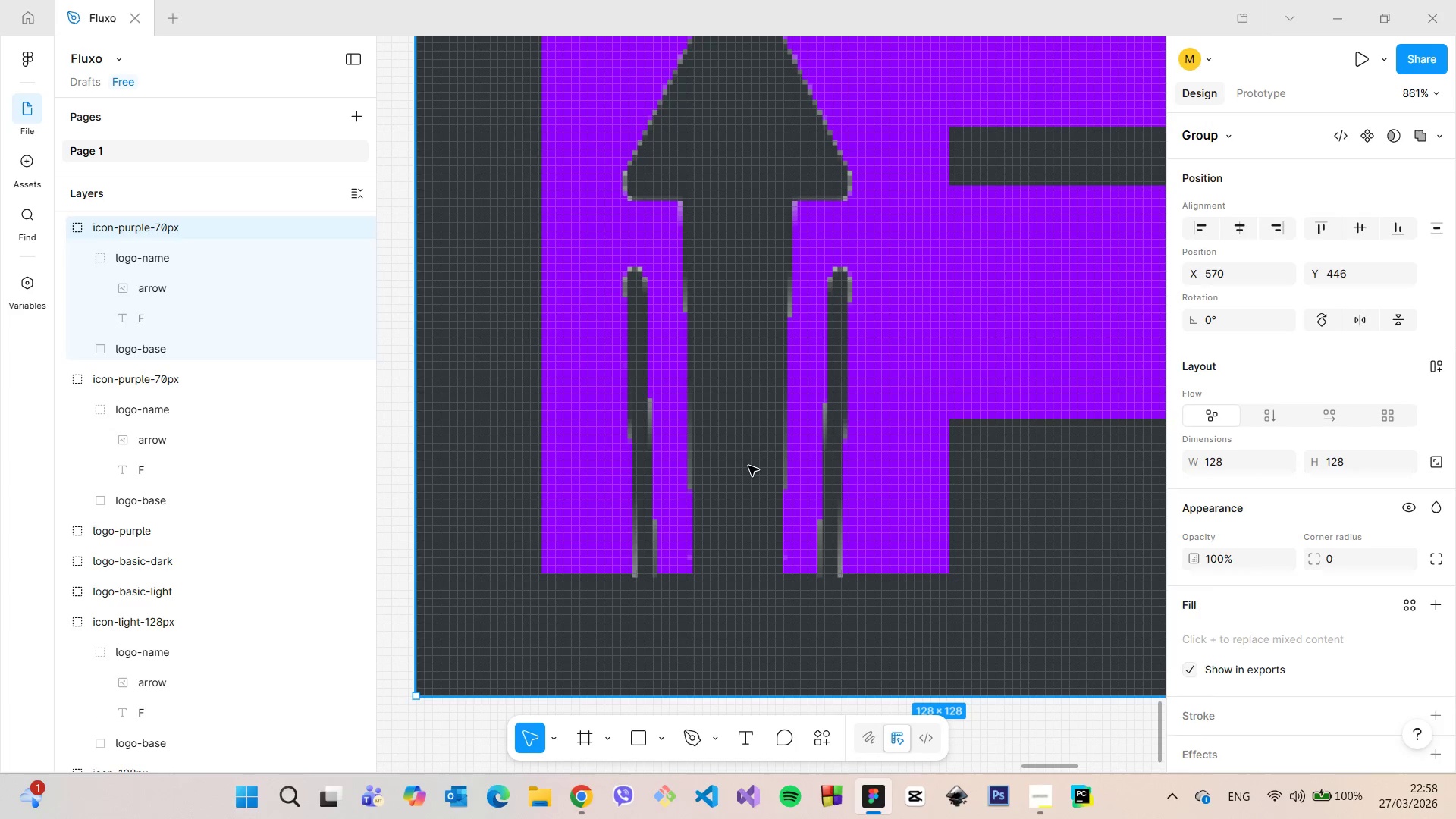 
double_click([748, 466])
 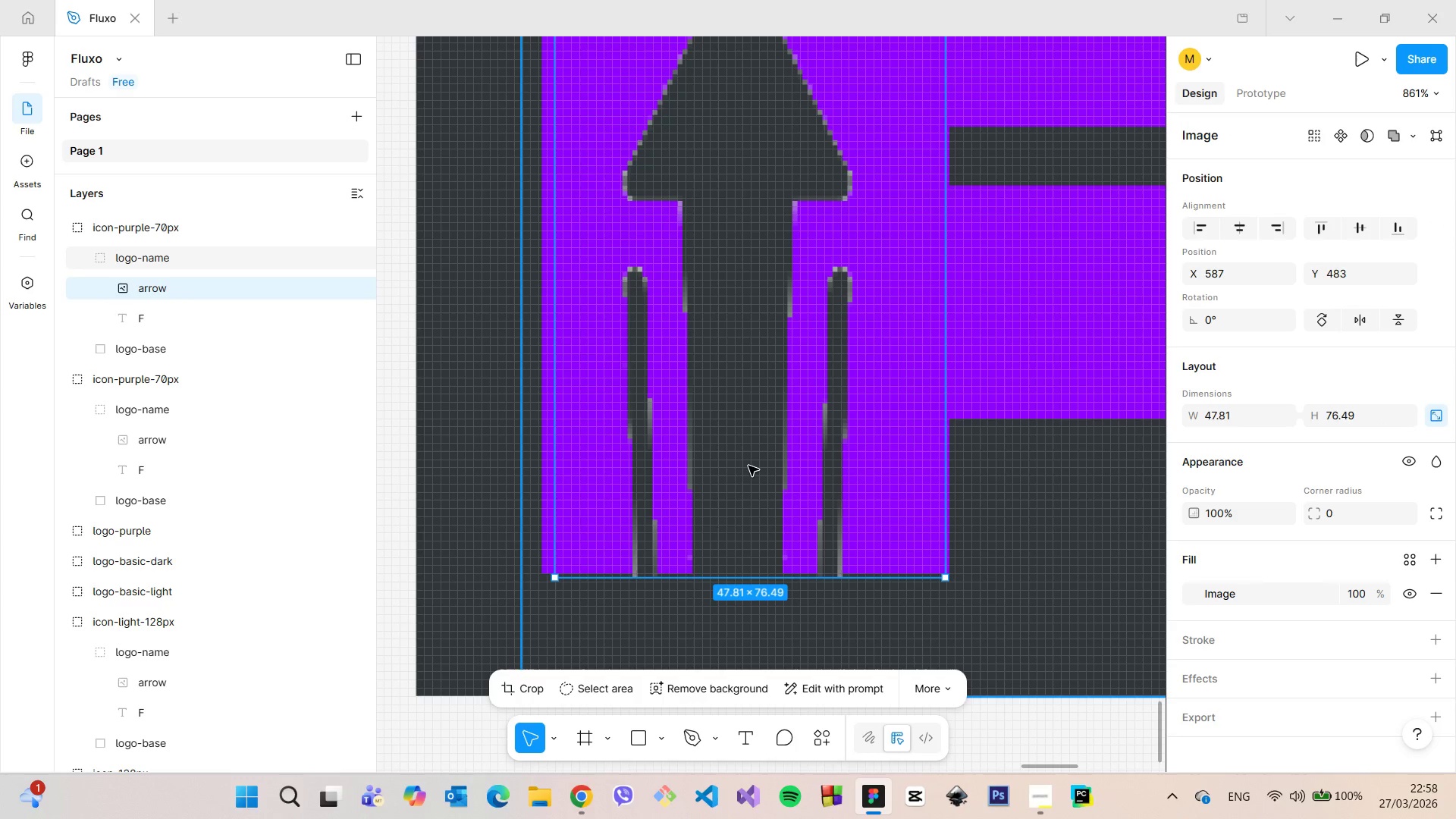 
double_click([748, 466])
 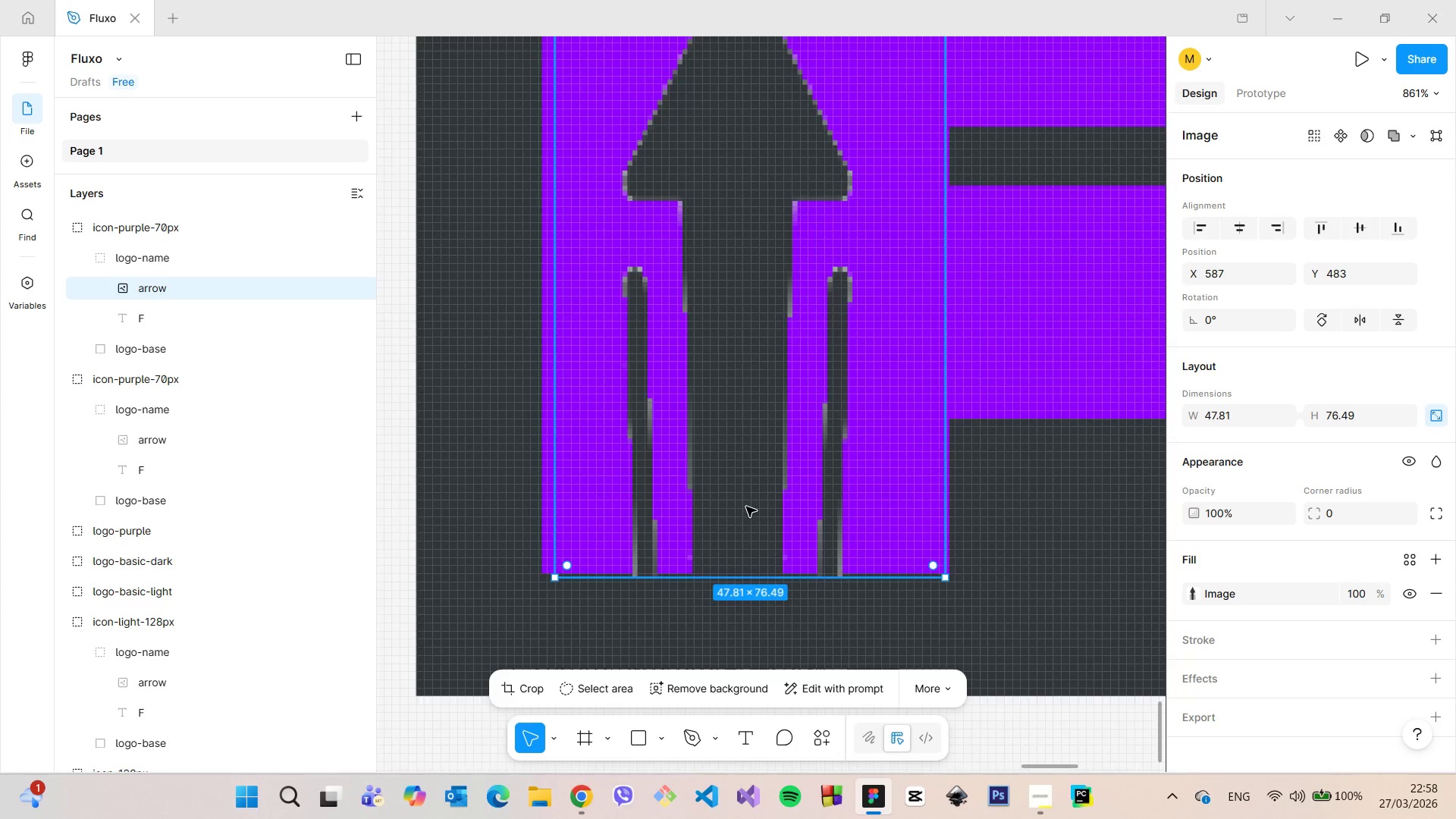 
scroll: coordinate [746, 507], scroll_direction: up, amount: 3.0
 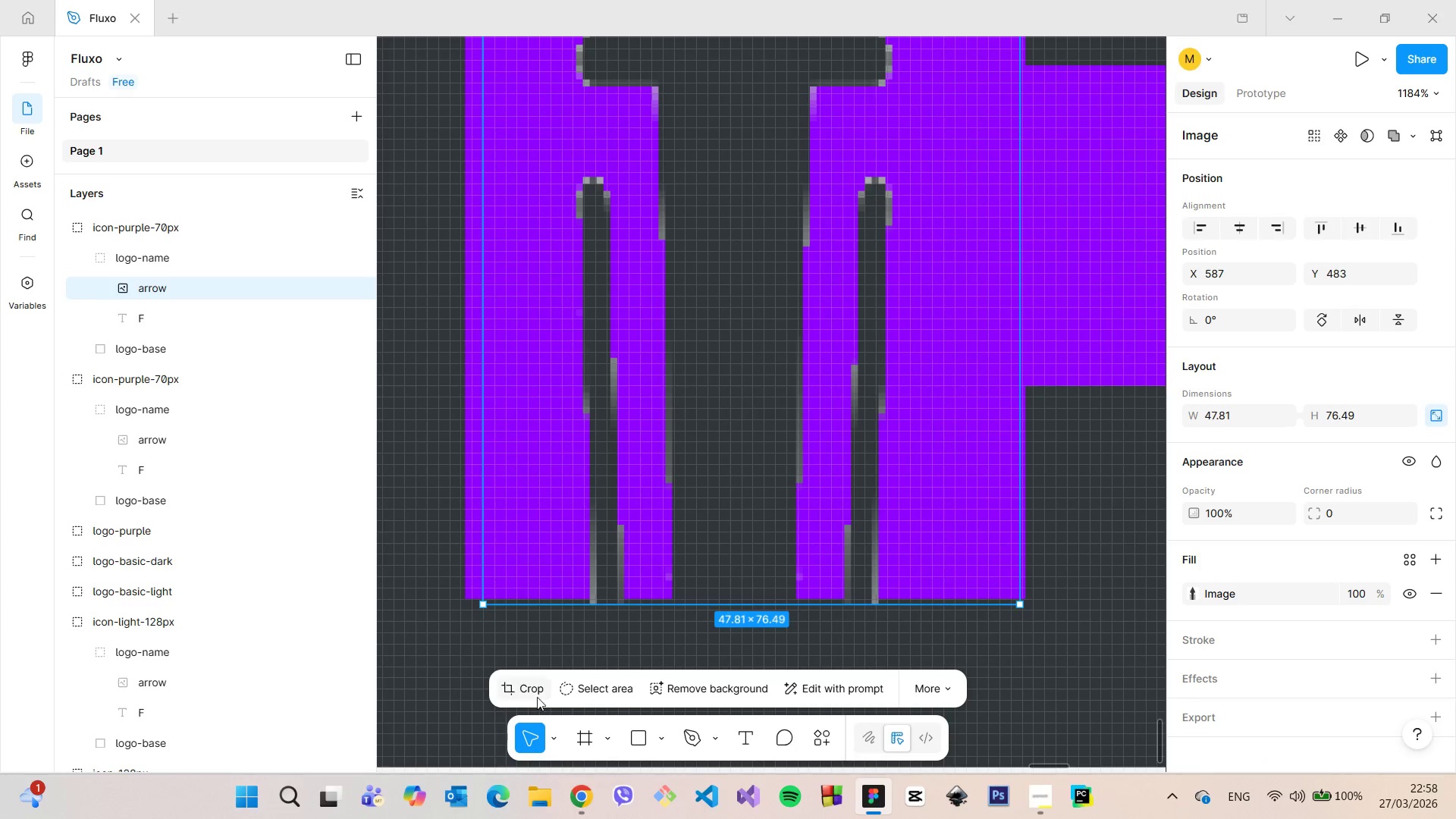 
left_click([534, 693])
 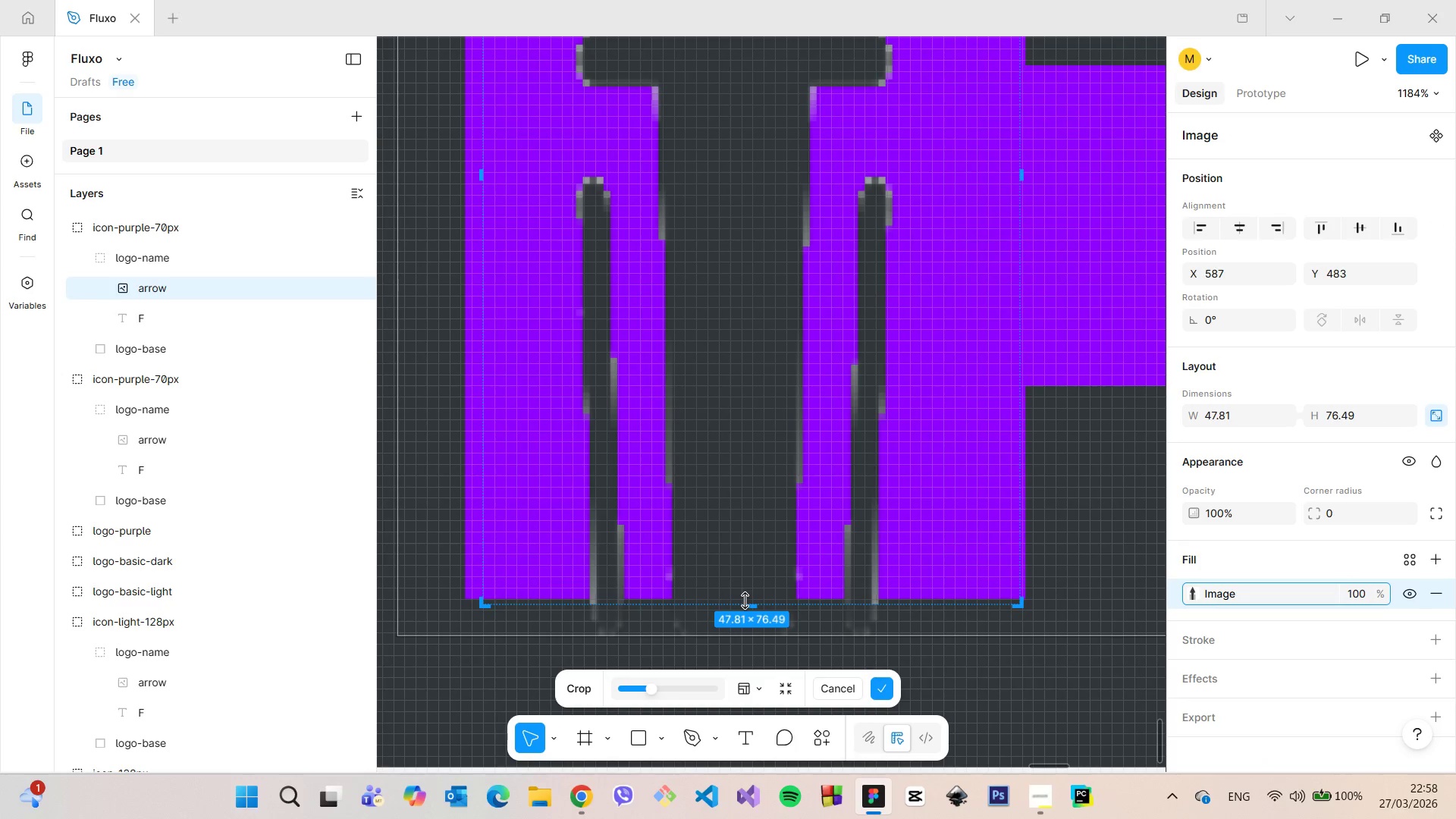 
left_click_drag(start_coordinate=[745, 601], to_coordinate=[745, 595])
 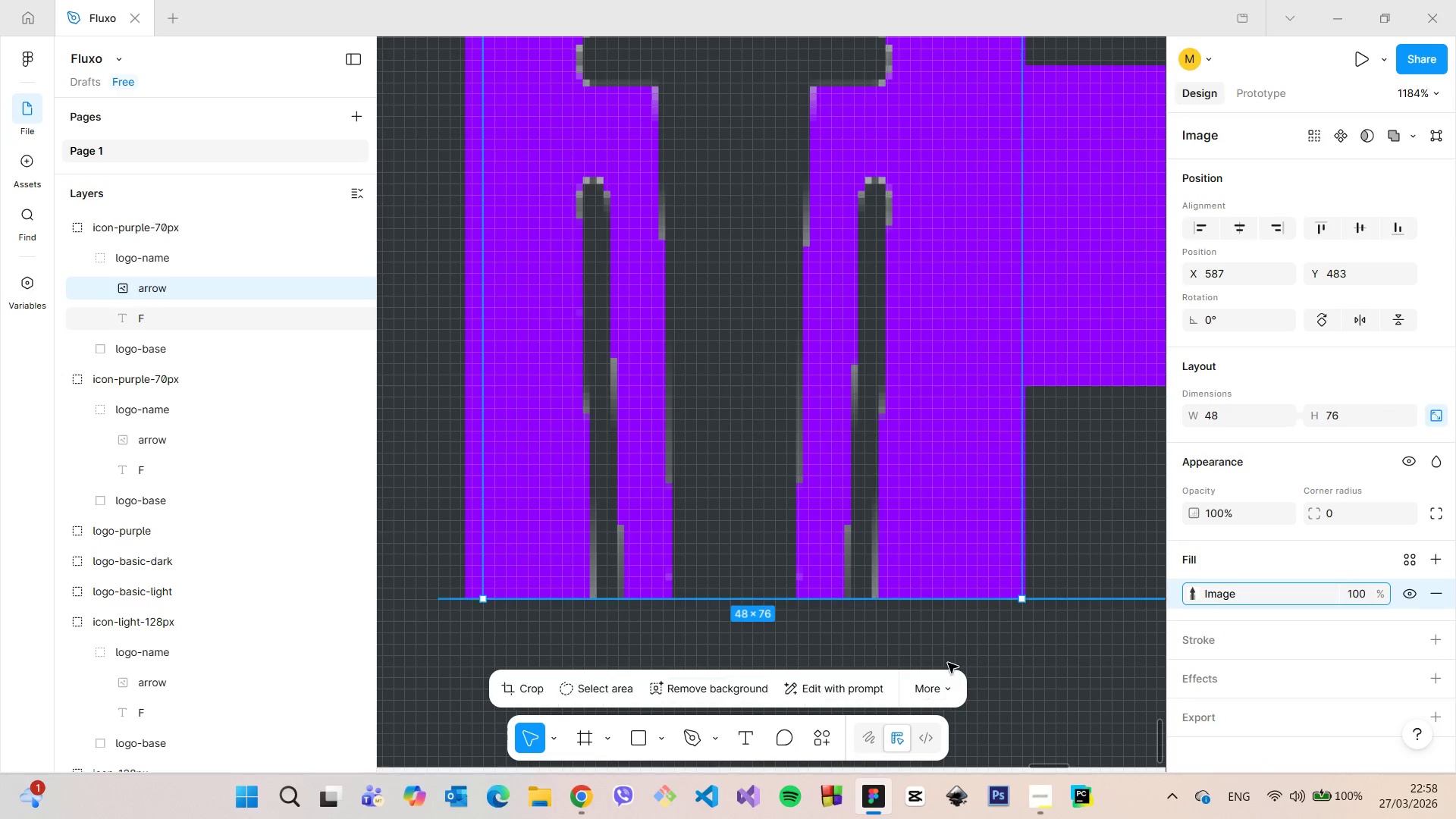 
left_click([948, 663])
 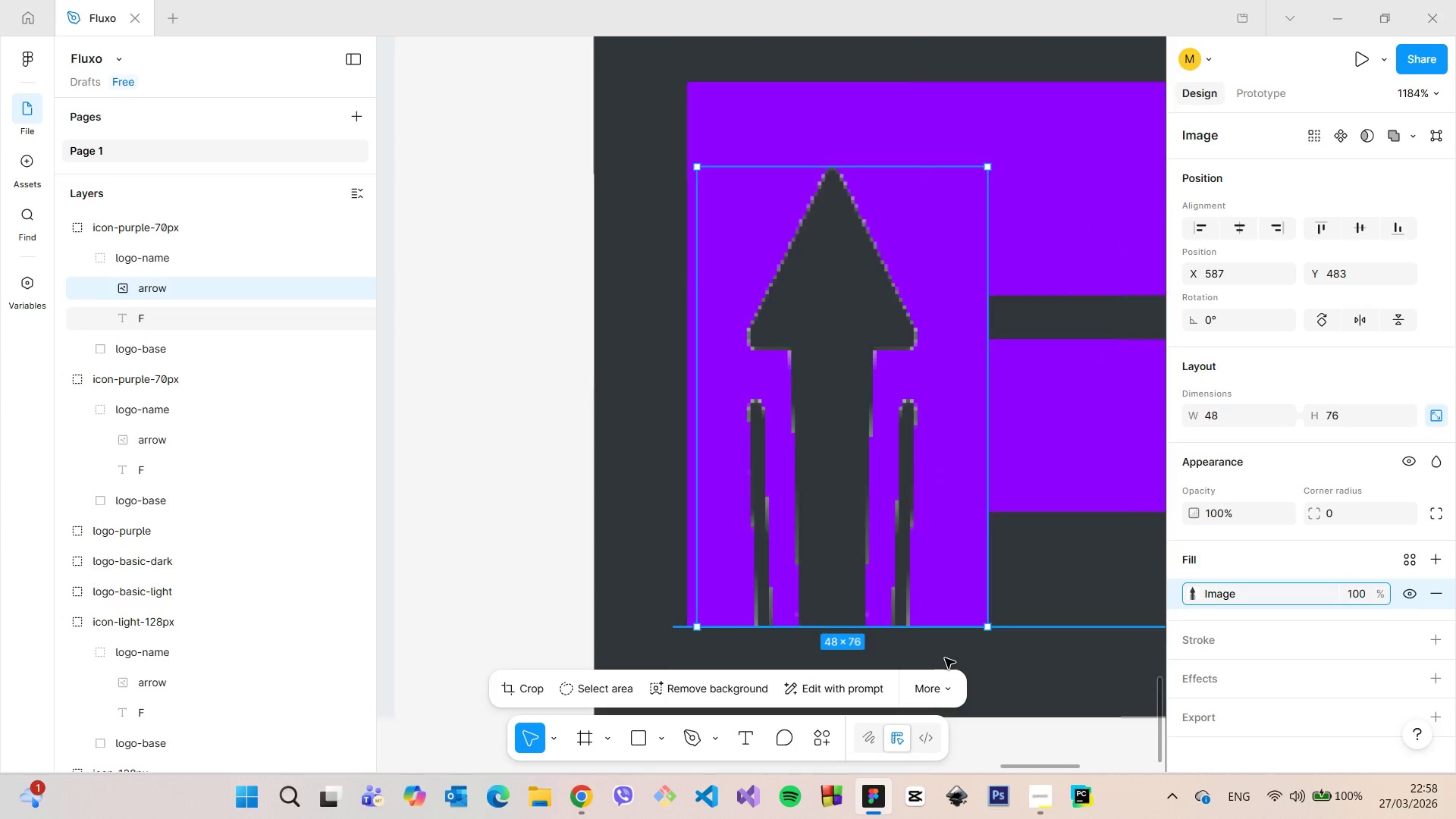 
scroll: coordinate [944, 657], scroll_direction: down, amount: 18.0
 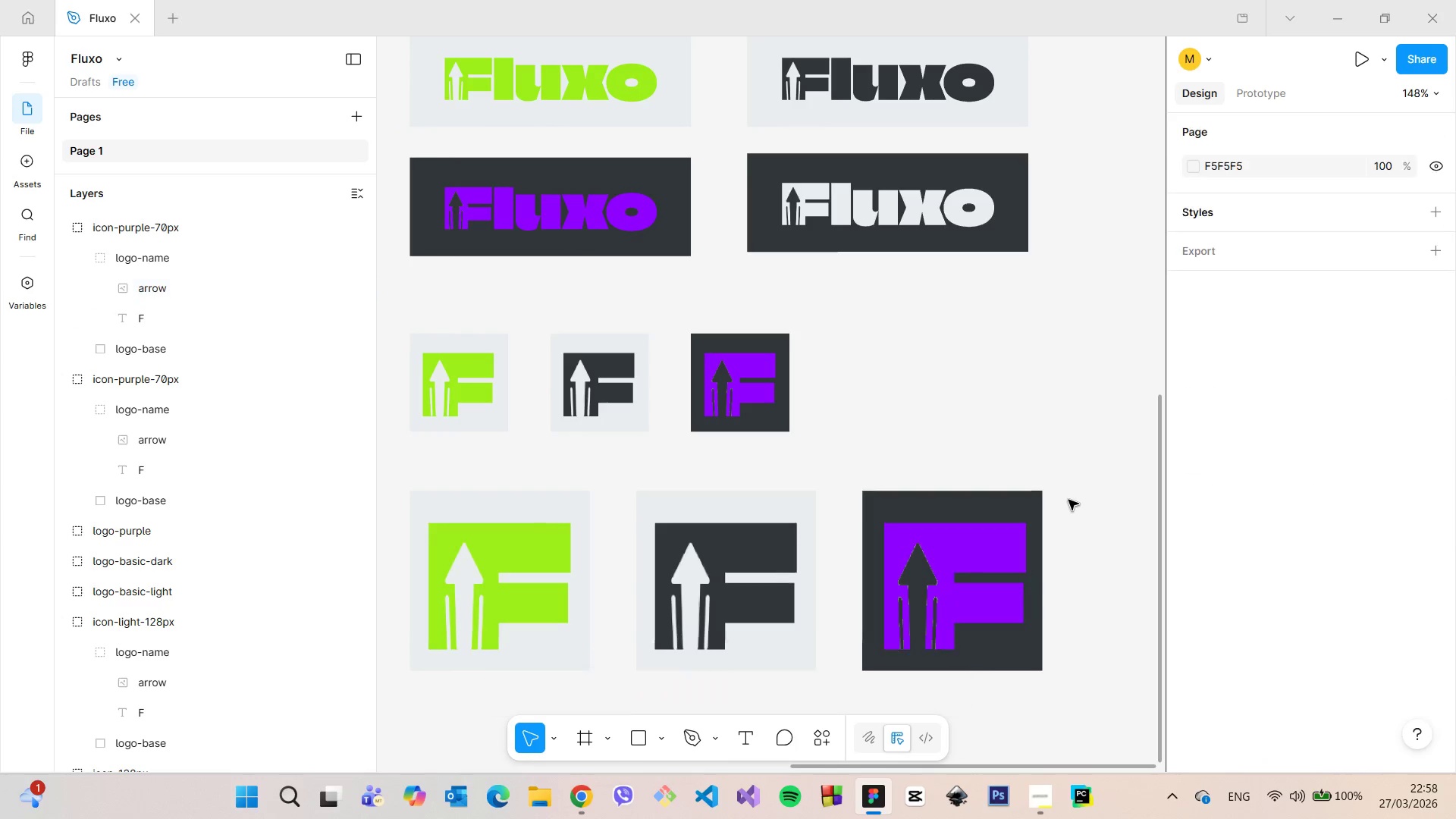 
left_click([1068, 500])
 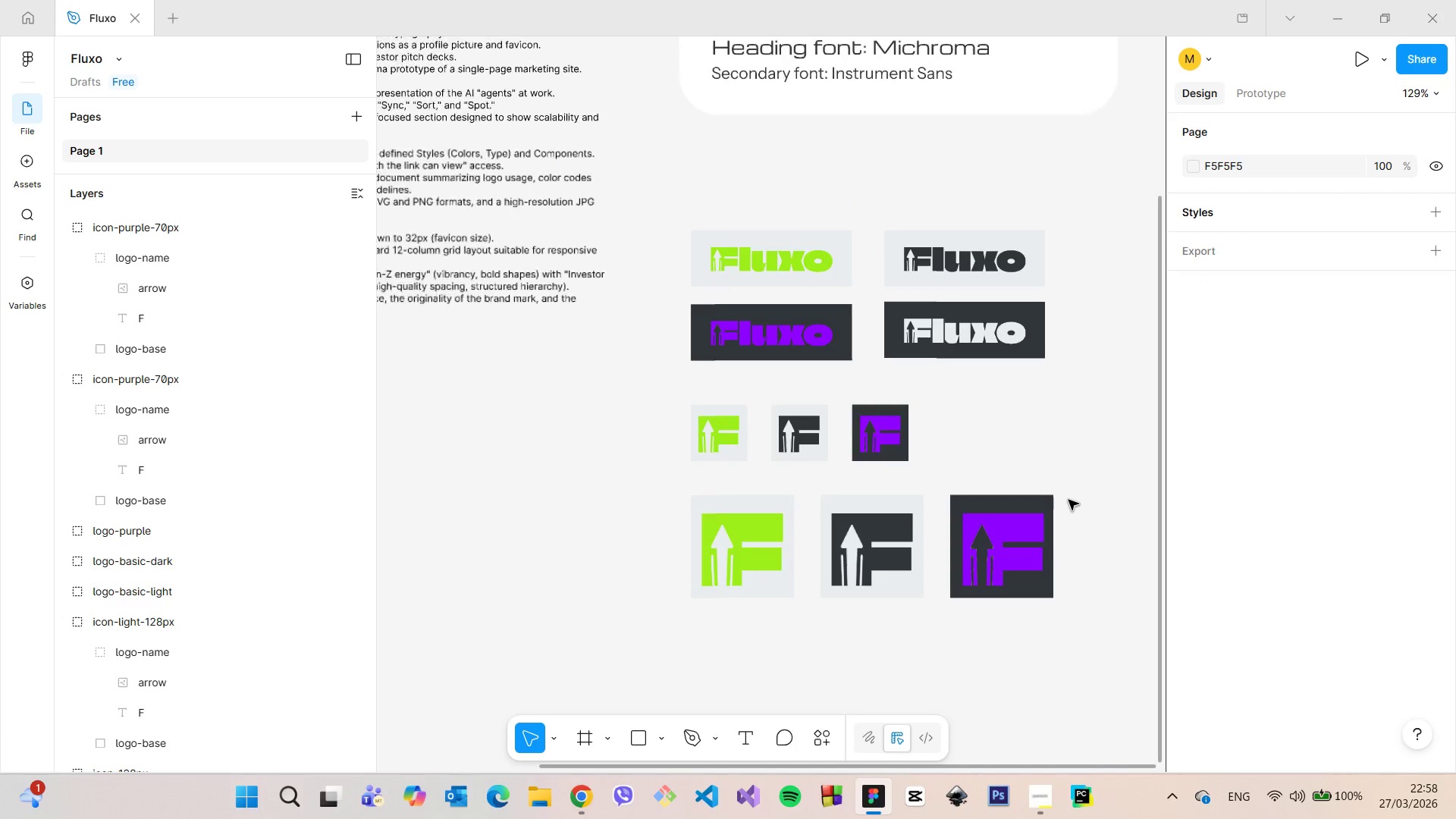 
scroll: coordinate [1068, 500], scroll_direction: down, amount: 4.0
 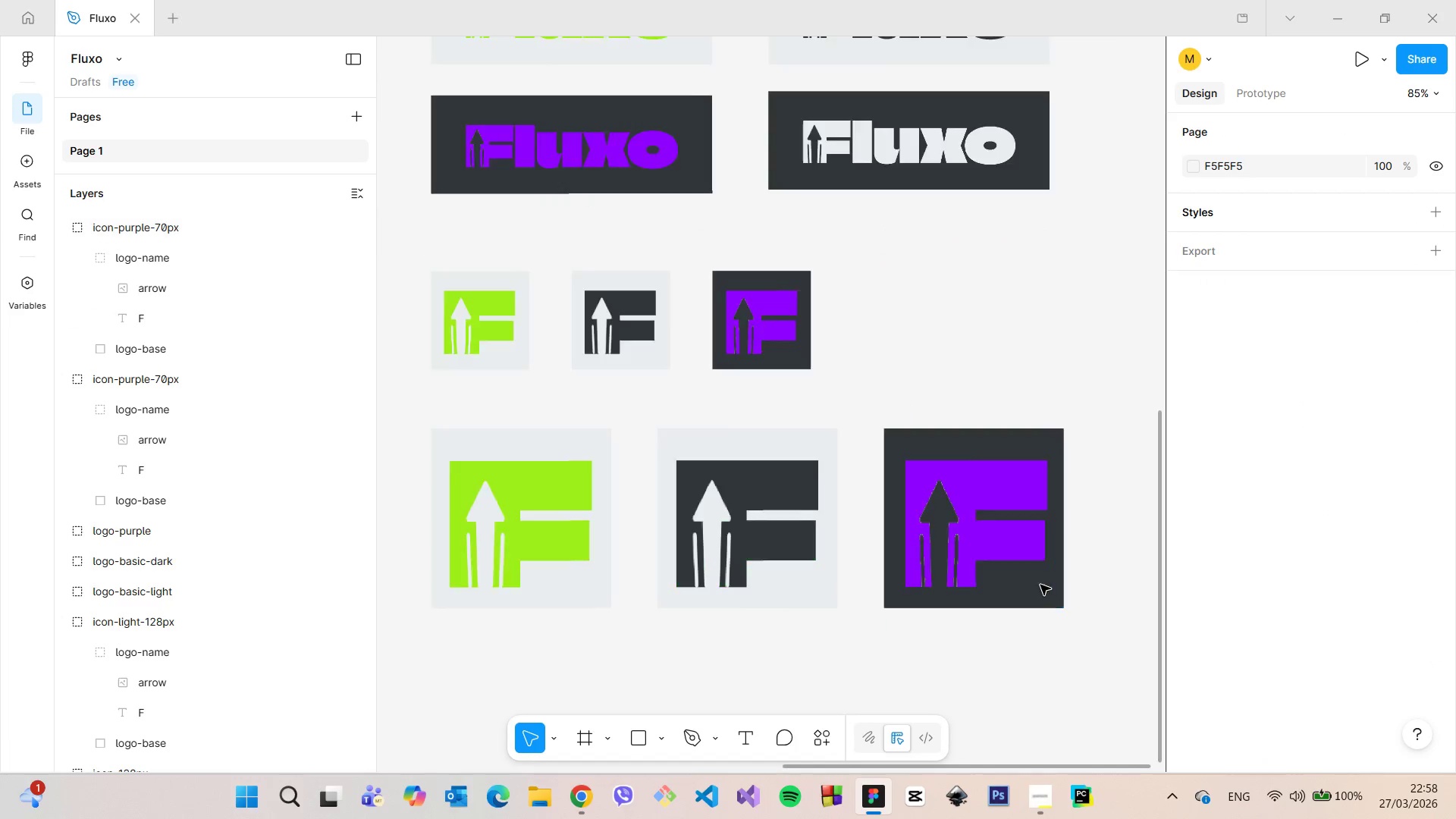 
scroll: coordinate [1040, 585], scroll_direction: up, amount: 8.0
 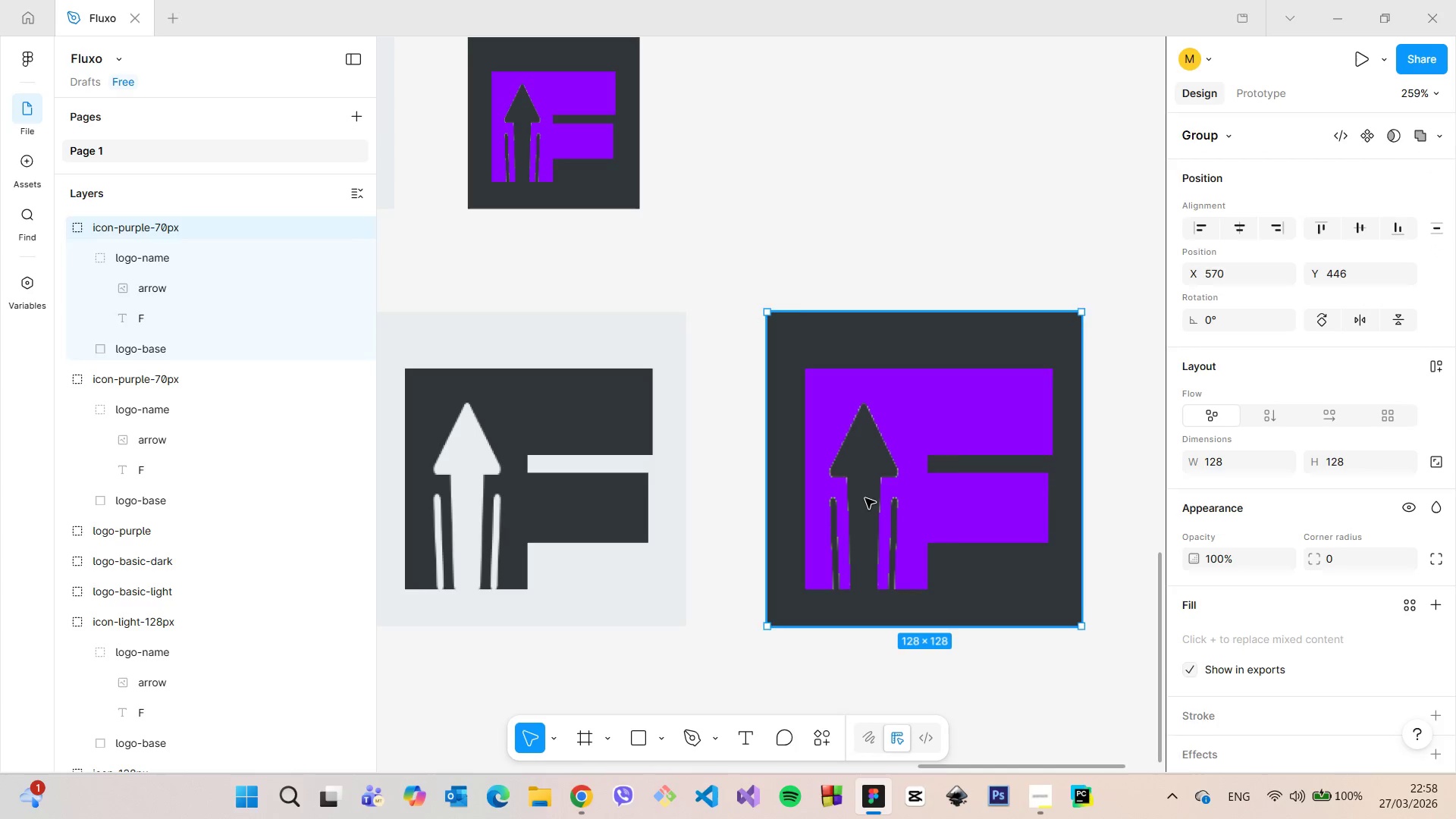 
double_click([865, 498])
 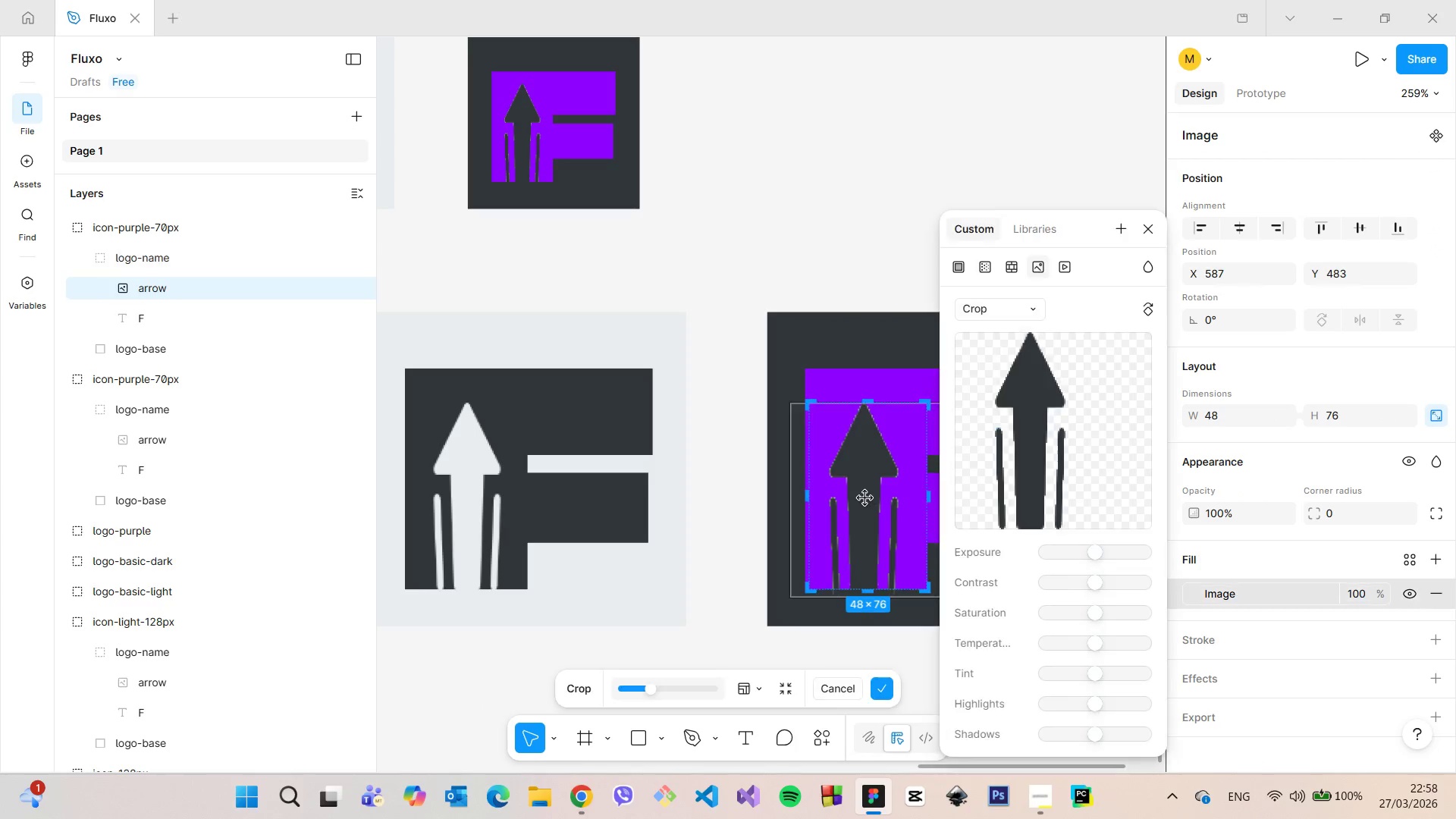 
double_click([865, 498])
 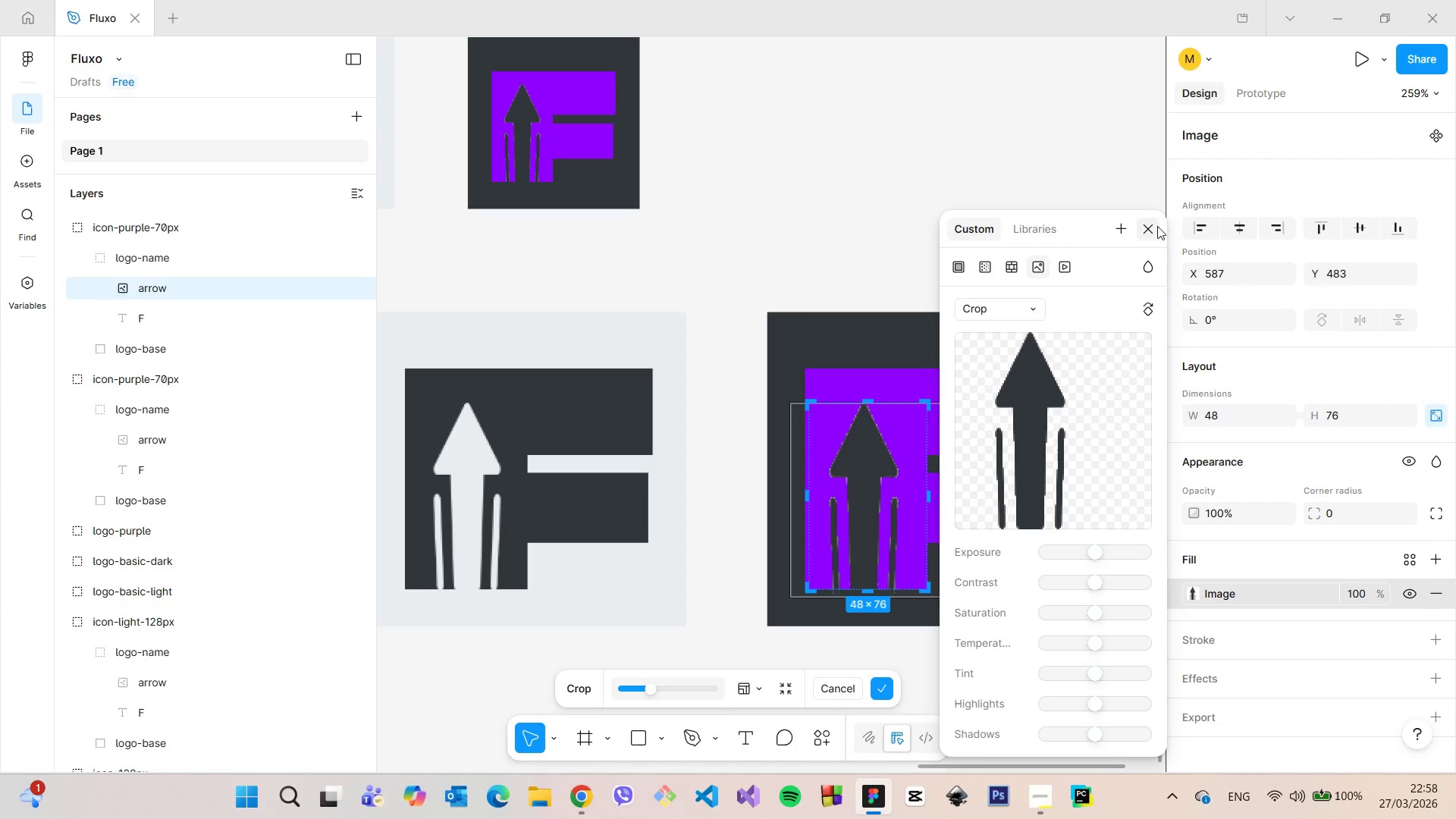 
left_click([1157, 226])
 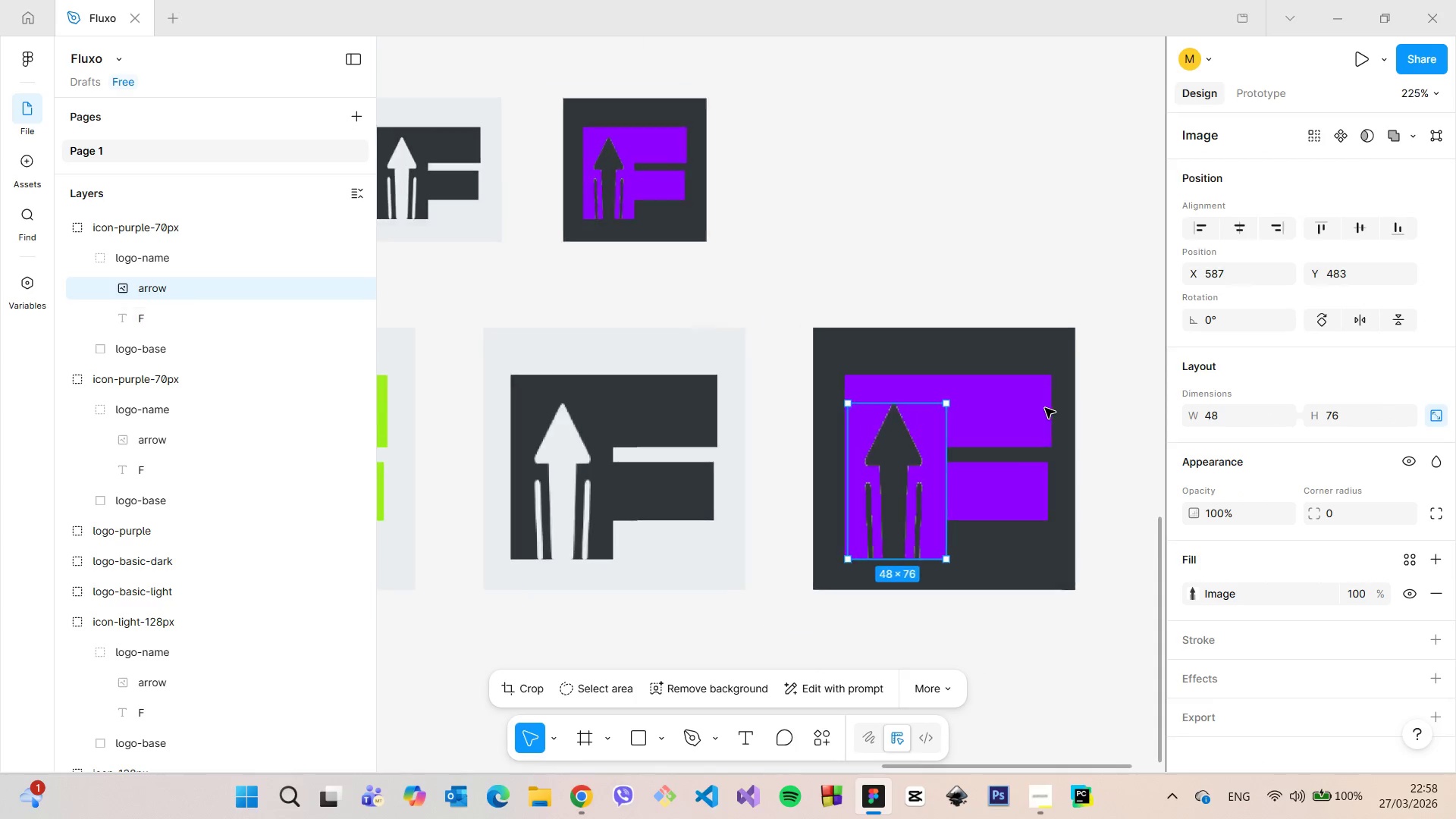 
scroll: coordinate [1045, 408], scroll_direction: down, amount: 8.0
 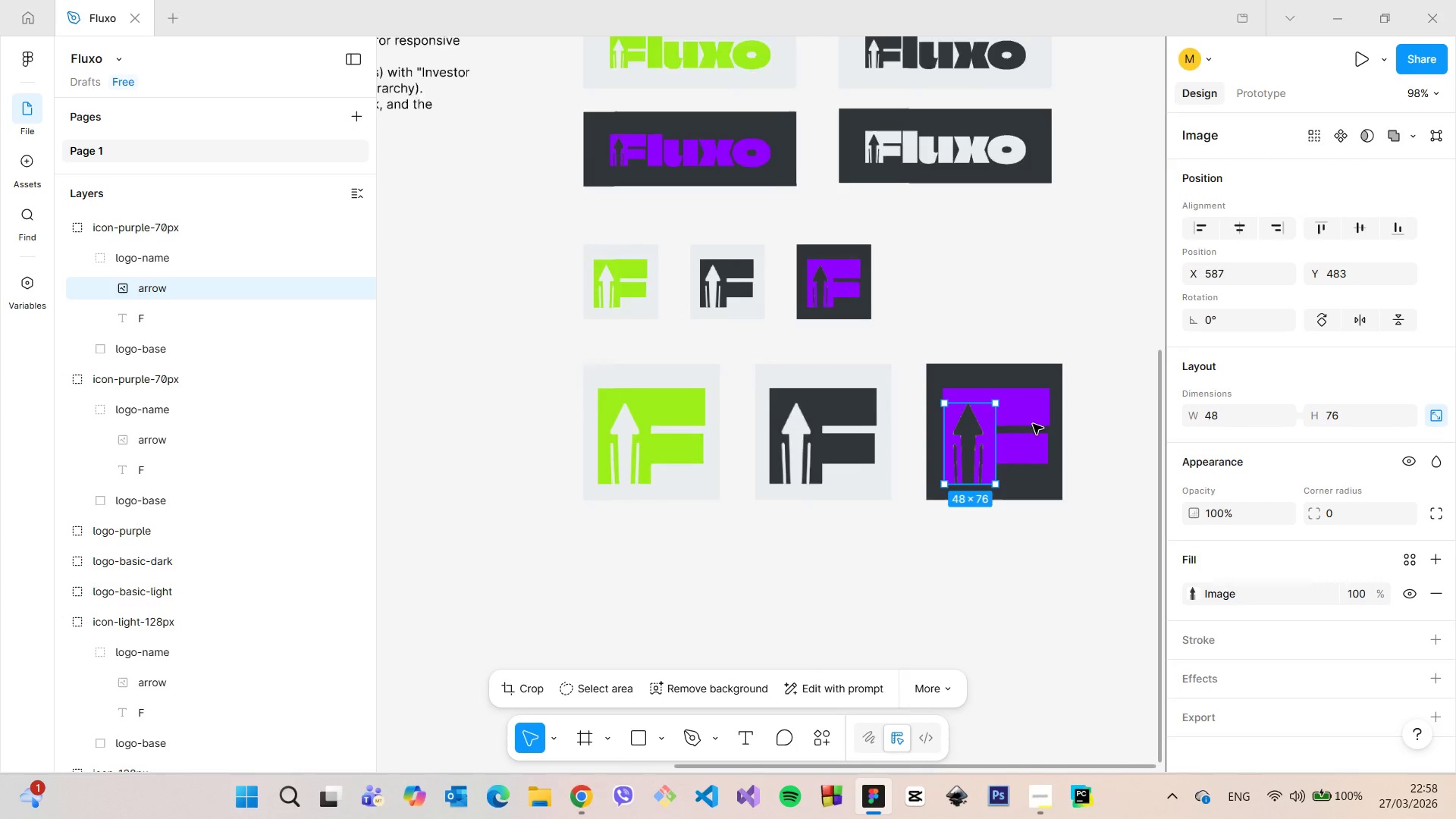 
scroll: coordinate [812, 625], scroll_direction: up, amount: 23.0
 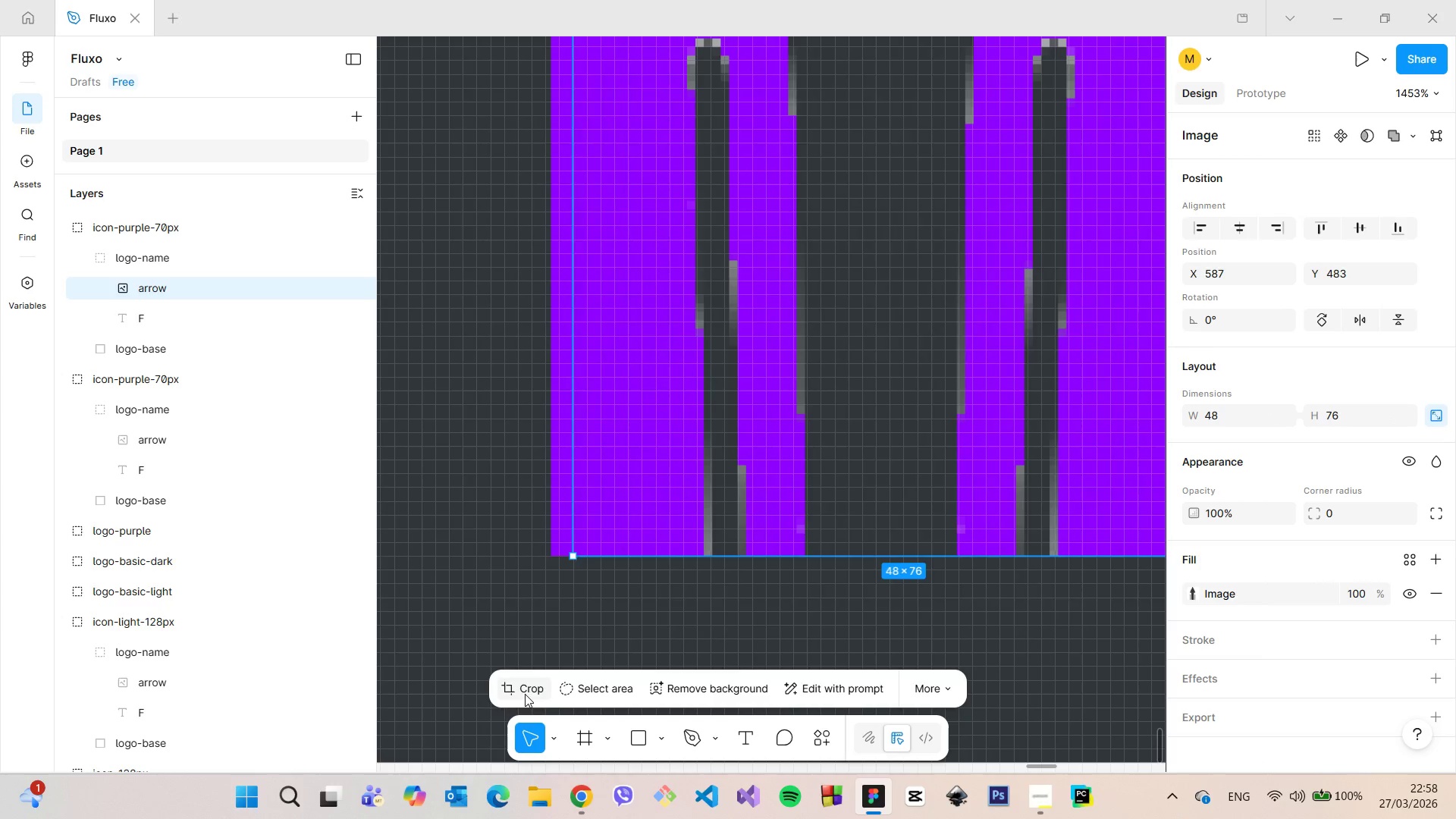 
left_click([518, 694])
 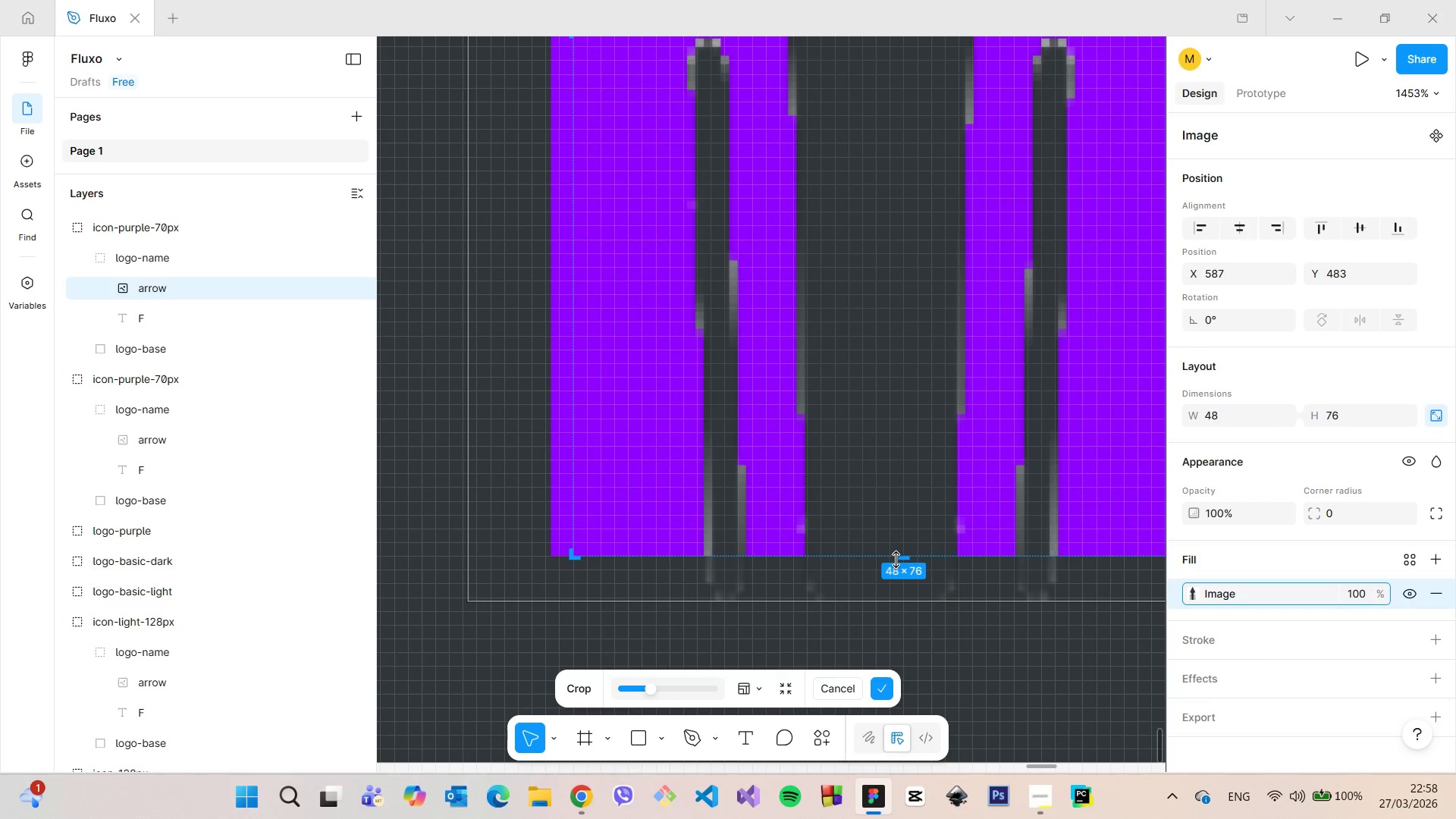 
left_click_drag(start_coordinate=[896, 560], to_coordinate=[899, 603])
 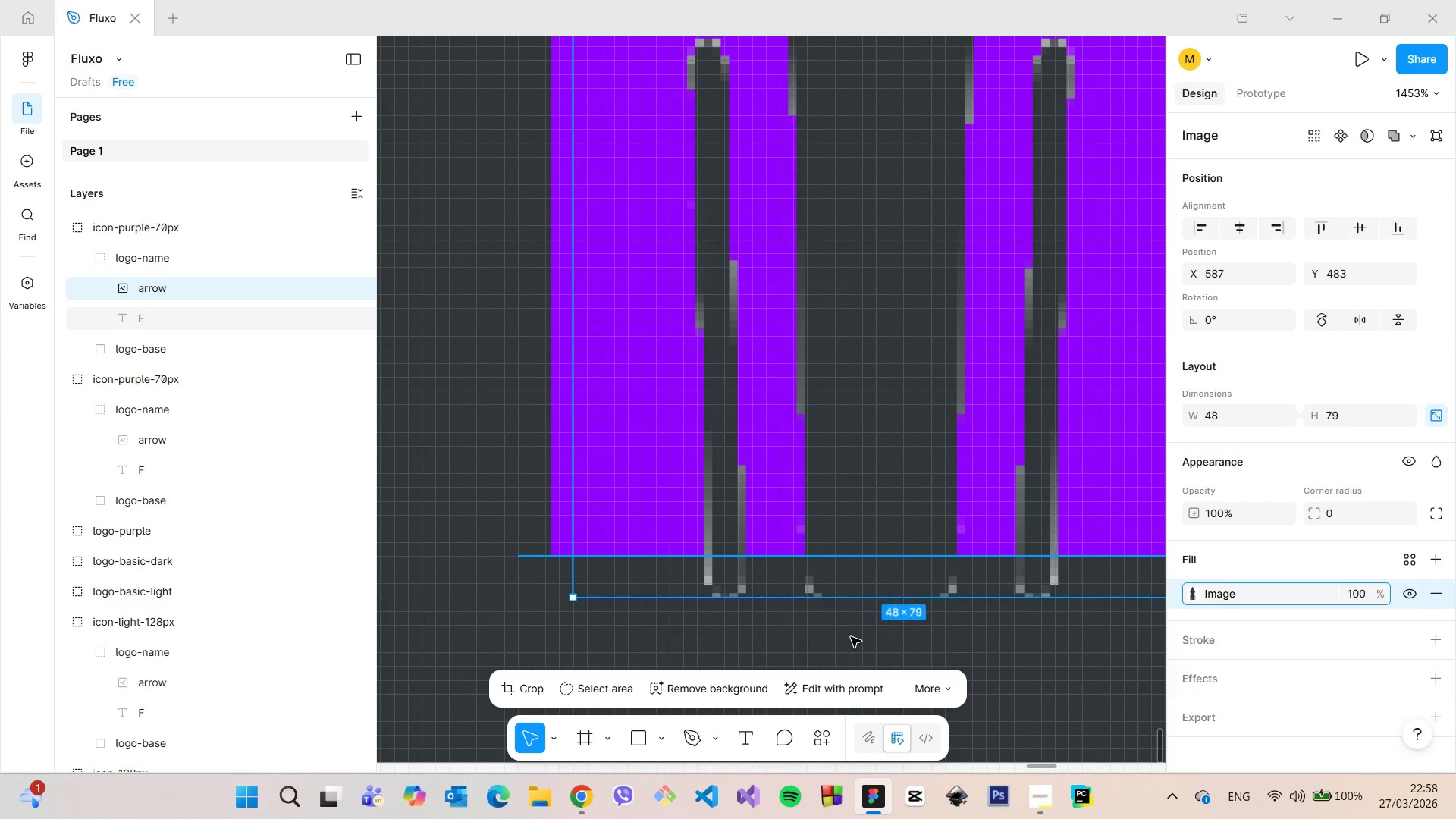 
double_click([851, 637])
 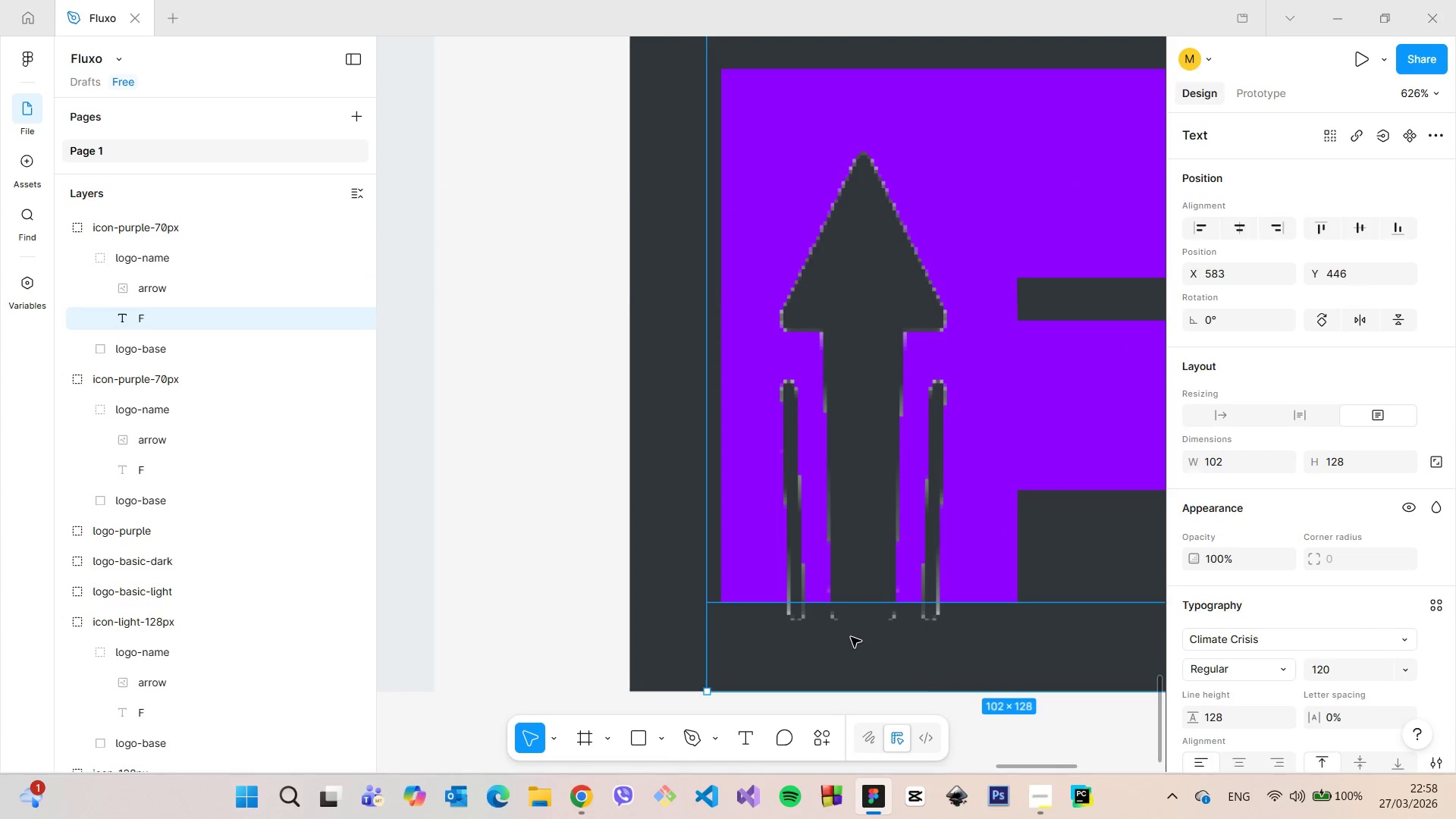 
scroll: coordinate [851, 637], scroll_direction: down, amount: 11.0
 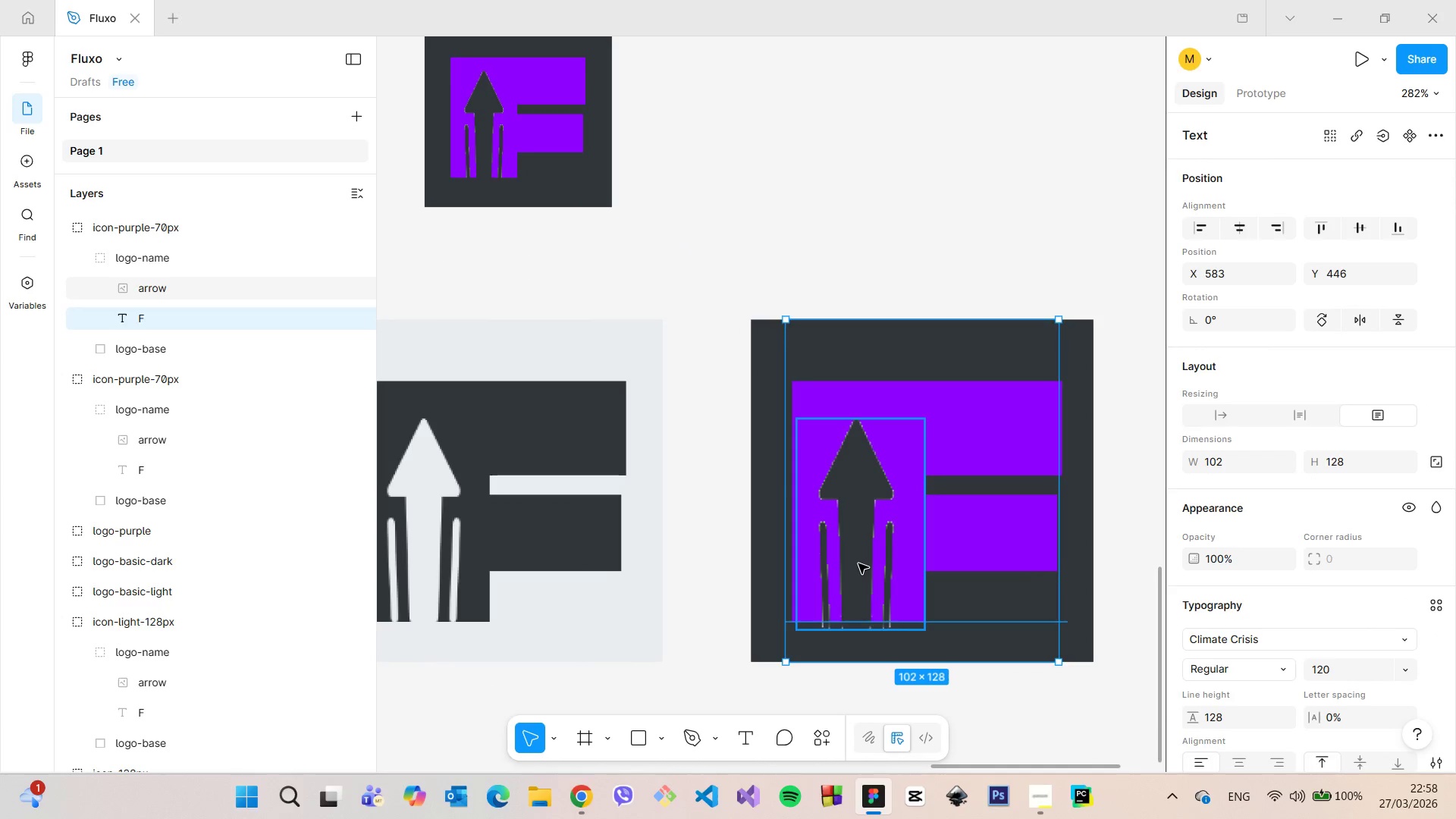 
left_click([858, 563])
 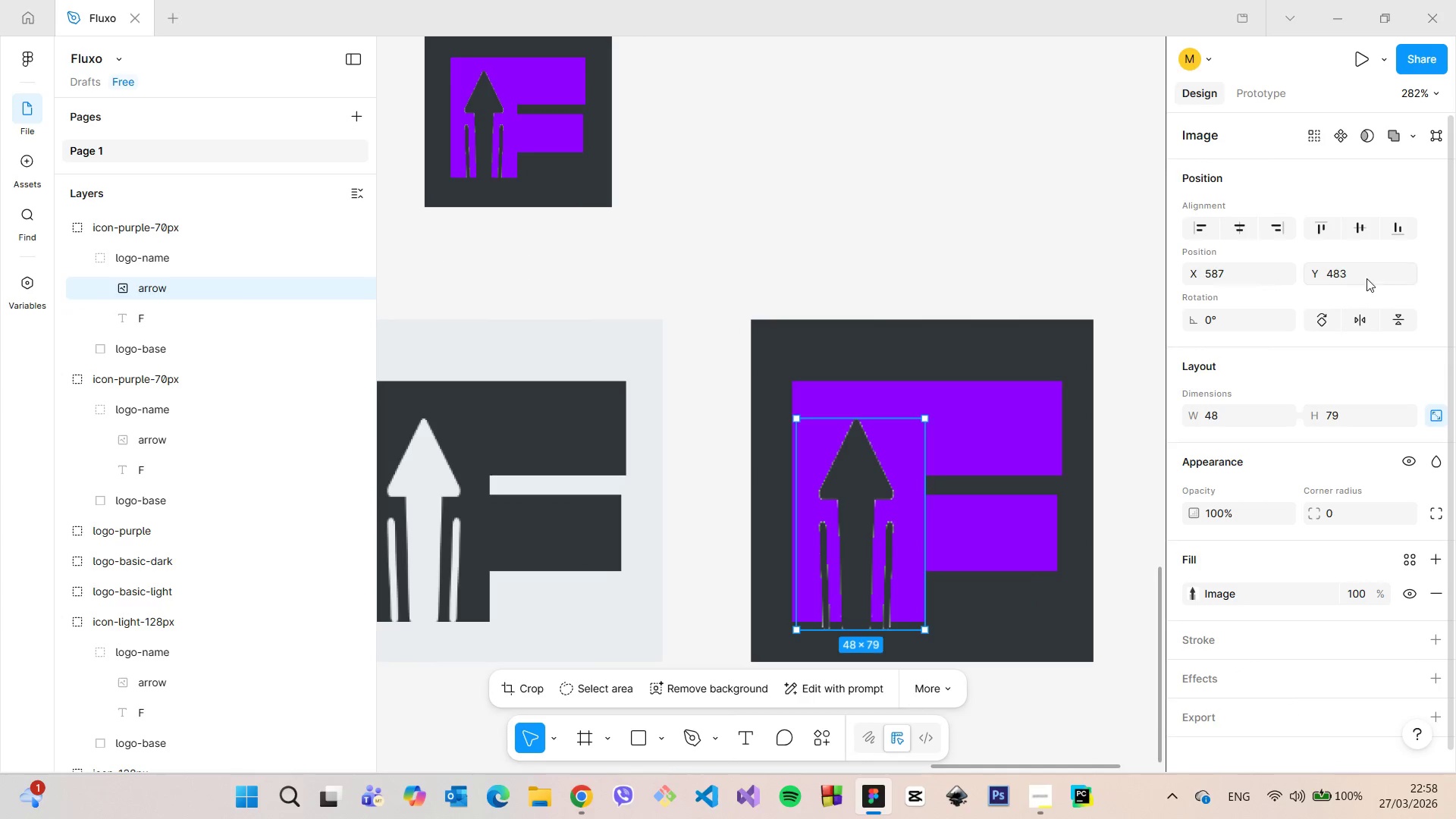 
left_click([1364, 276])
 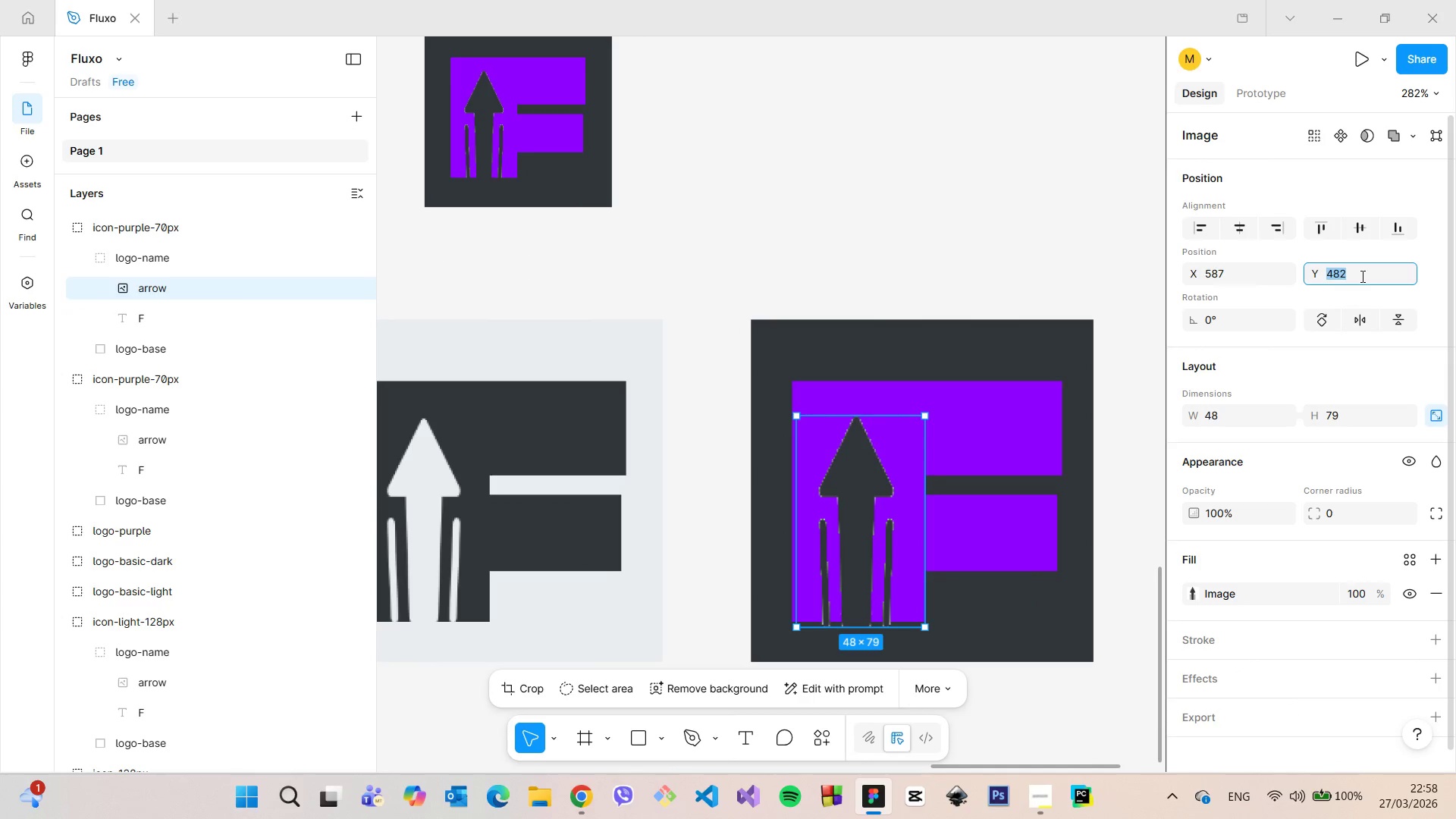 
key(ArrowDown)
 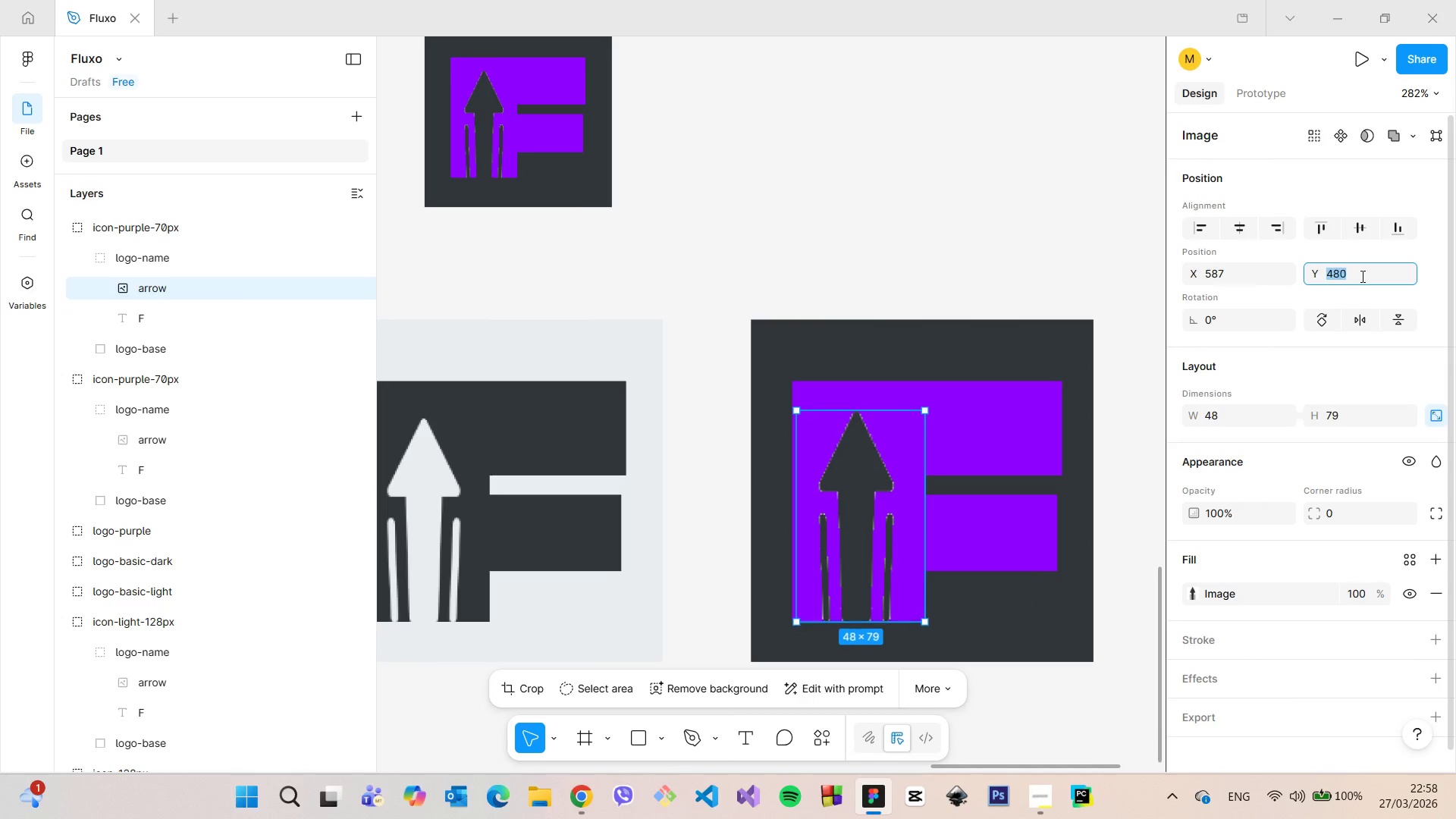 
key(ArrowDown)
 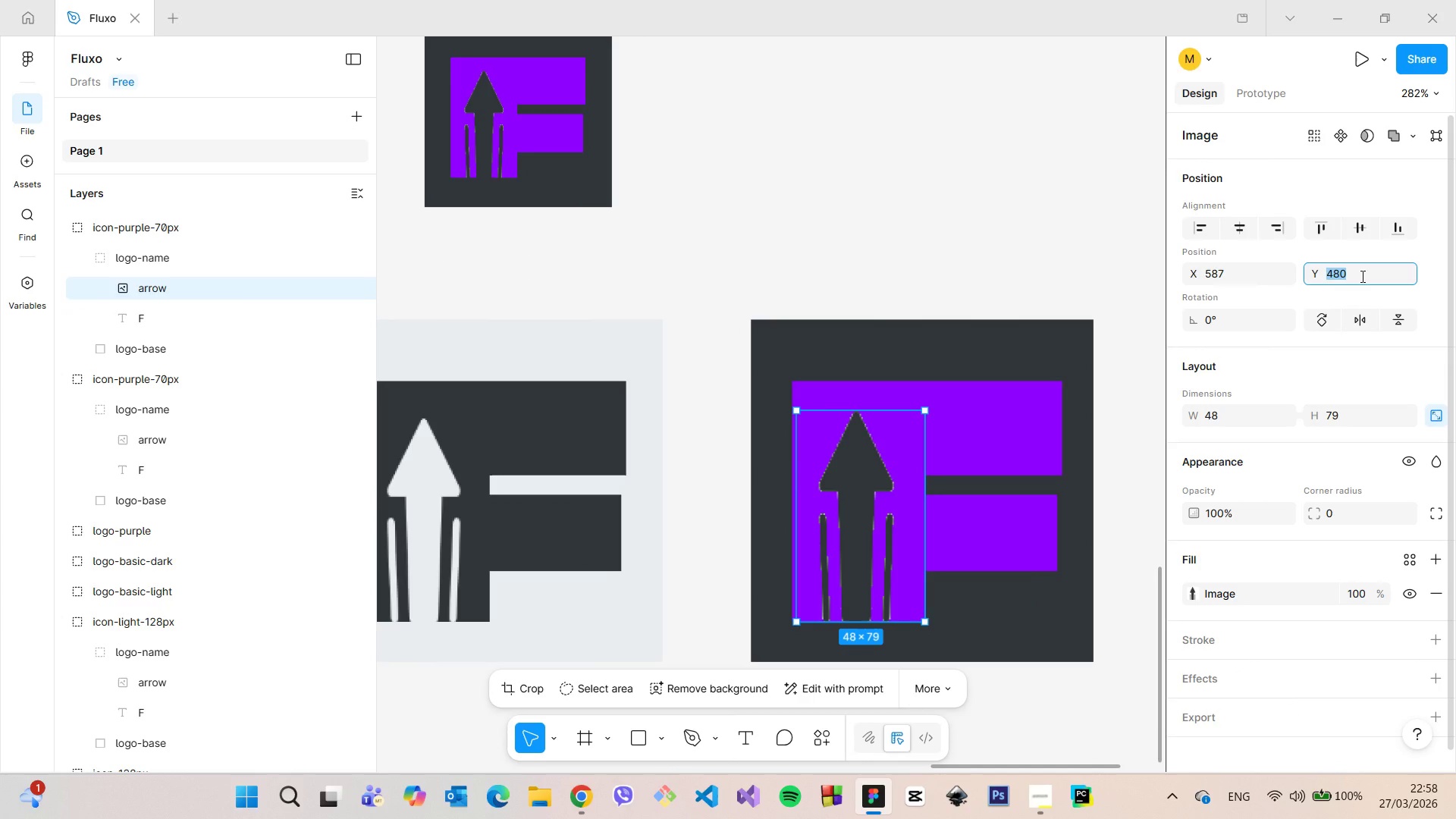 
key(ArrowDown)
 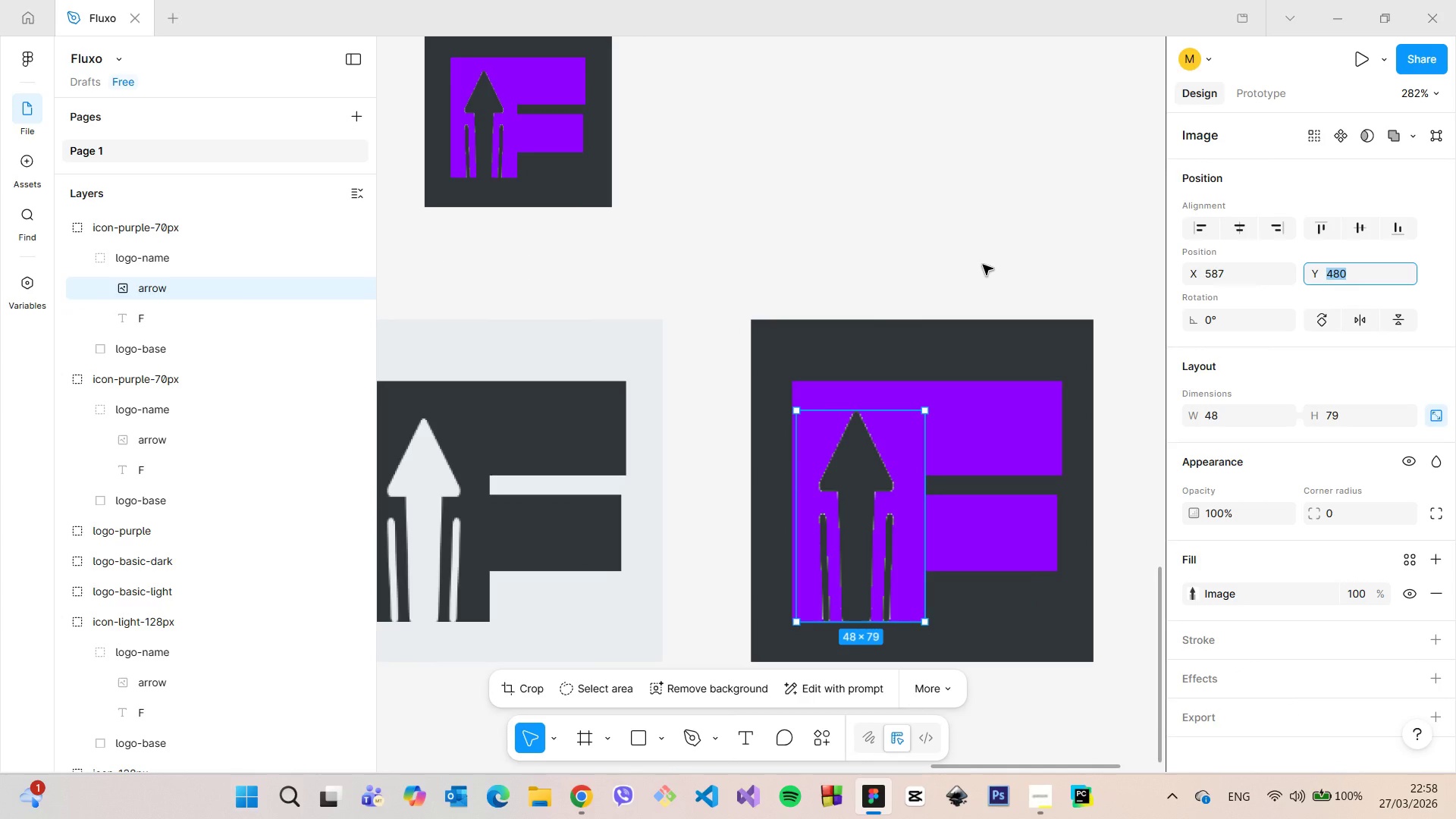 
wait(5.42)
 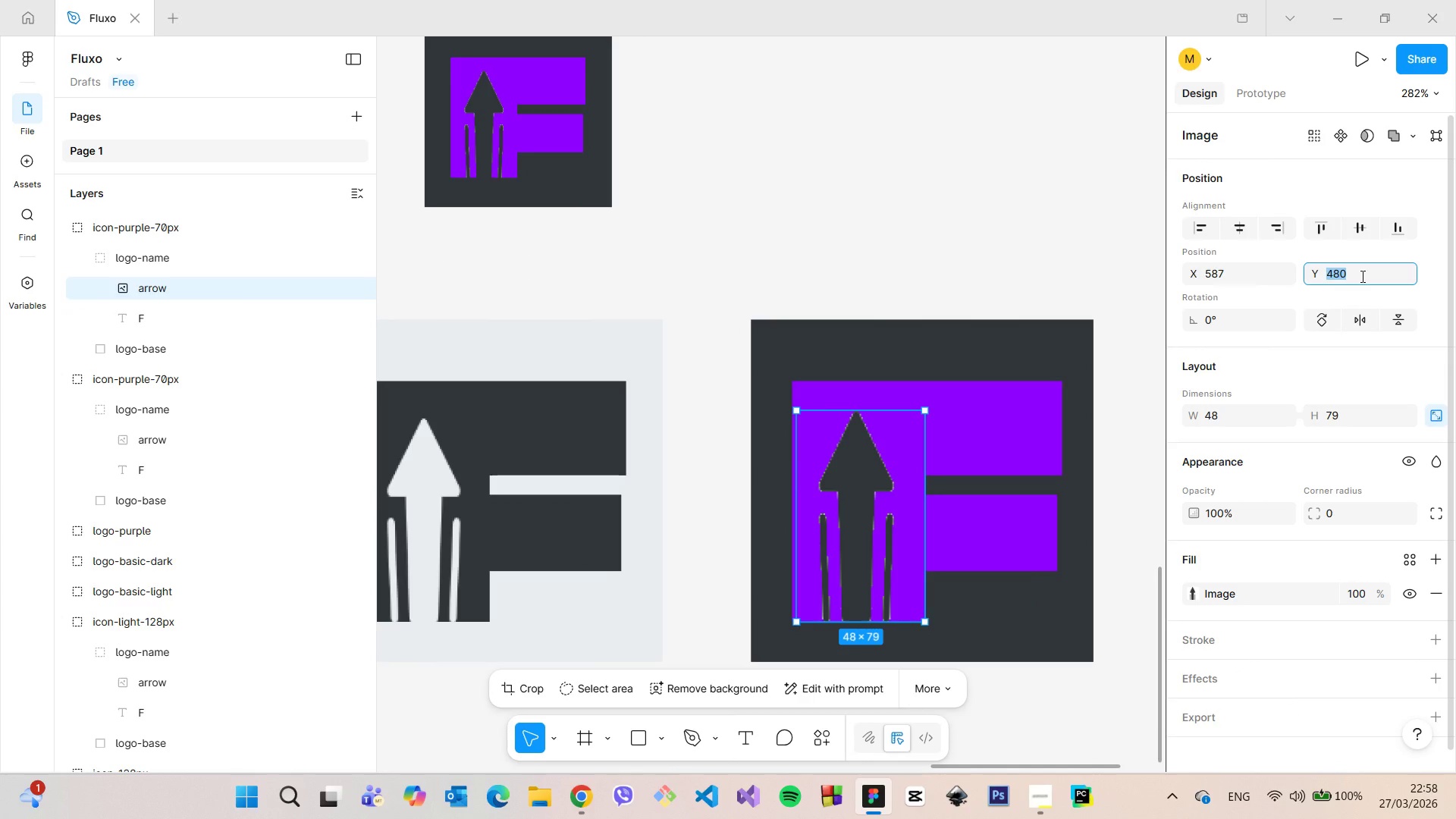 
left_click([983, 265])
 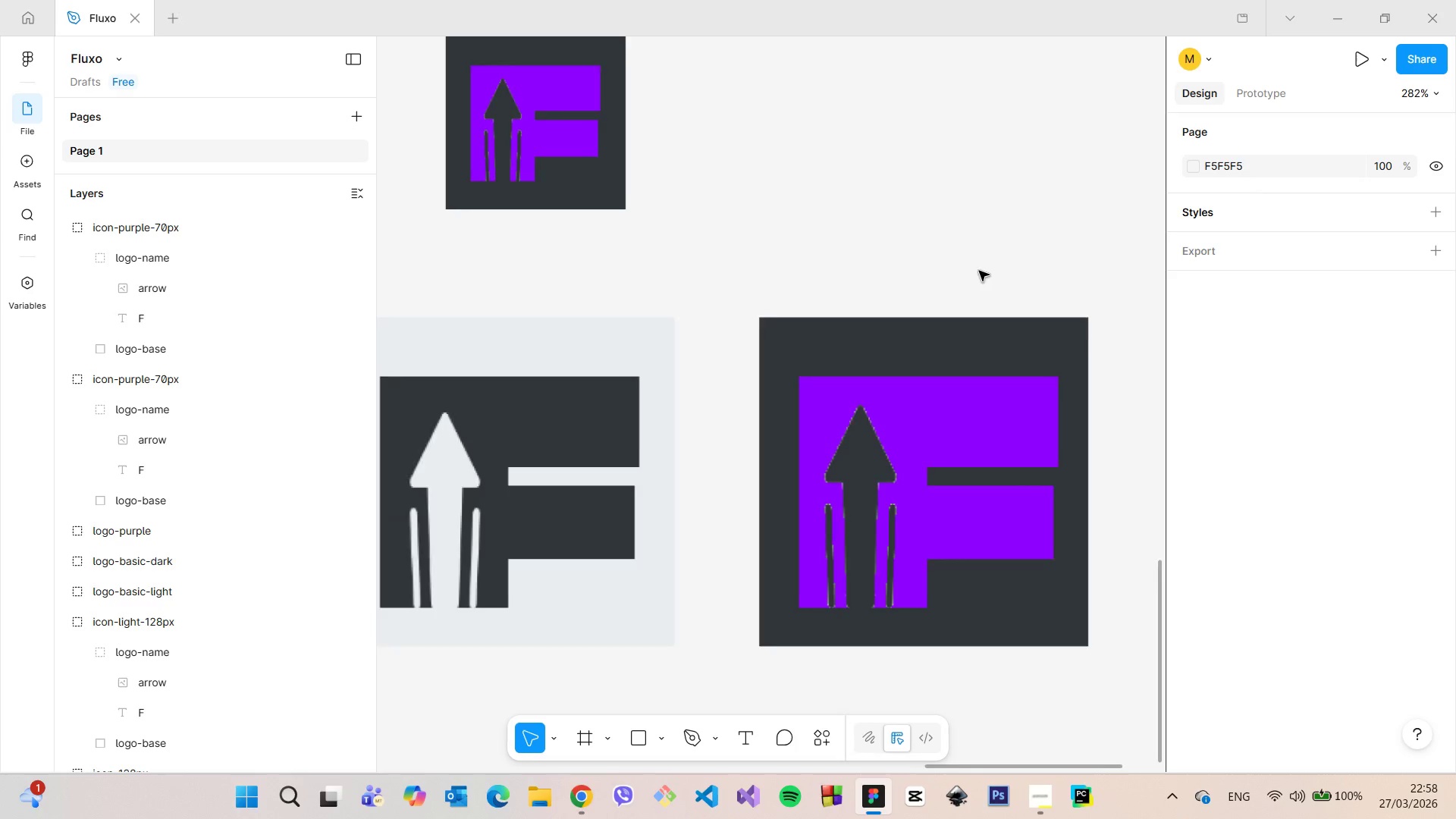 
scroll: coordinate [978, 272], scroll_direction: down, amount: 3.0
 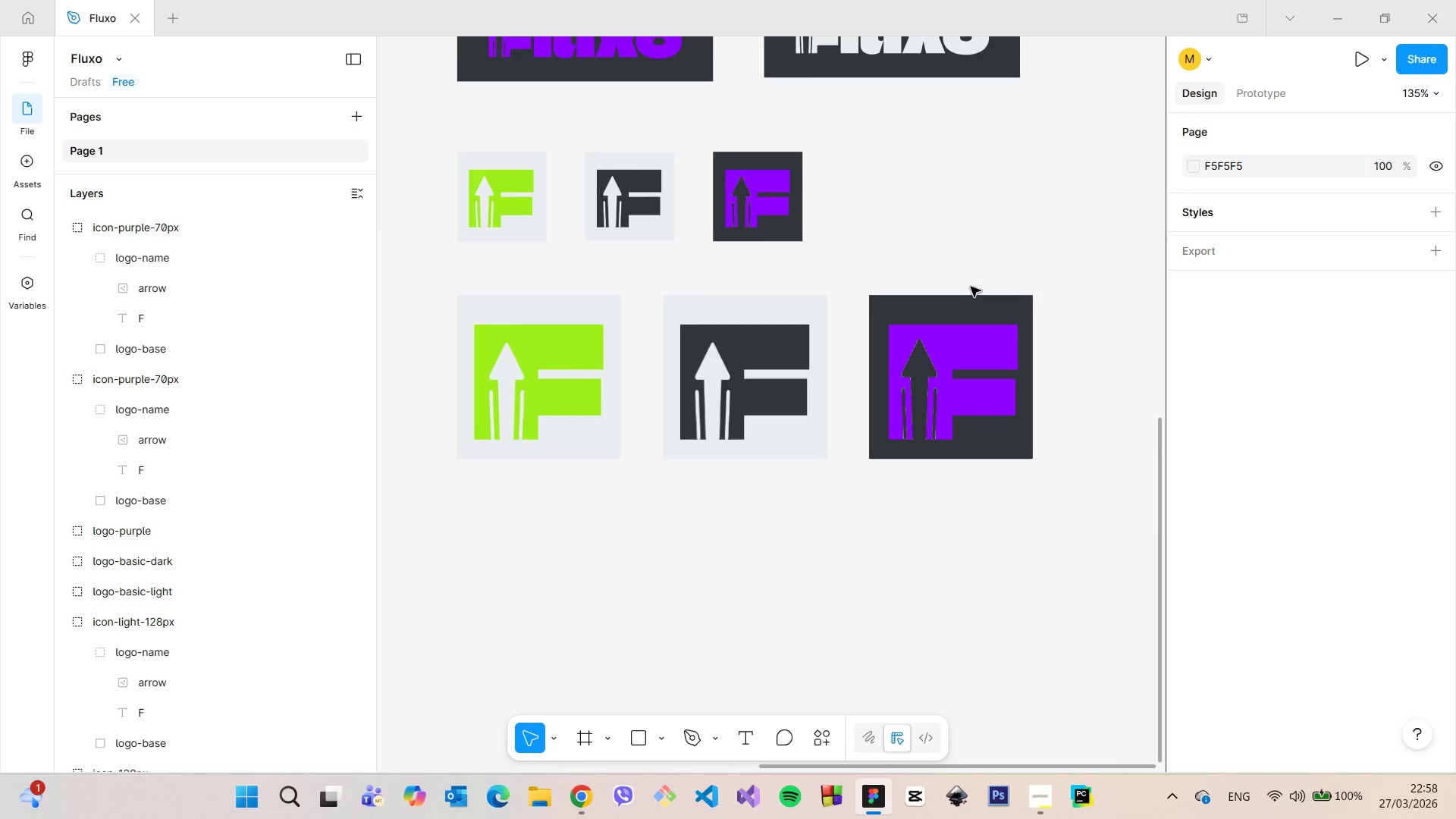 
scroll: coordinate [971, 287], scroll_direction: up, amount: 8.0
 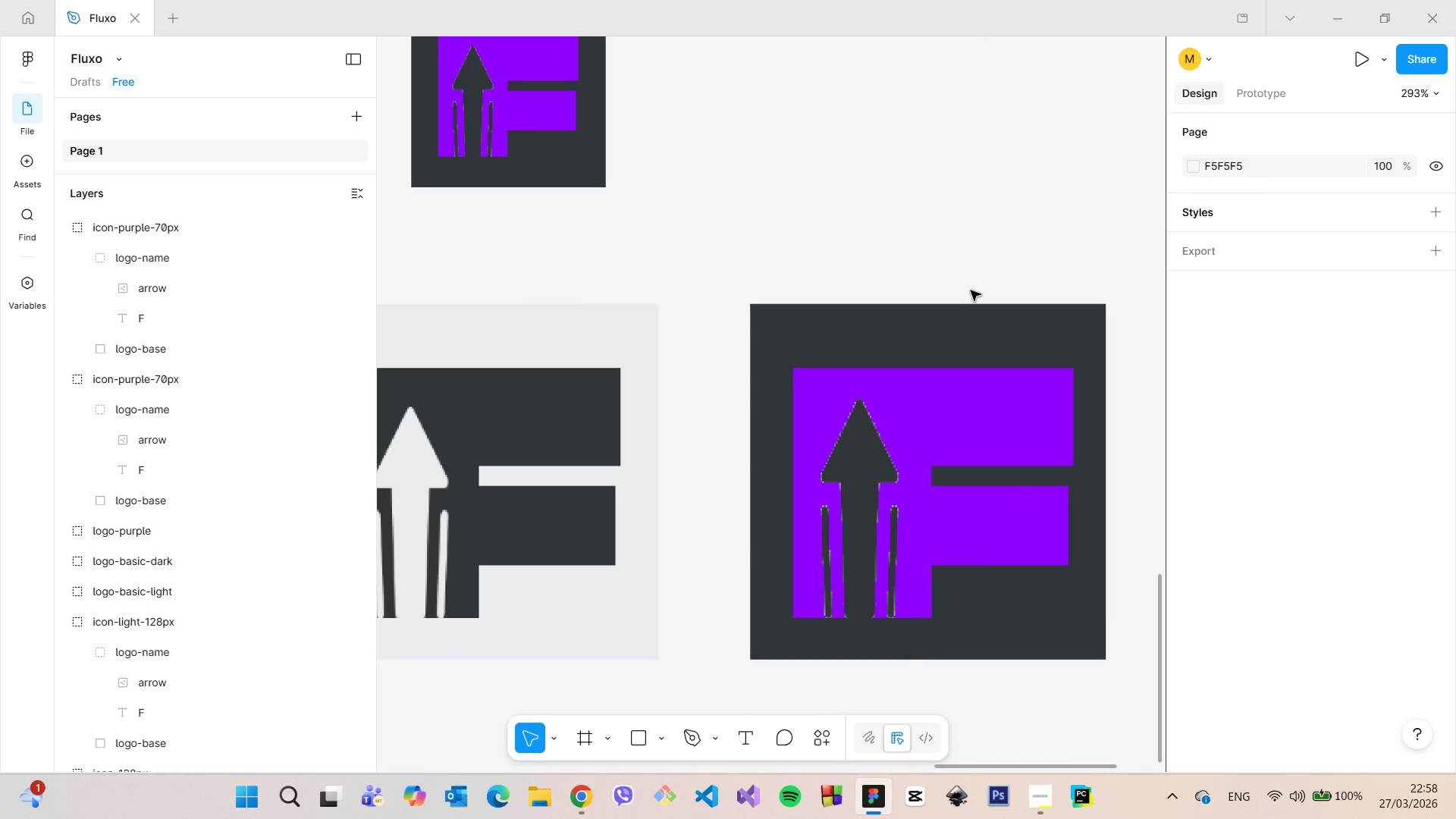 
scroll: coordinate [971, 288], scroll_direction: down, amount: 2.0
 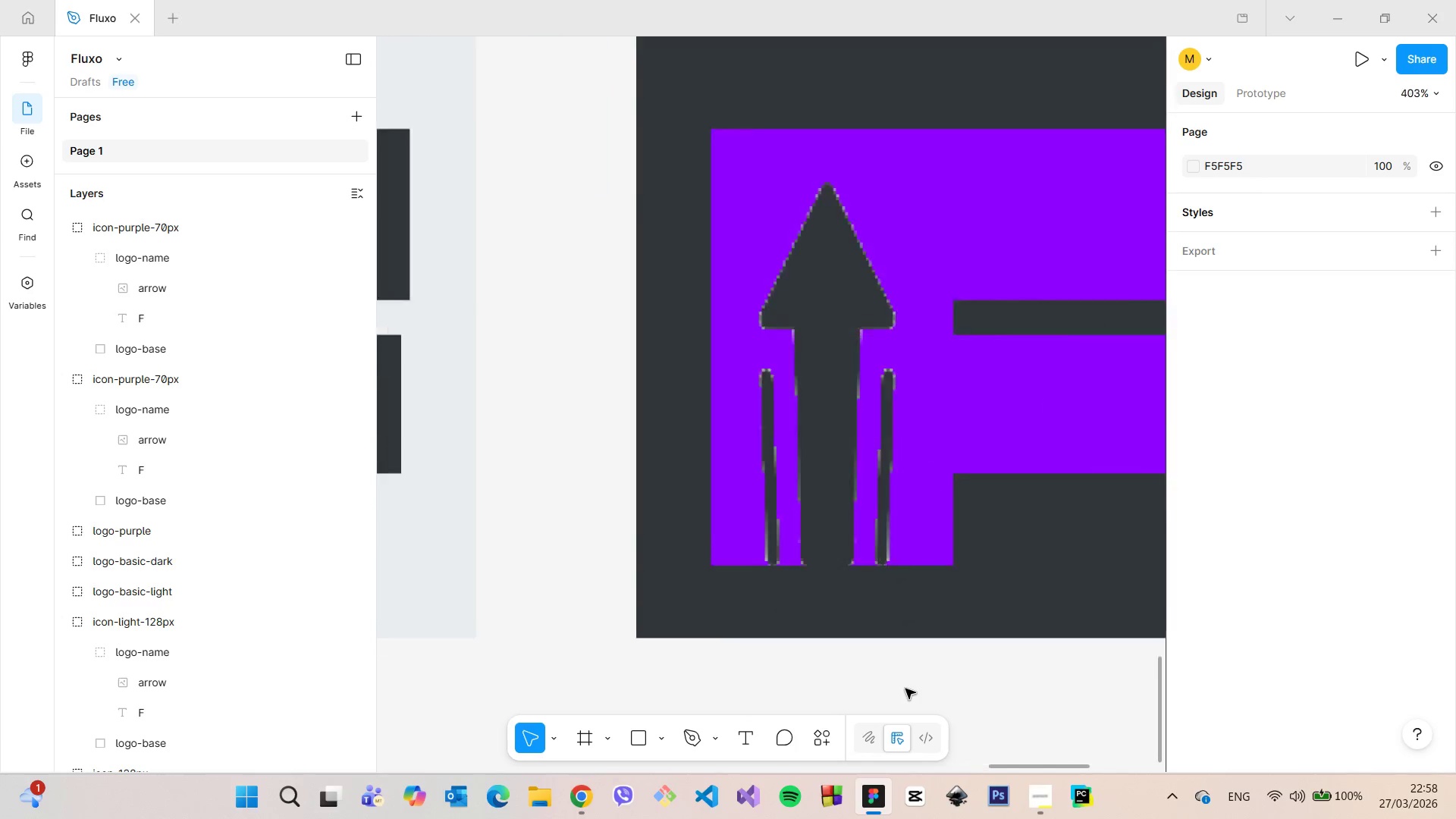 
scroll: coordinate [905, 689], scroll_direction: up, amount: 5.0
 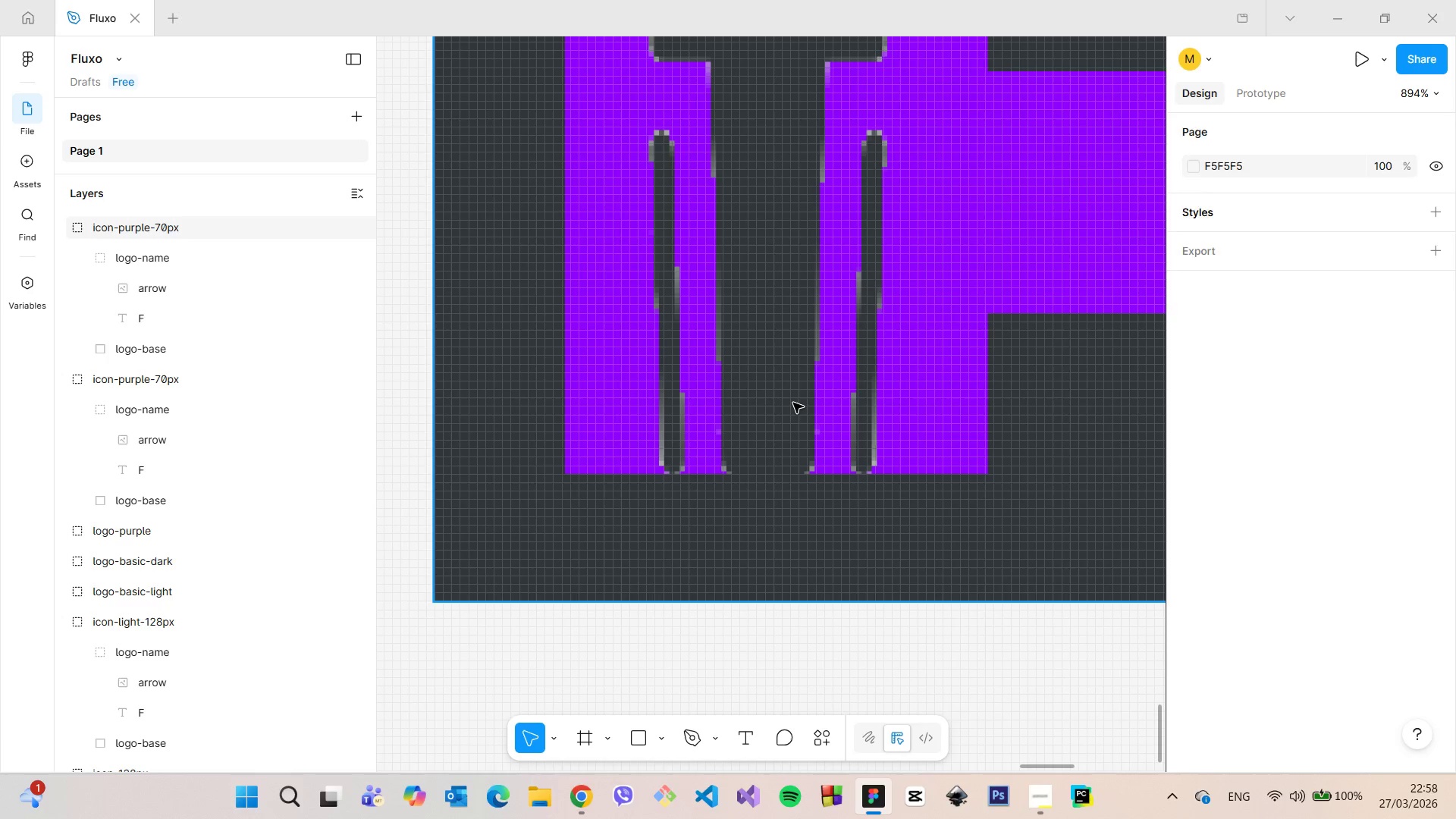 
double_click([793, 403])
 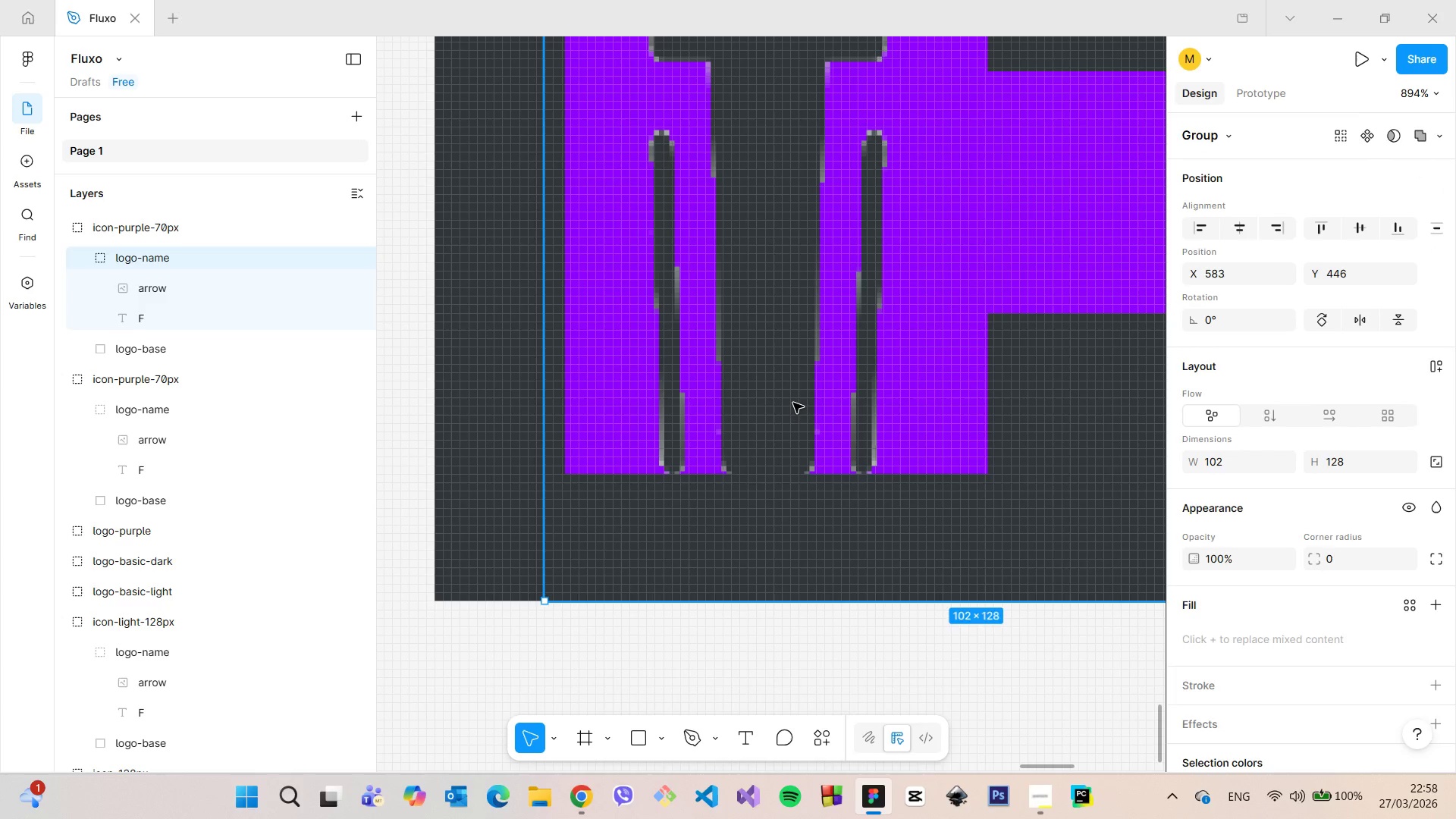 
double_click([793, 403])
 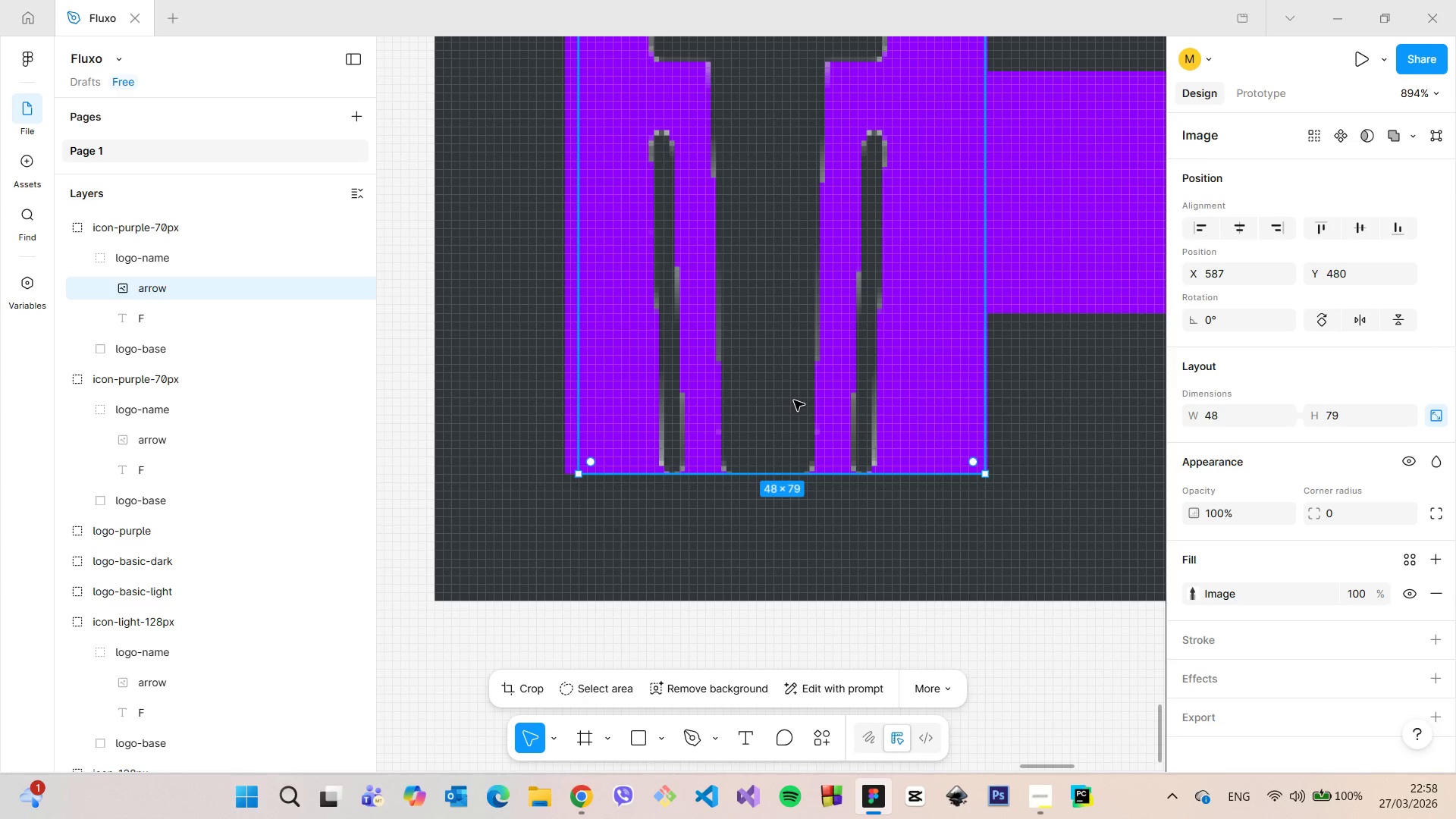 
double_click([794, 400])
 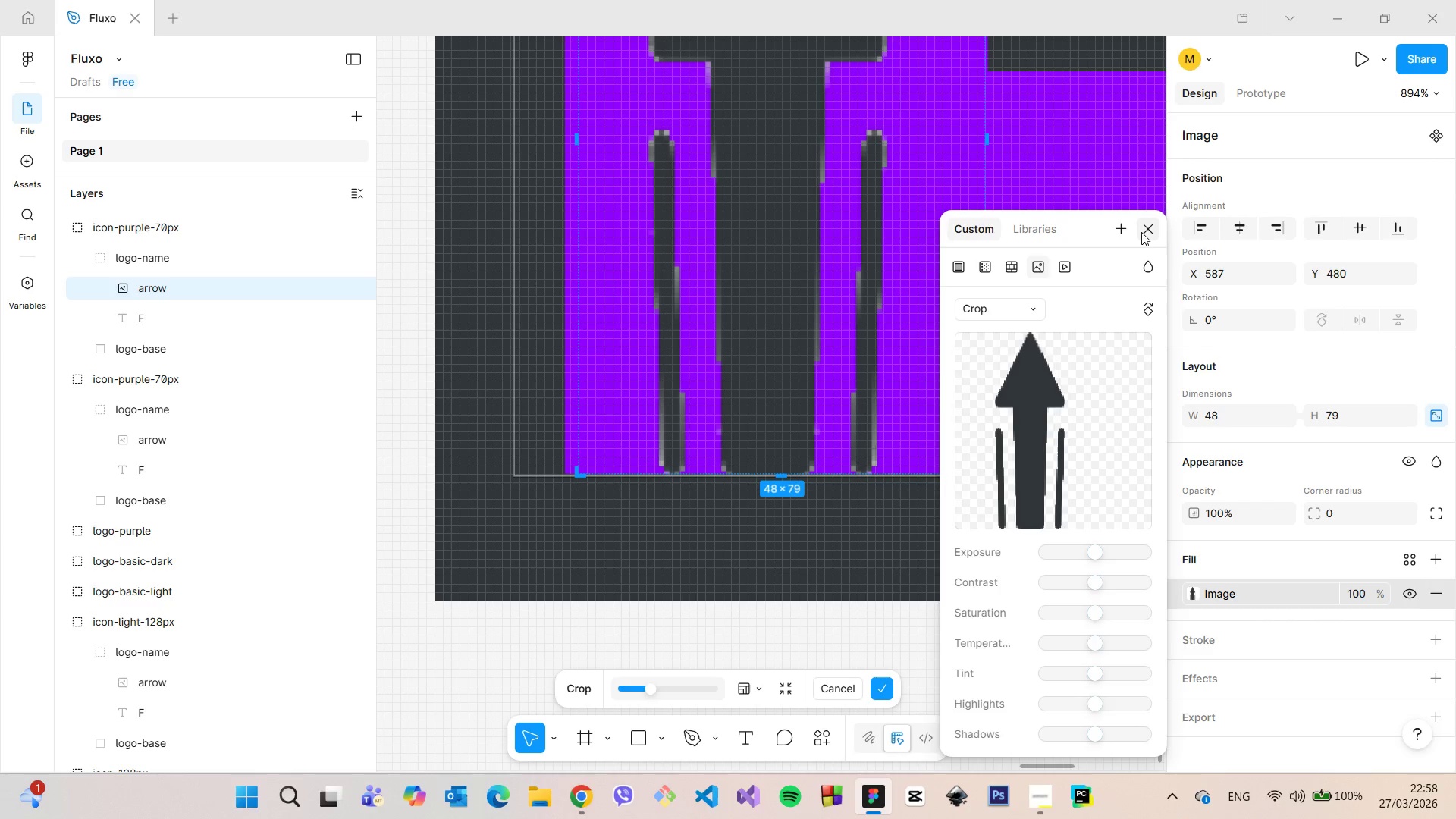 
left_click([1141, 232])
 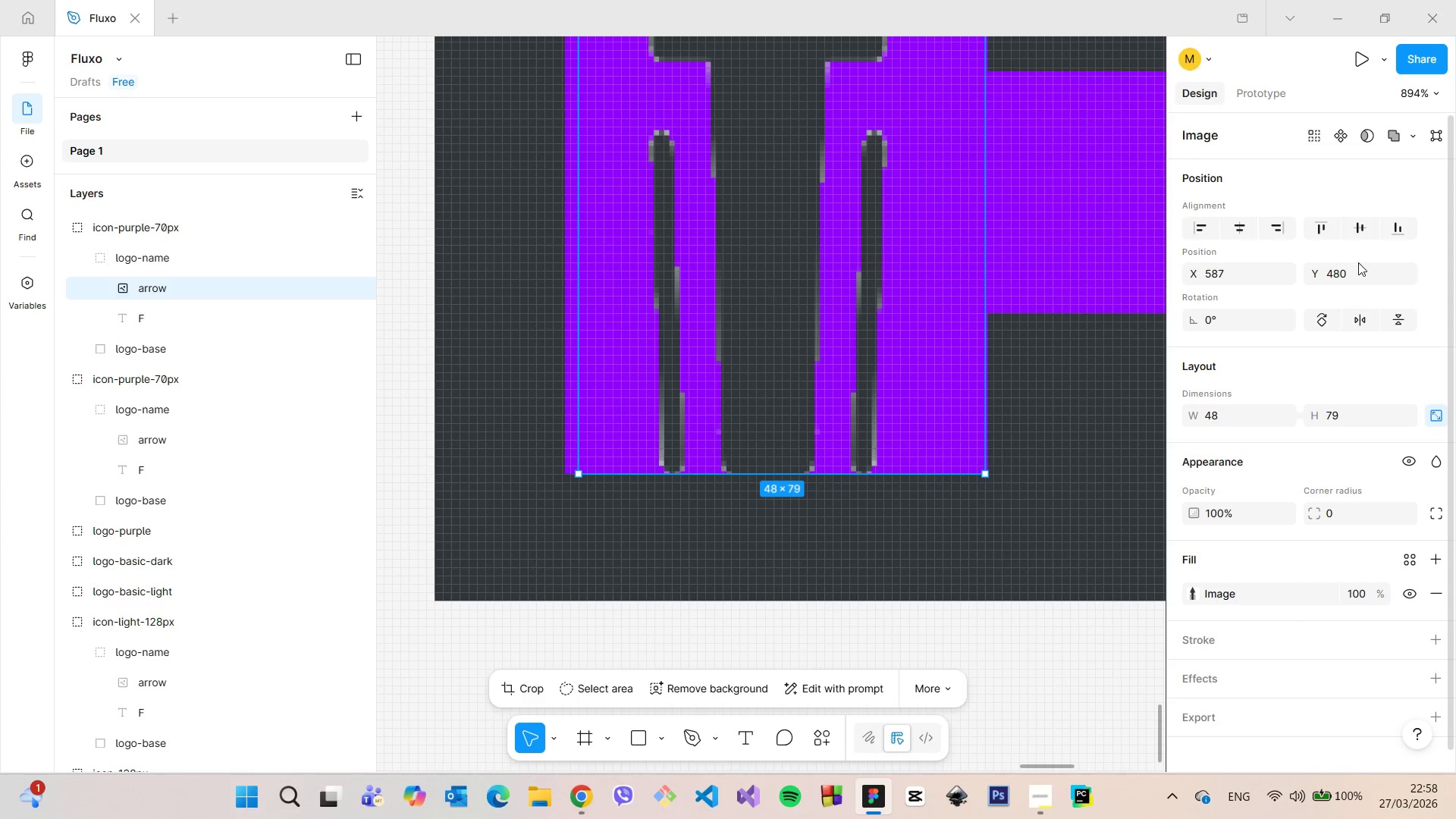 
left_click([1354, 271])
 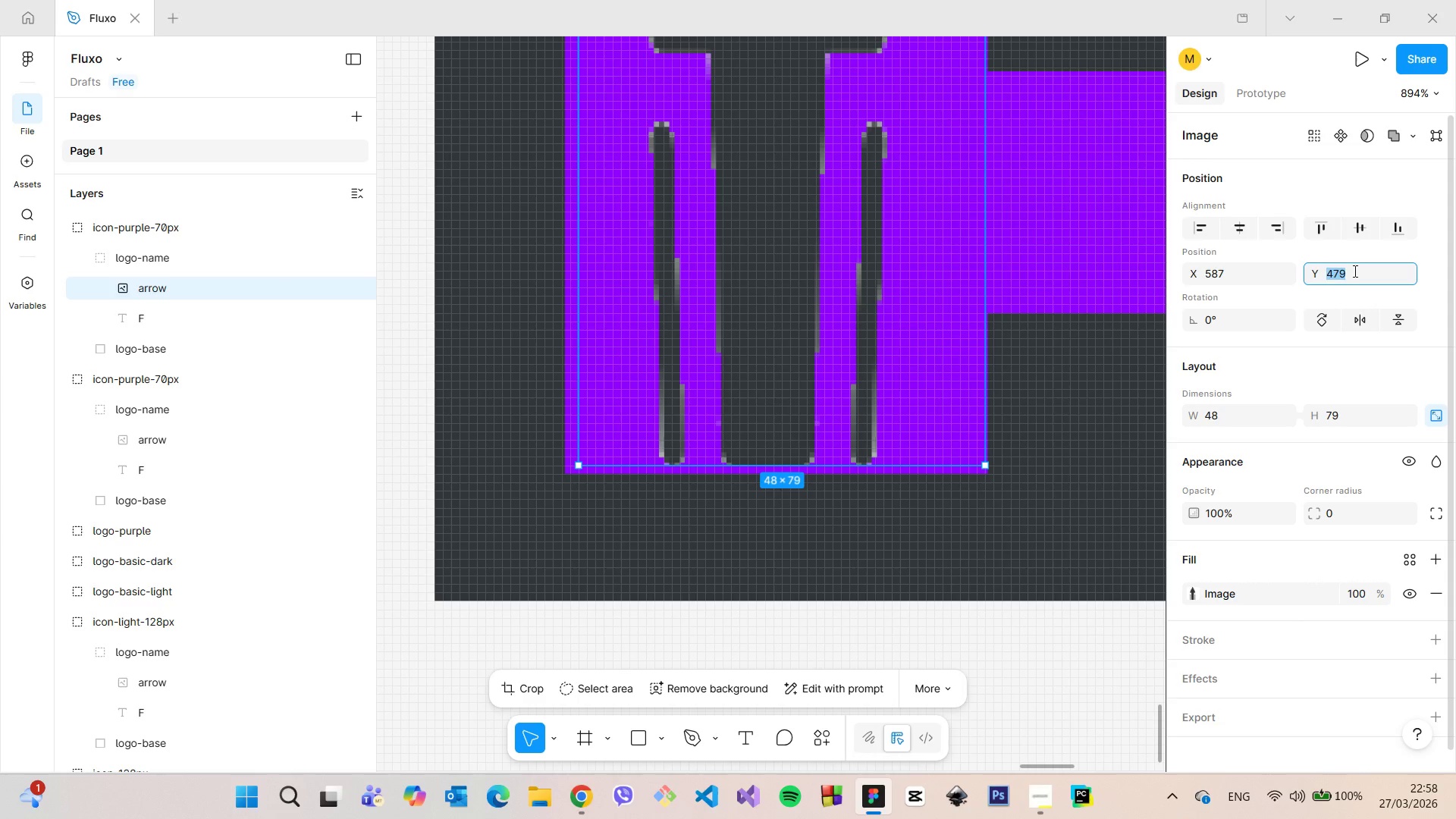 
key(ArrowDown)
 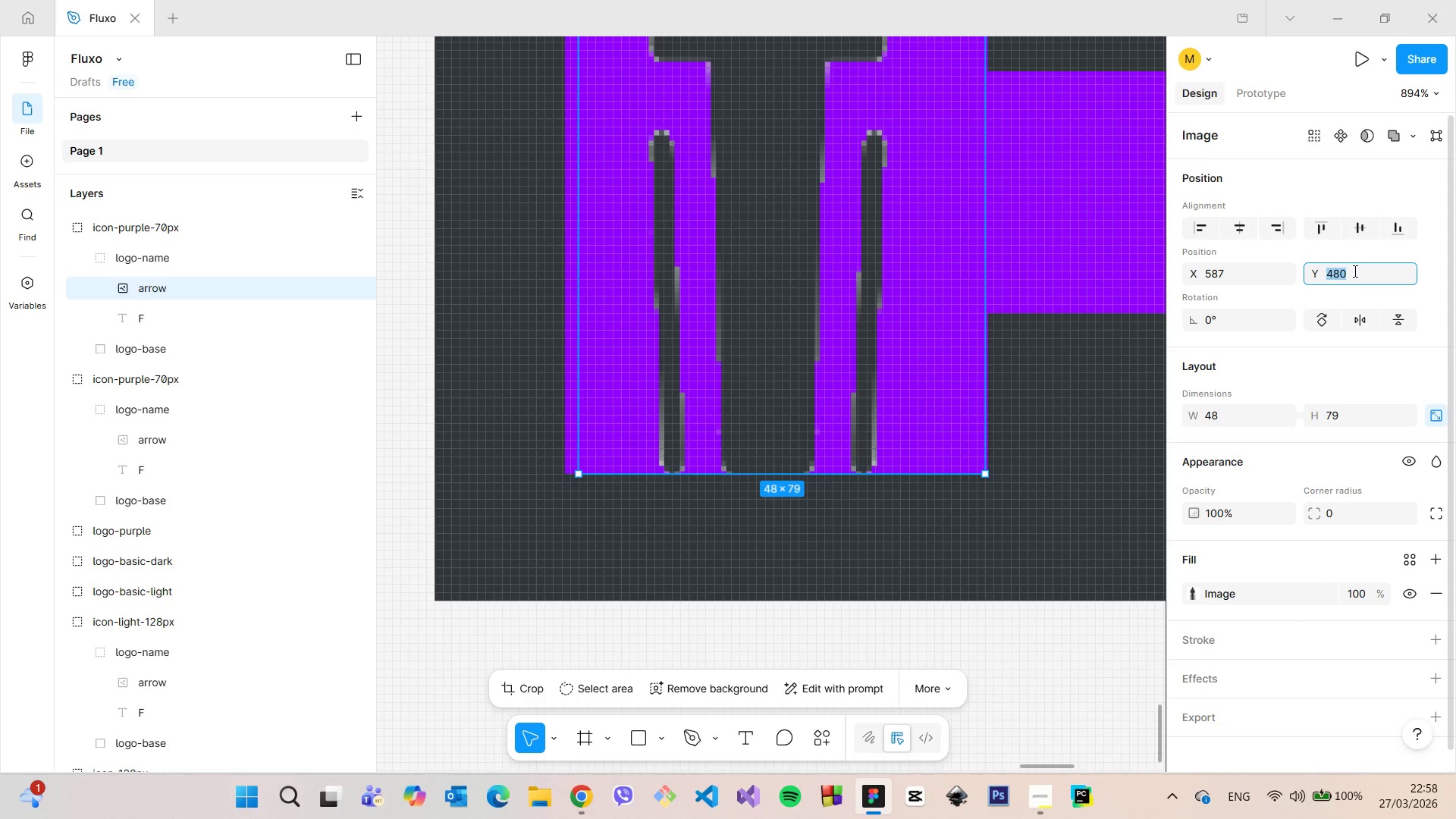 
key(ArrowUp)
 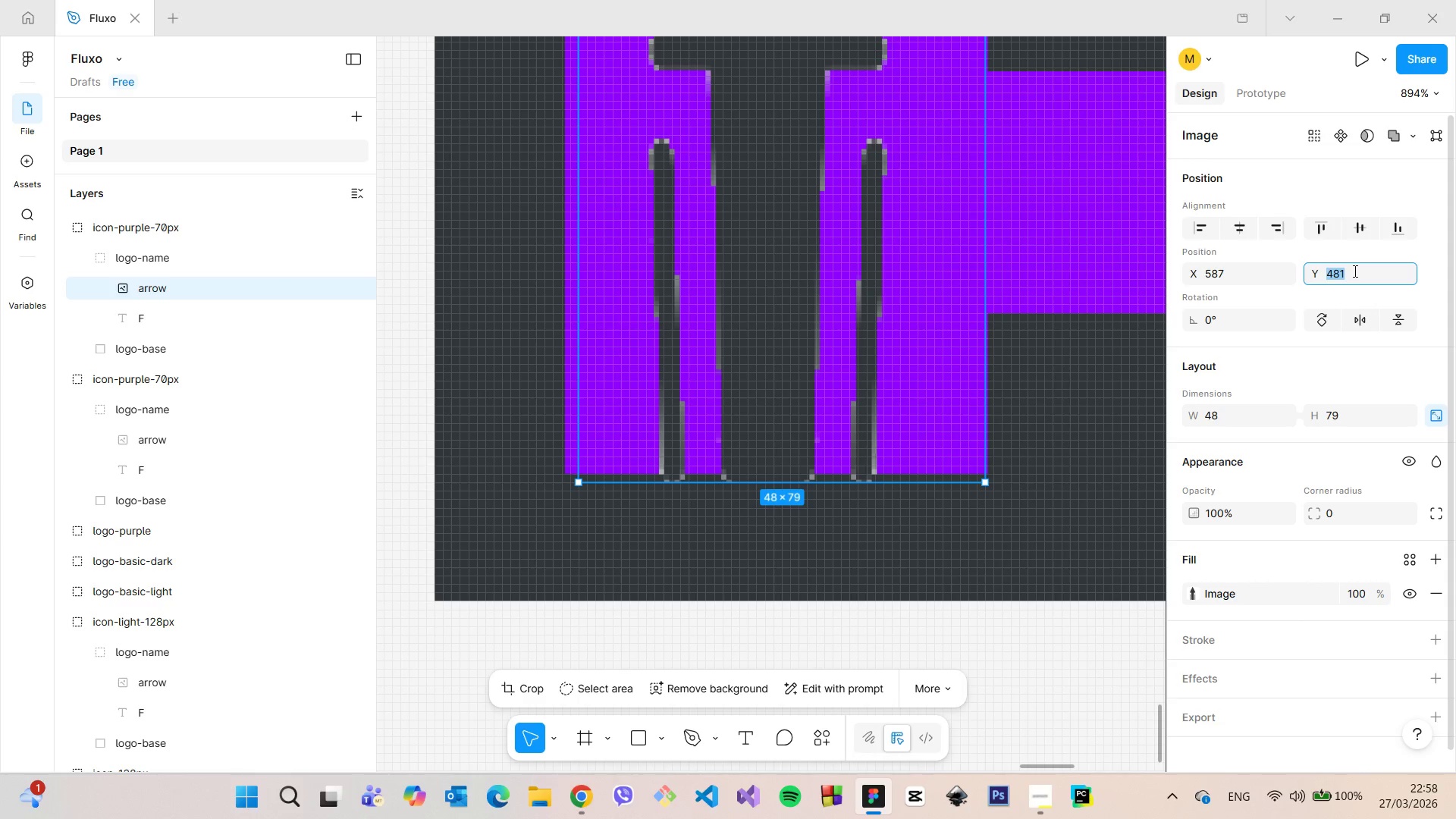 
key(ArrowUp)
 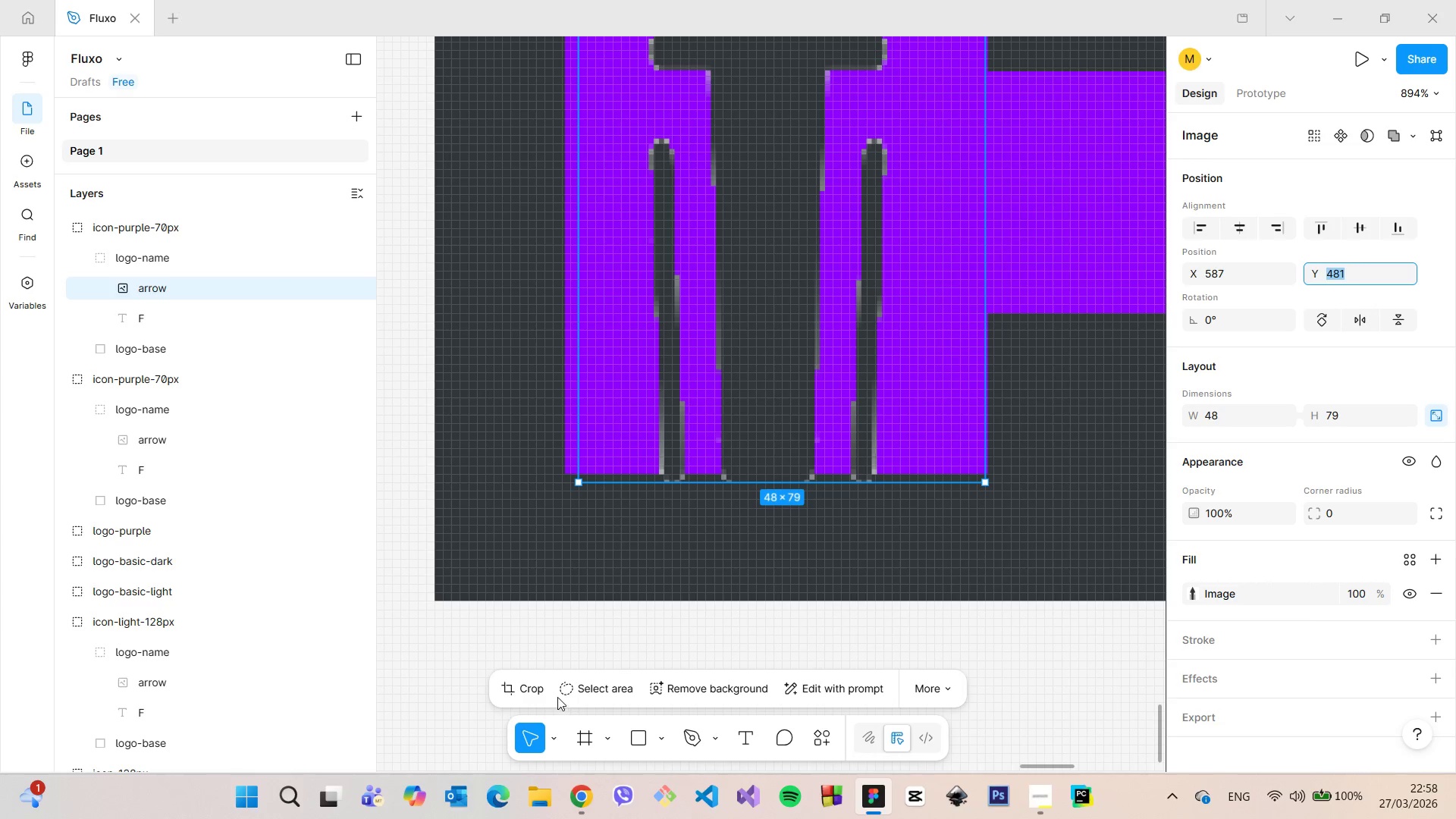 
left_click([536, 692])
 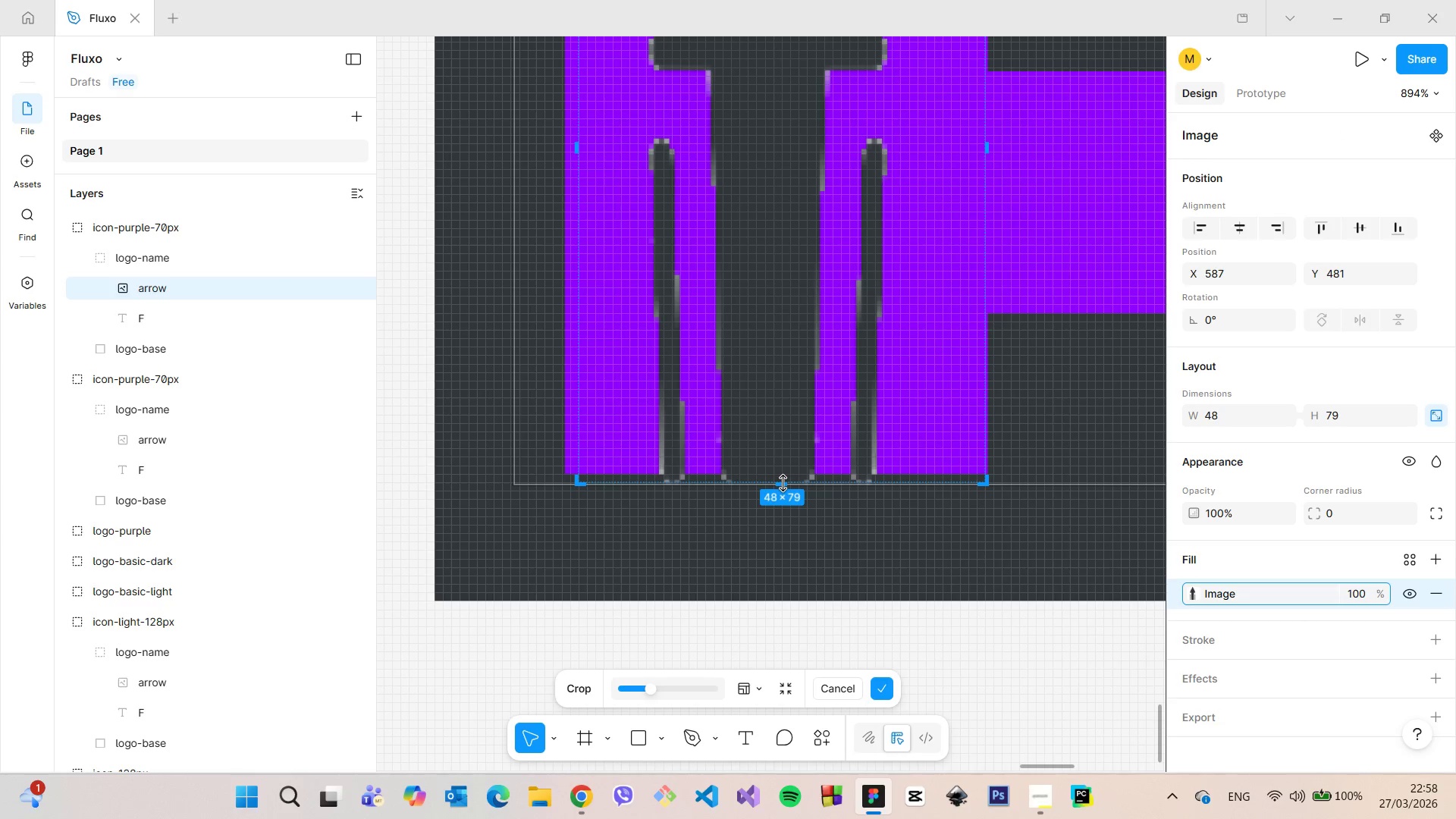 
left_click_drag(start_coordinate=[783, 483], to_coordinate=[780, 474])
 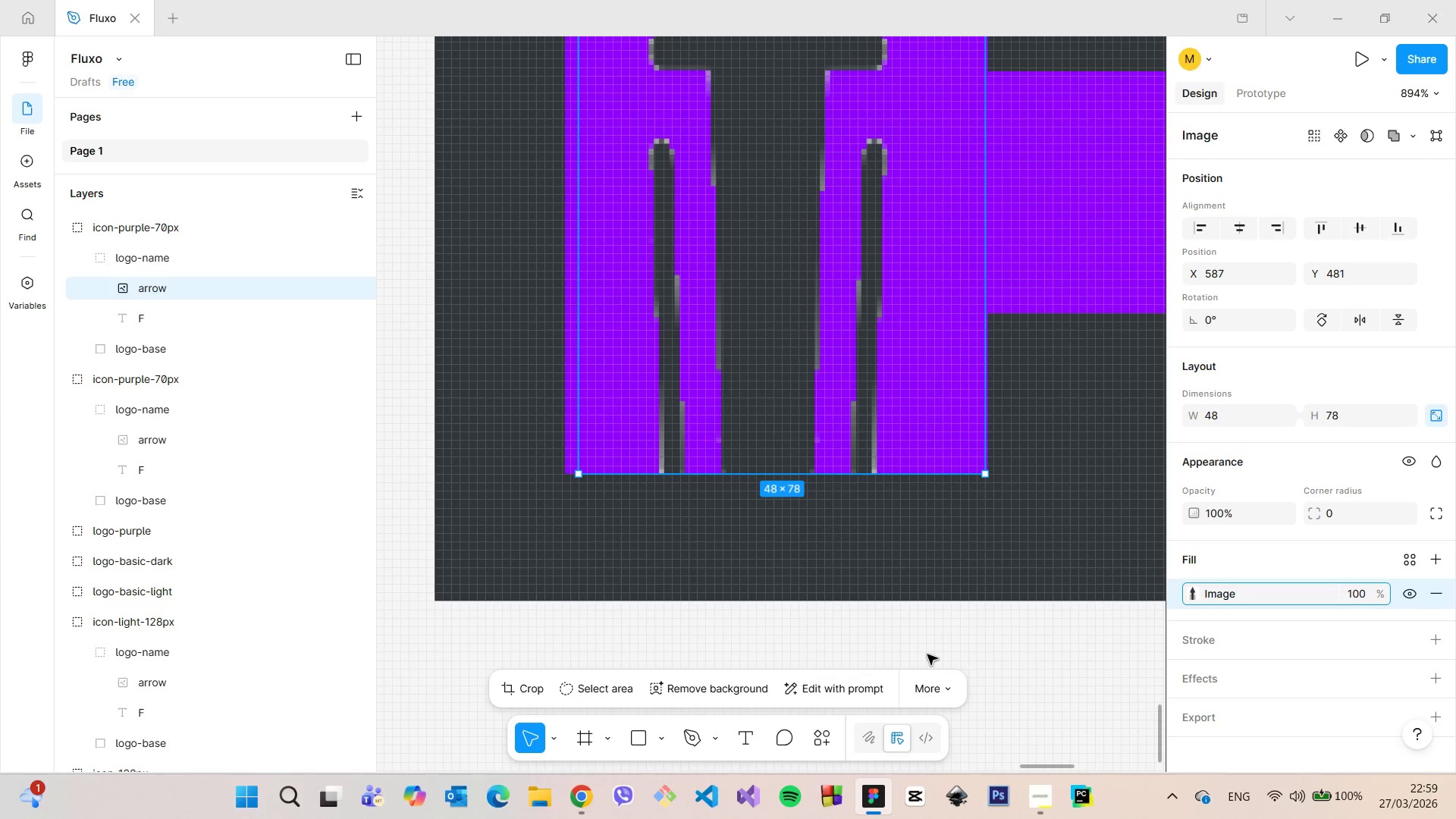 
left_click([927, 654])
 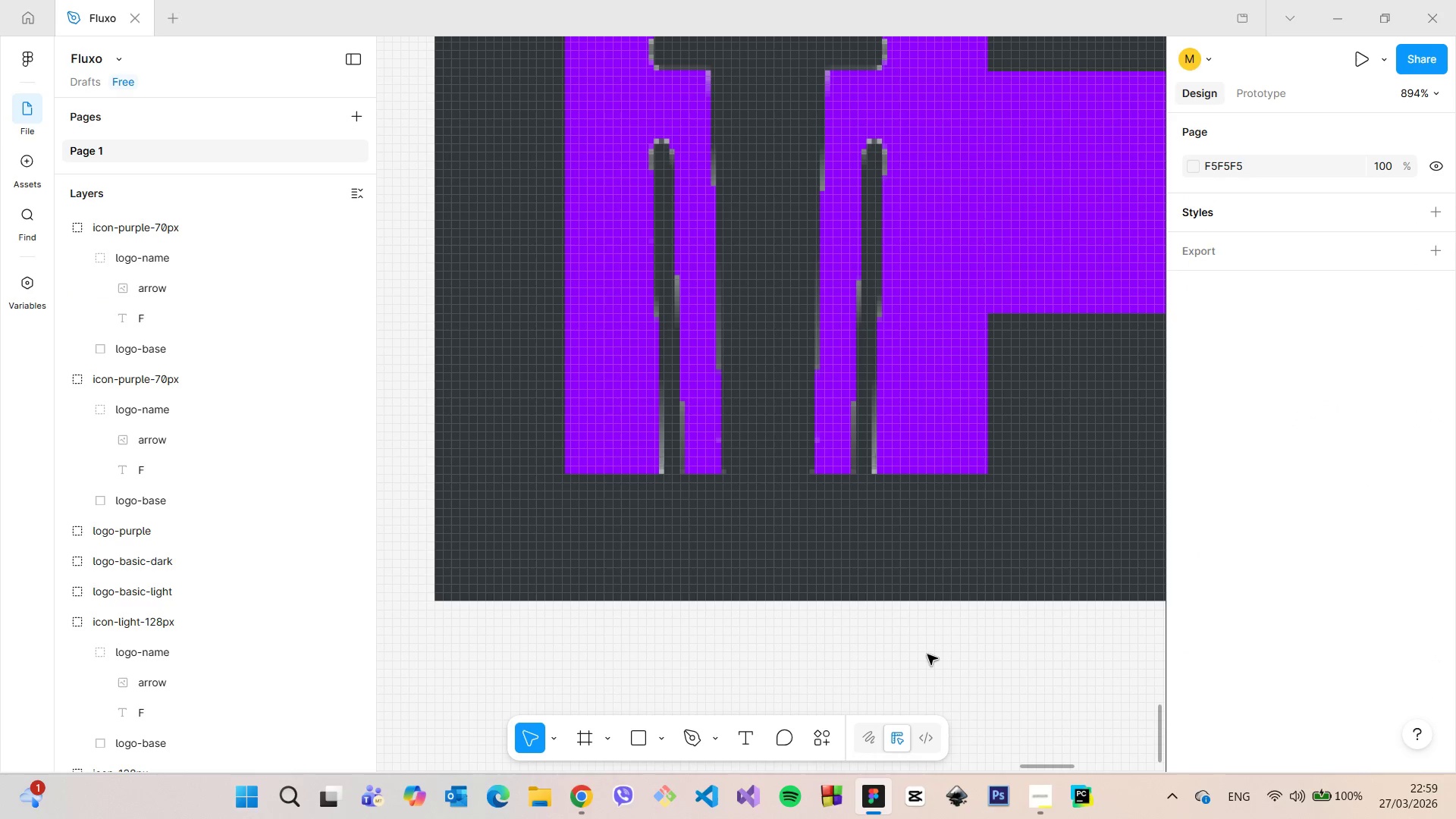 
left_click([927, 654])
 